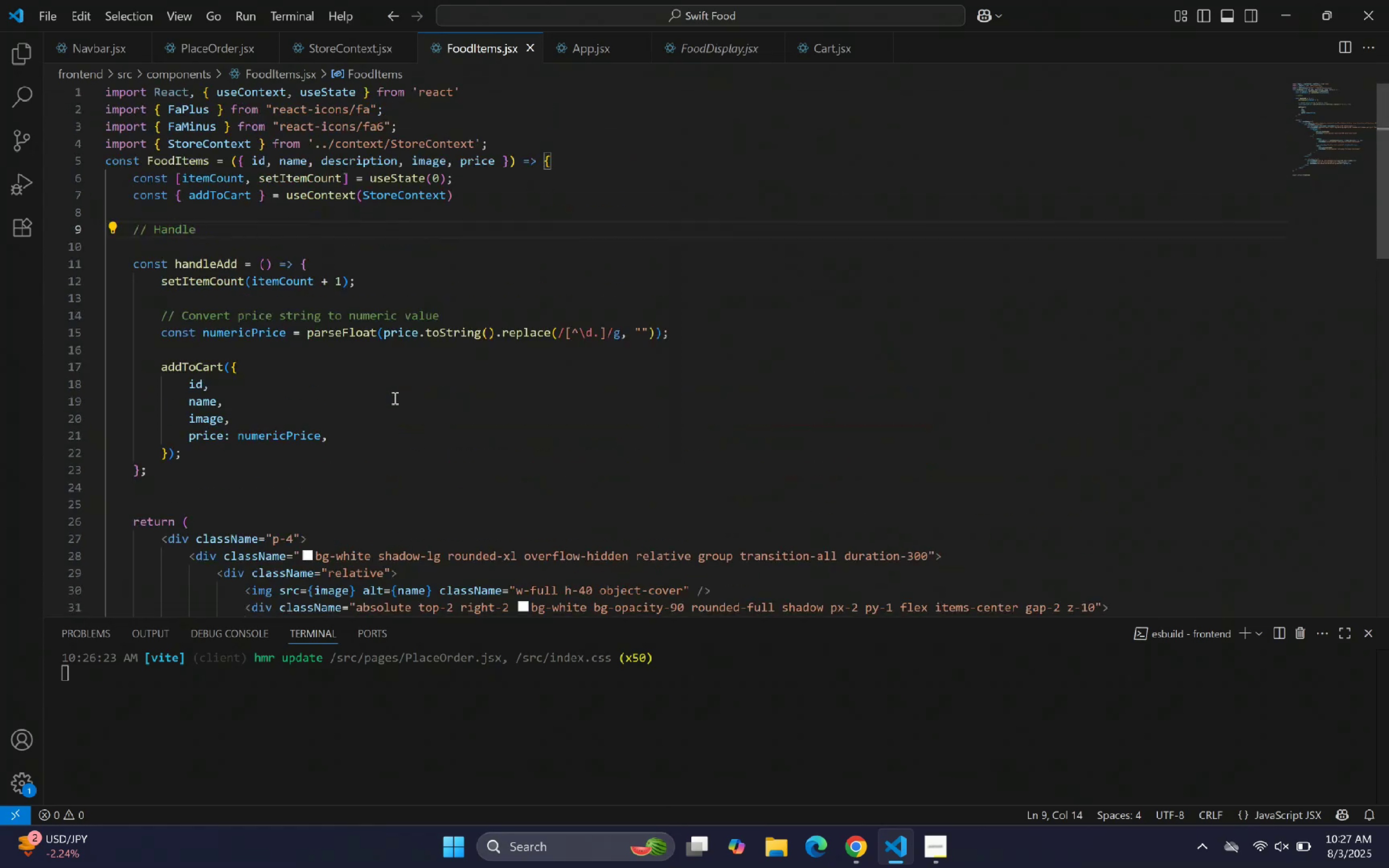 
scroll: coordinate [394, 397], scroll_direction: down, amount: 10.0
 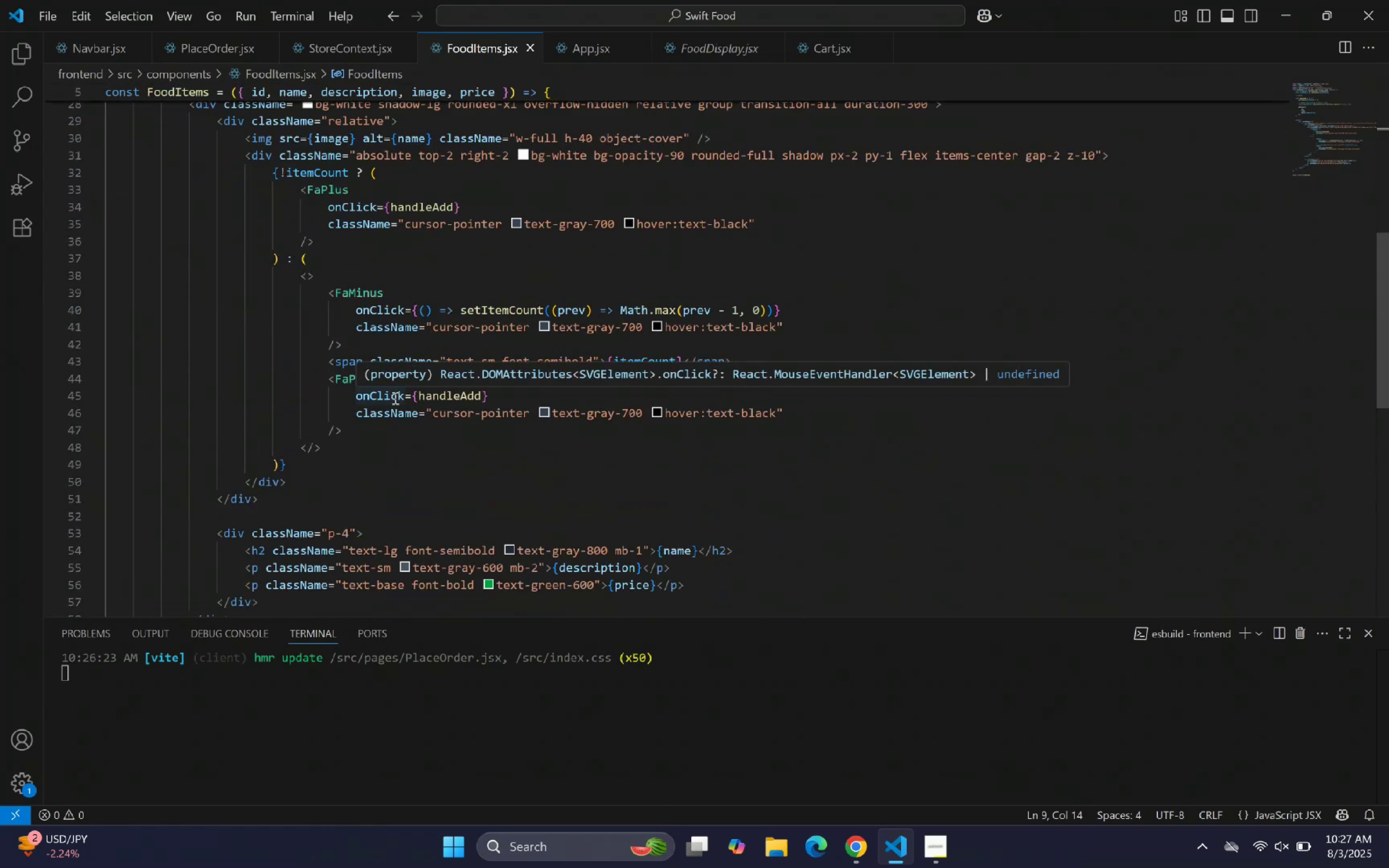 
scroll: coordinate [474, 448], scroll_direction: up, amount: 1.0
 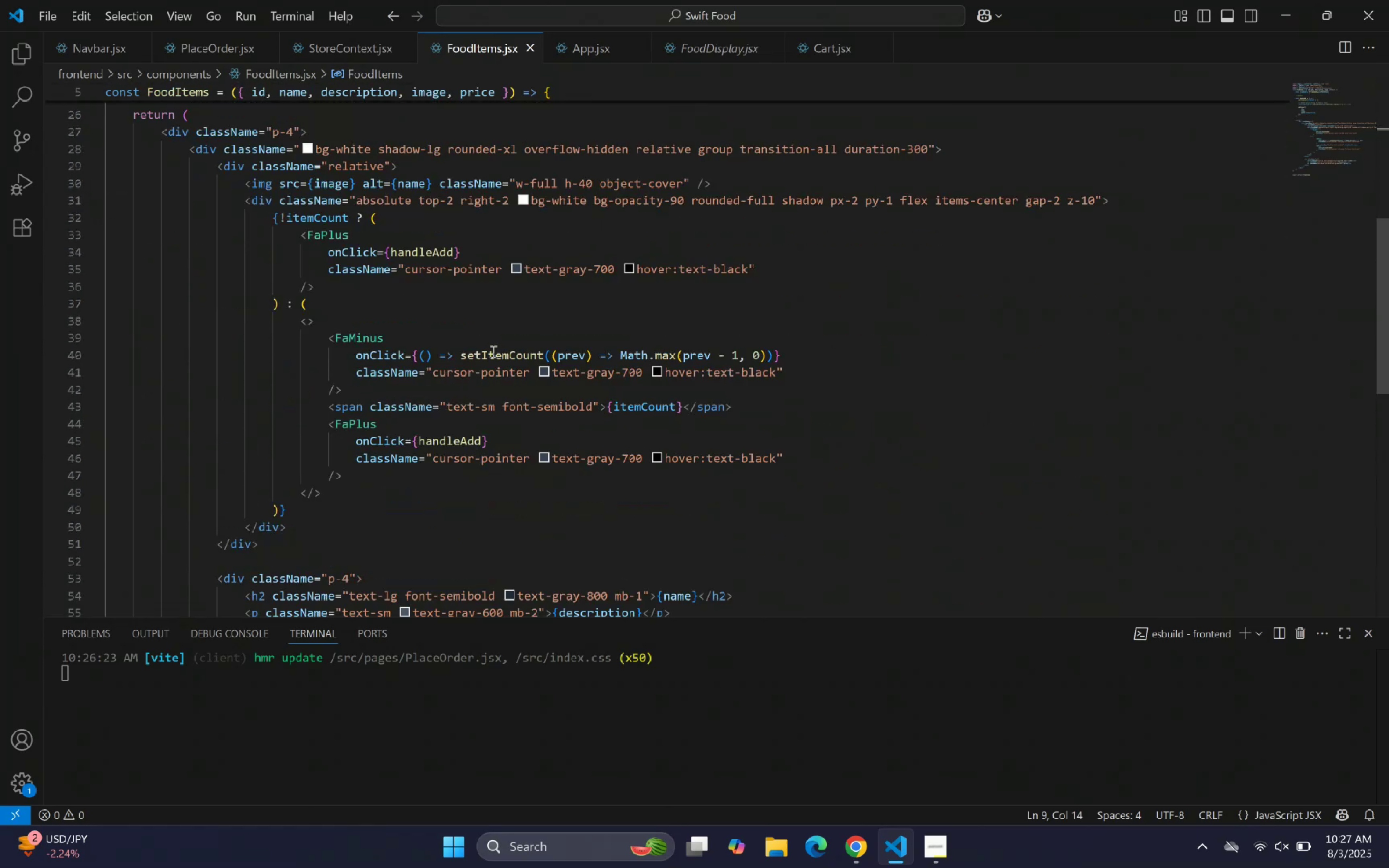 
left_click([473, 320])
 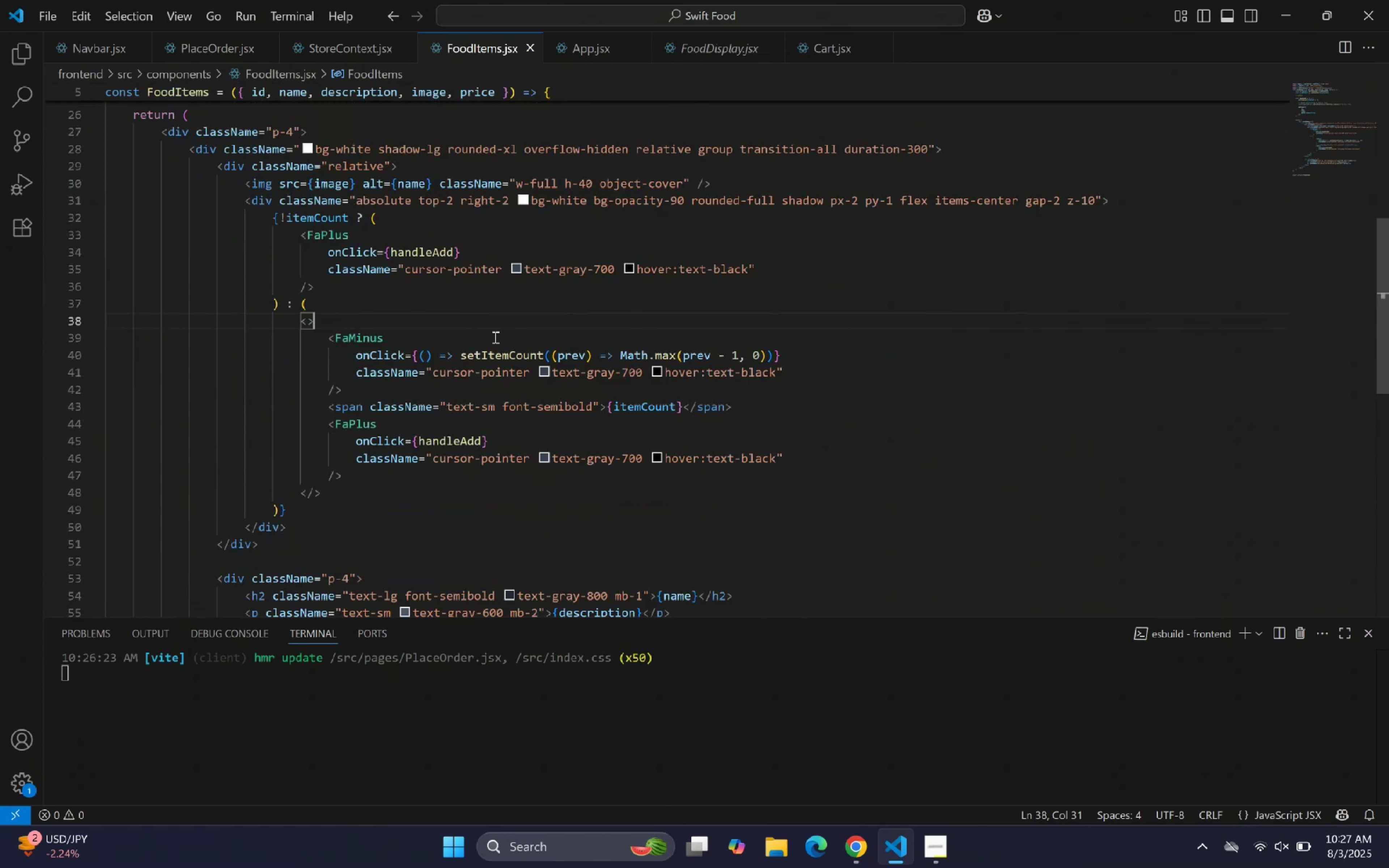 
scroll: coordinate [503, 441], scroll_direction: down, amount: 1.0
 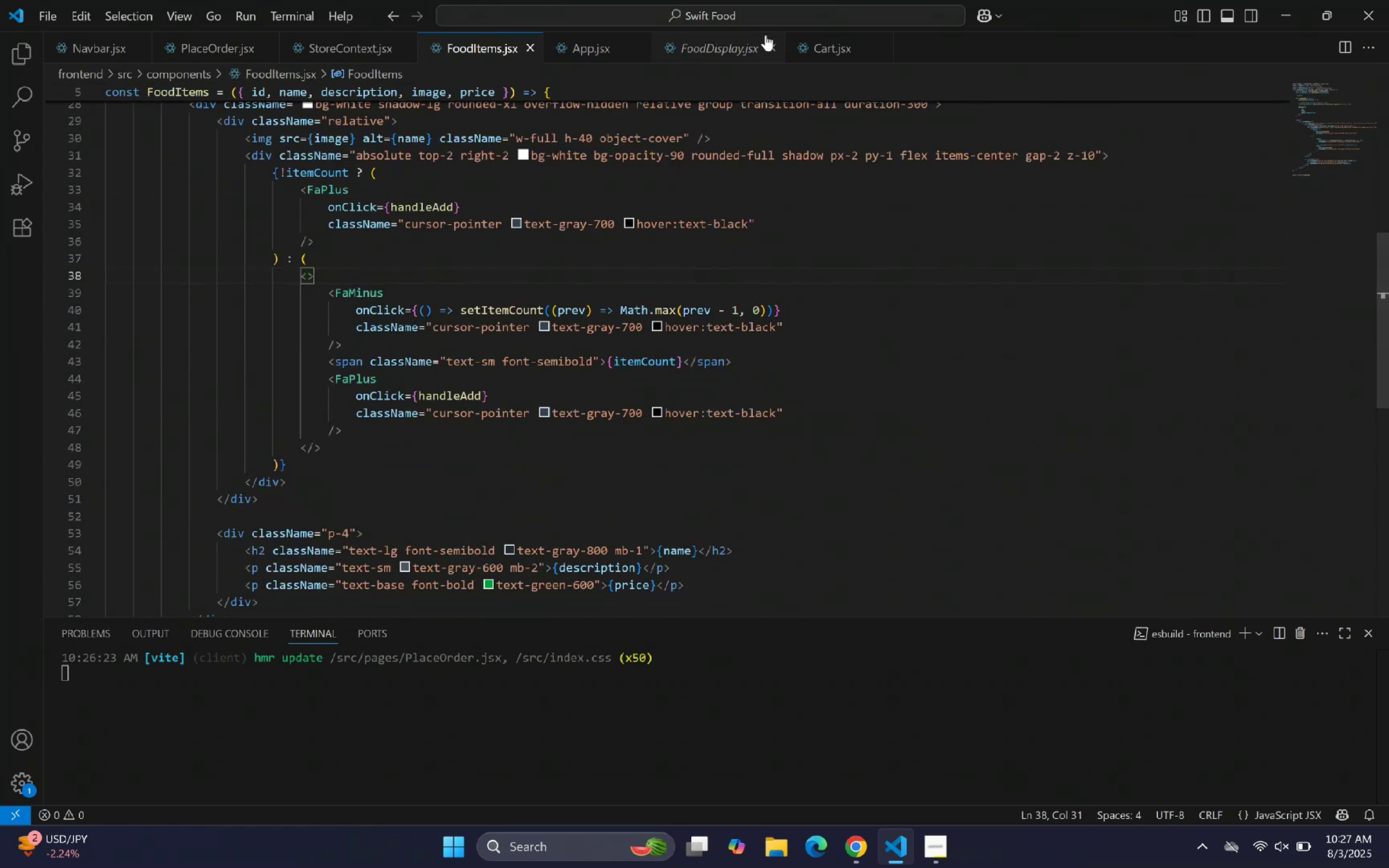 
left_click([820, 46])
 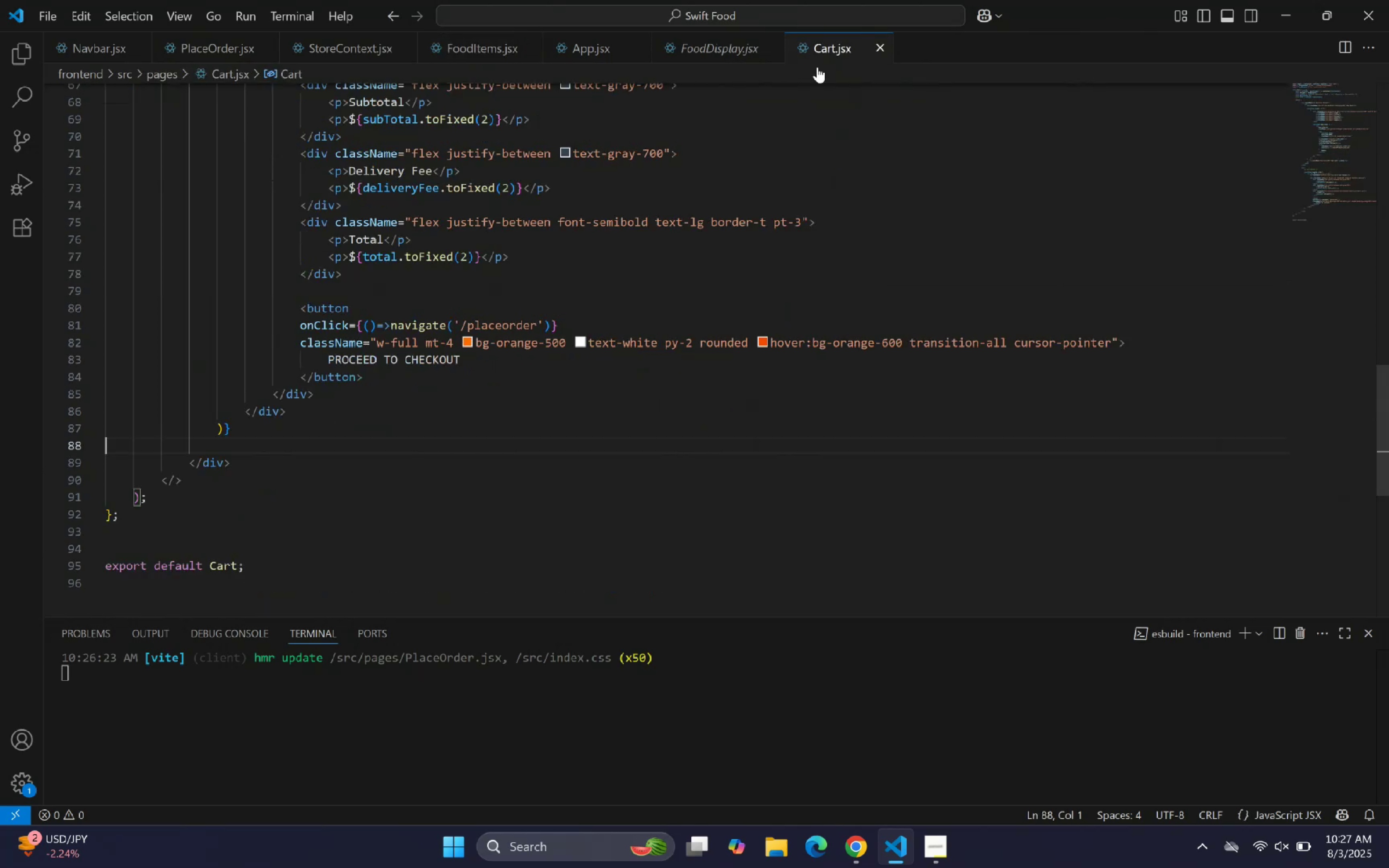 
scroll: coordinate [432, 220], scroll_direction: up, amount: 6.0
 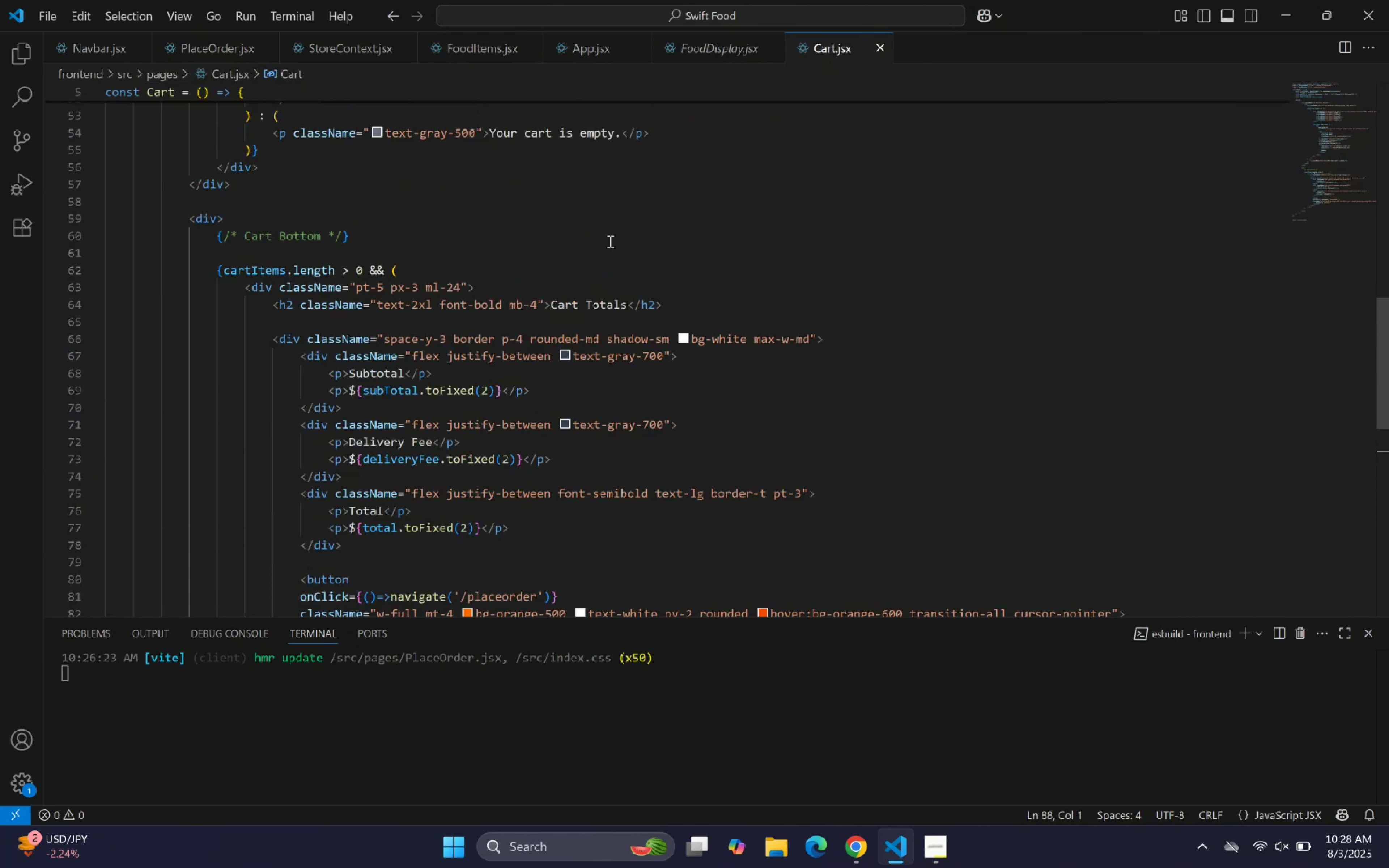 
scroll: coordinate [609, 240], scroll_direction: down, amount: 2.0
 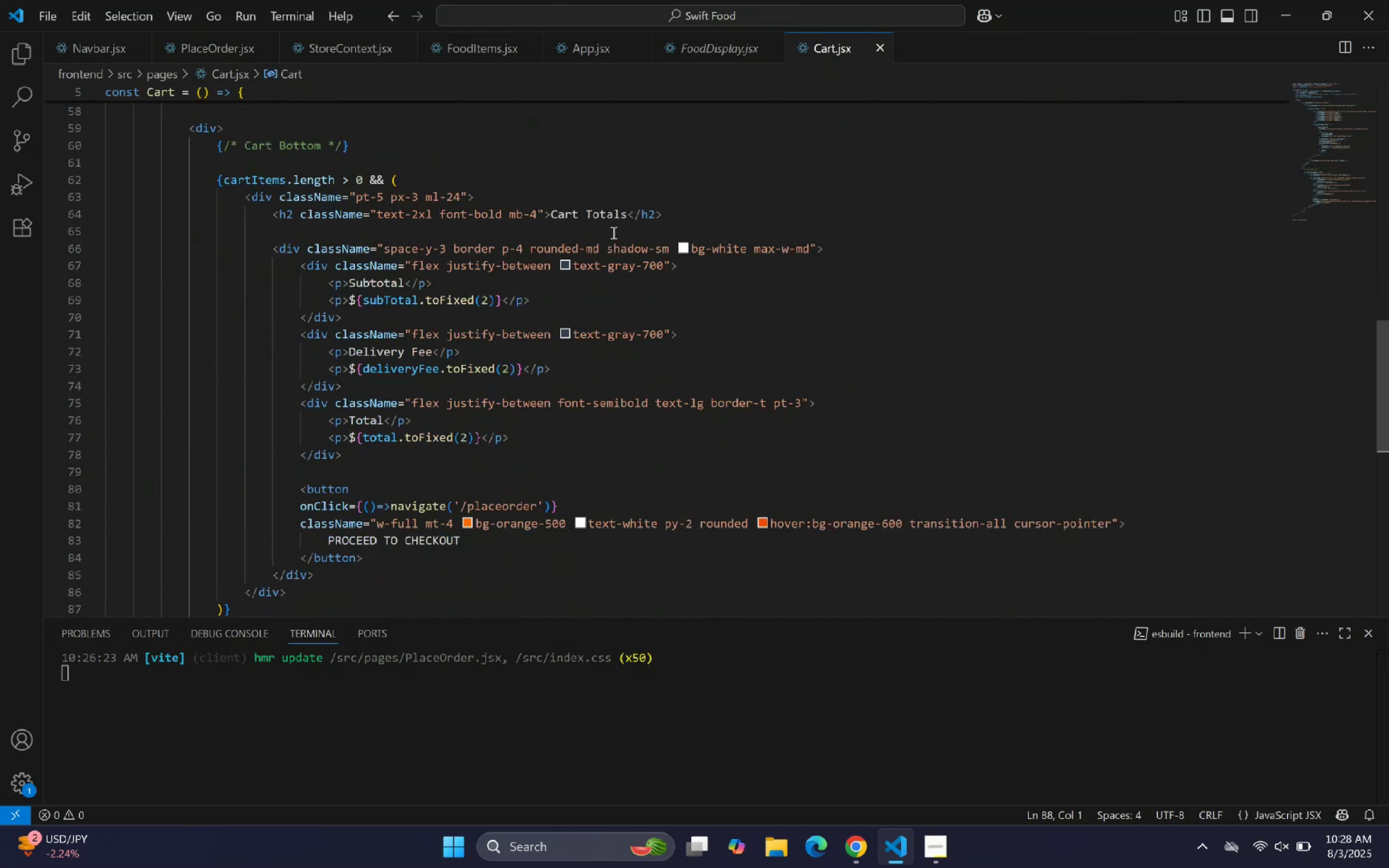 
scroll: coordinate [508, 212], scroll_direction: up, amount: 6.0
 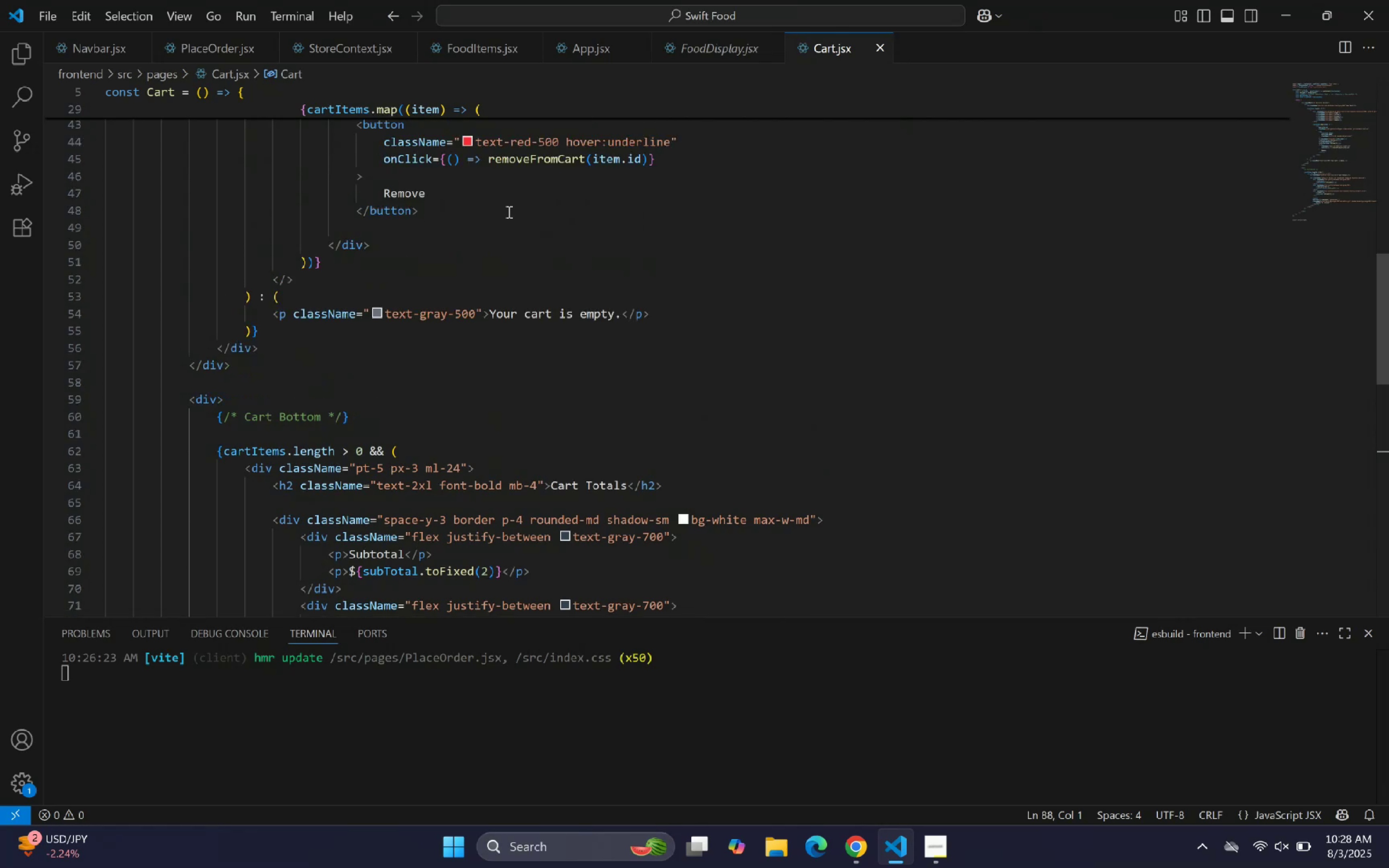 
scroll: coordinate [508, 211], scroll_direction: down, amount: 5.0
 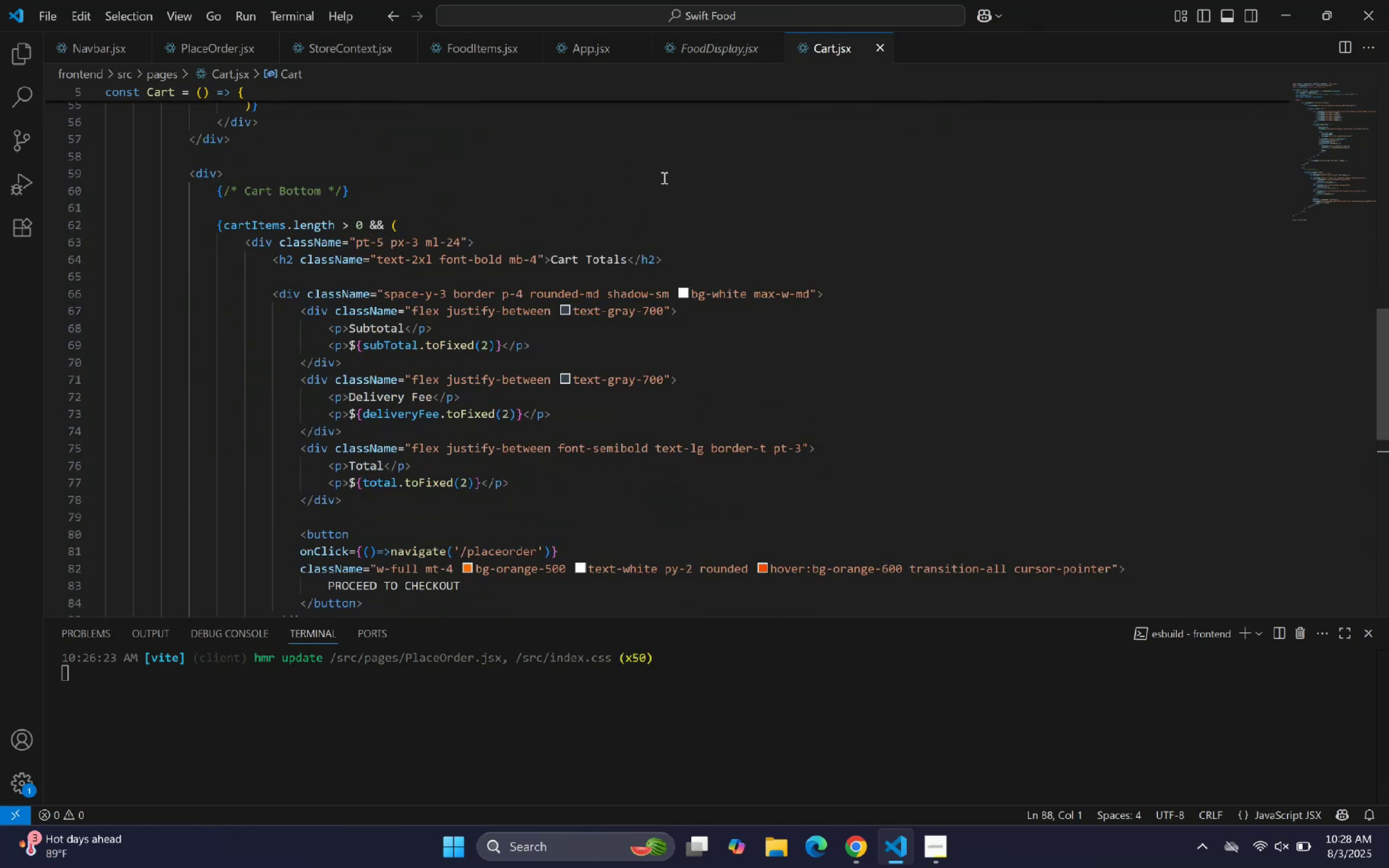 
wait(12.36)
 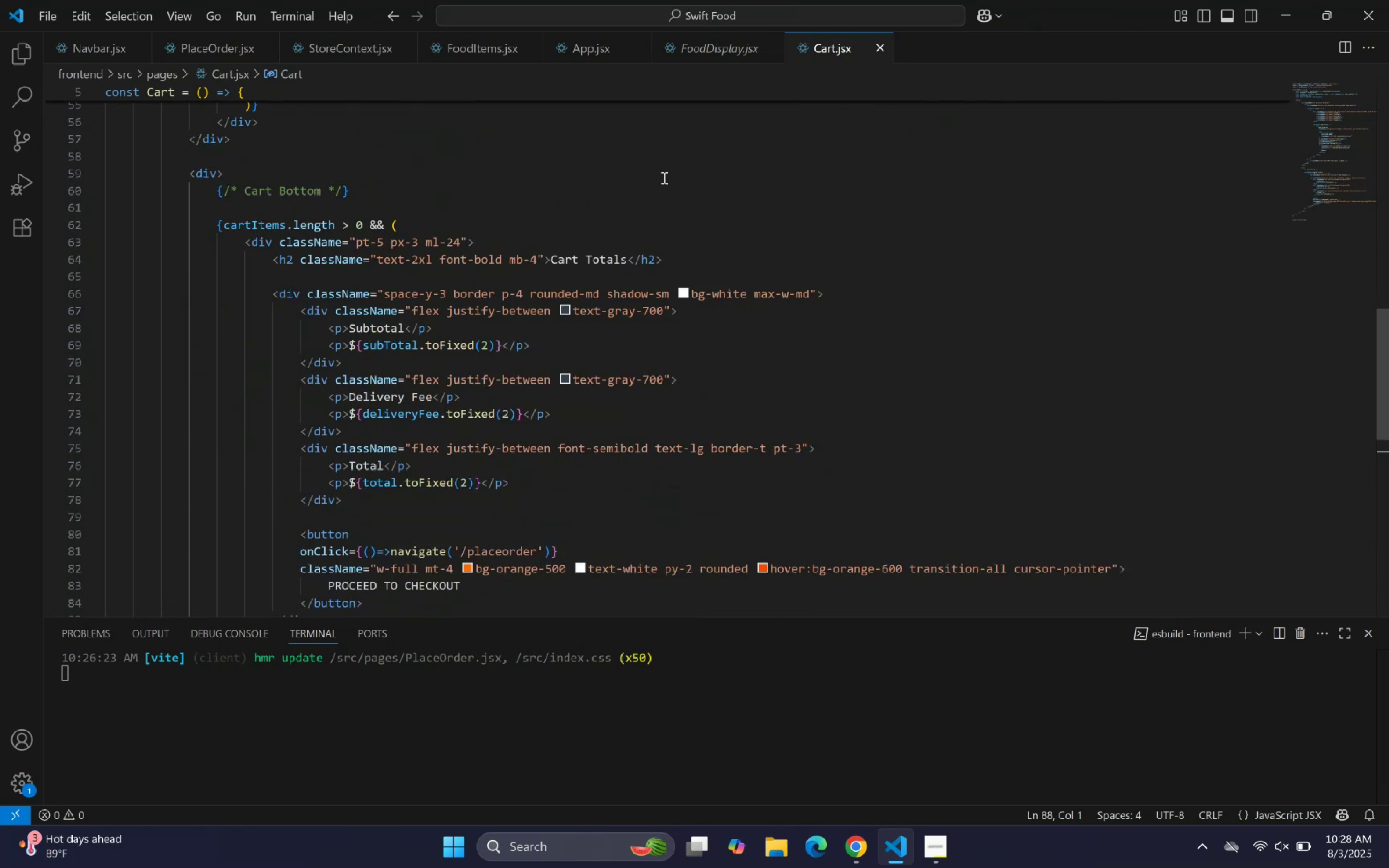 
left_click([856, 846])
 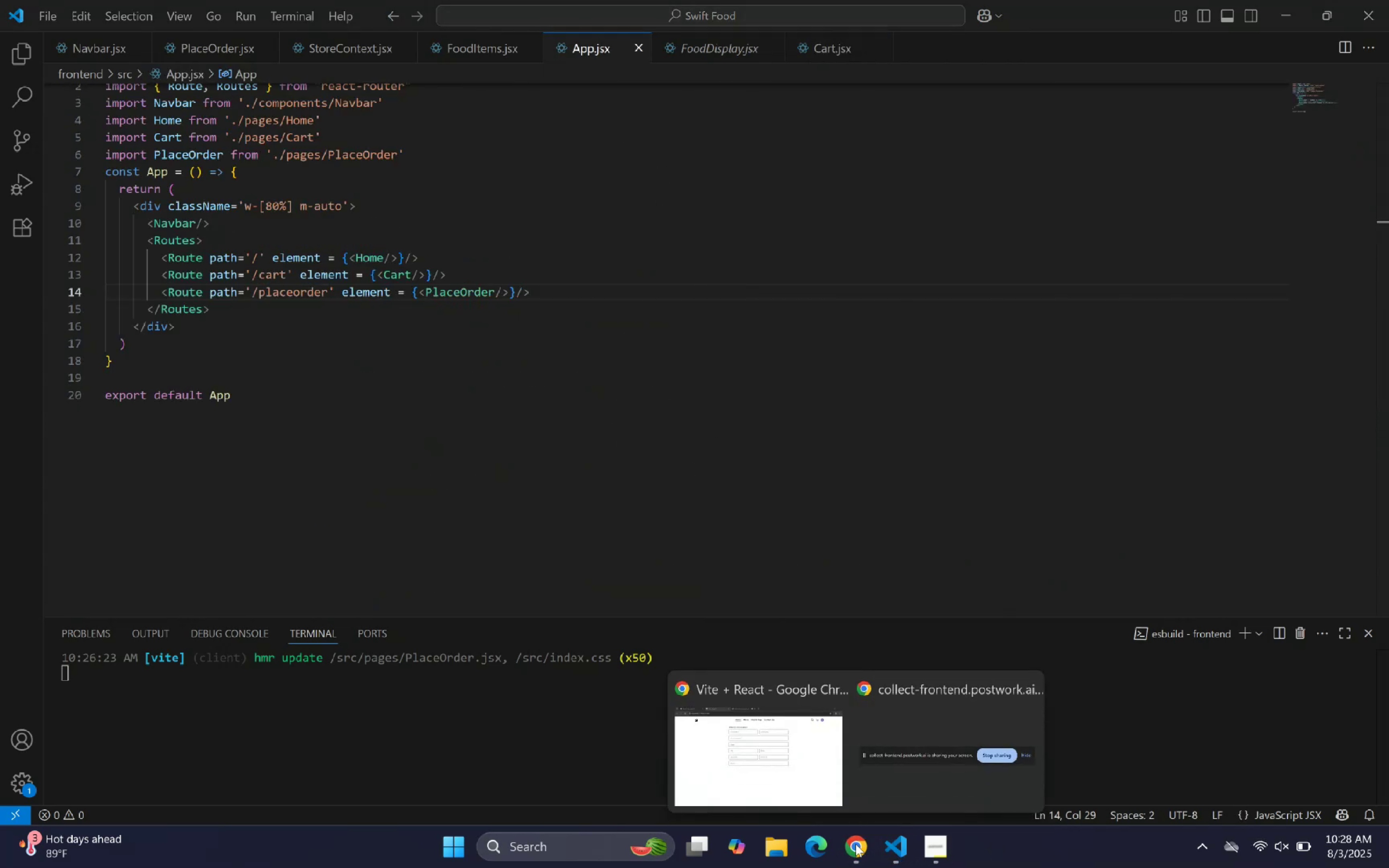 
left_click([799, 769])
 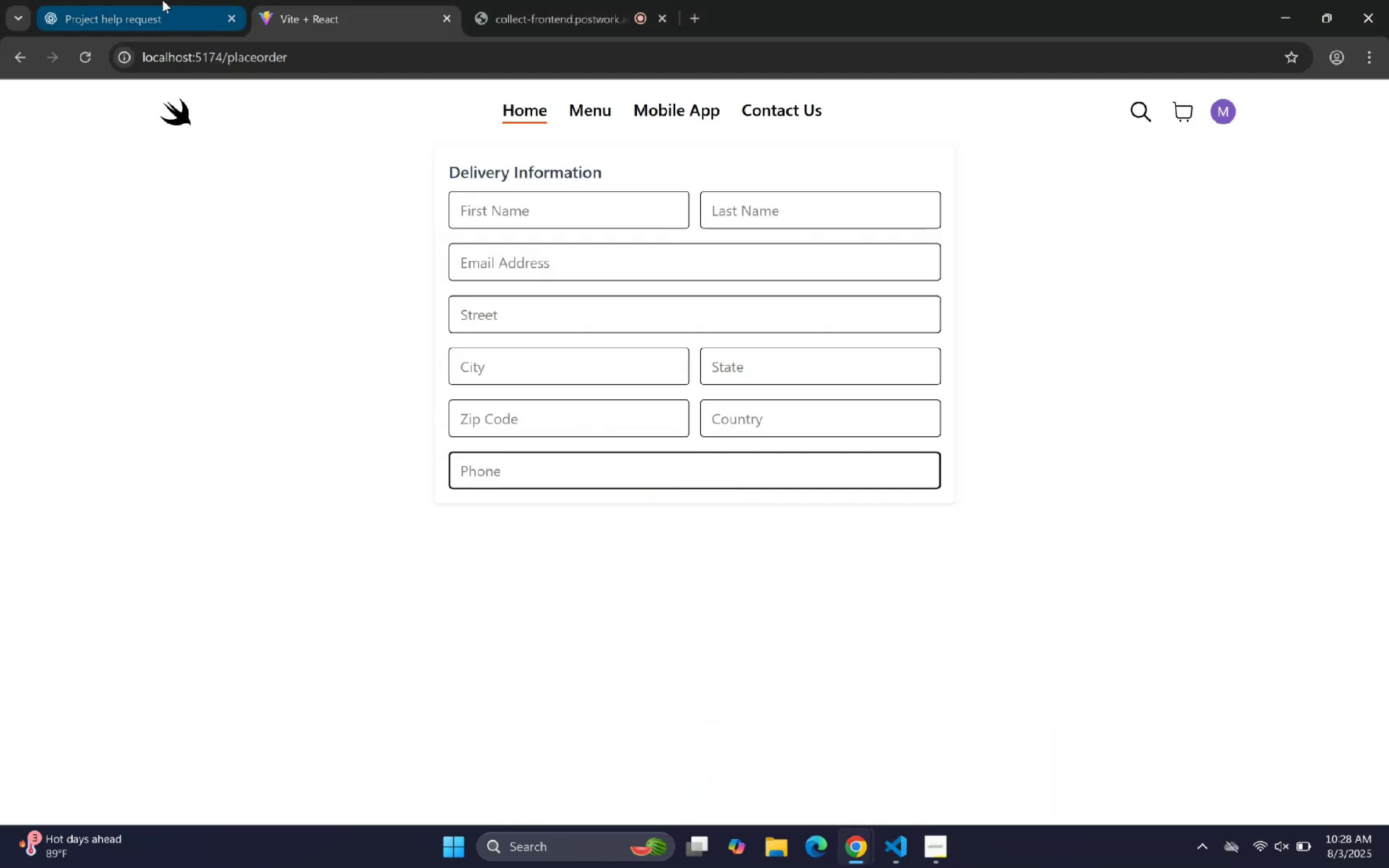 
scroll: coordinate [562, 524], scroll_direction: down, amount: 11.0
 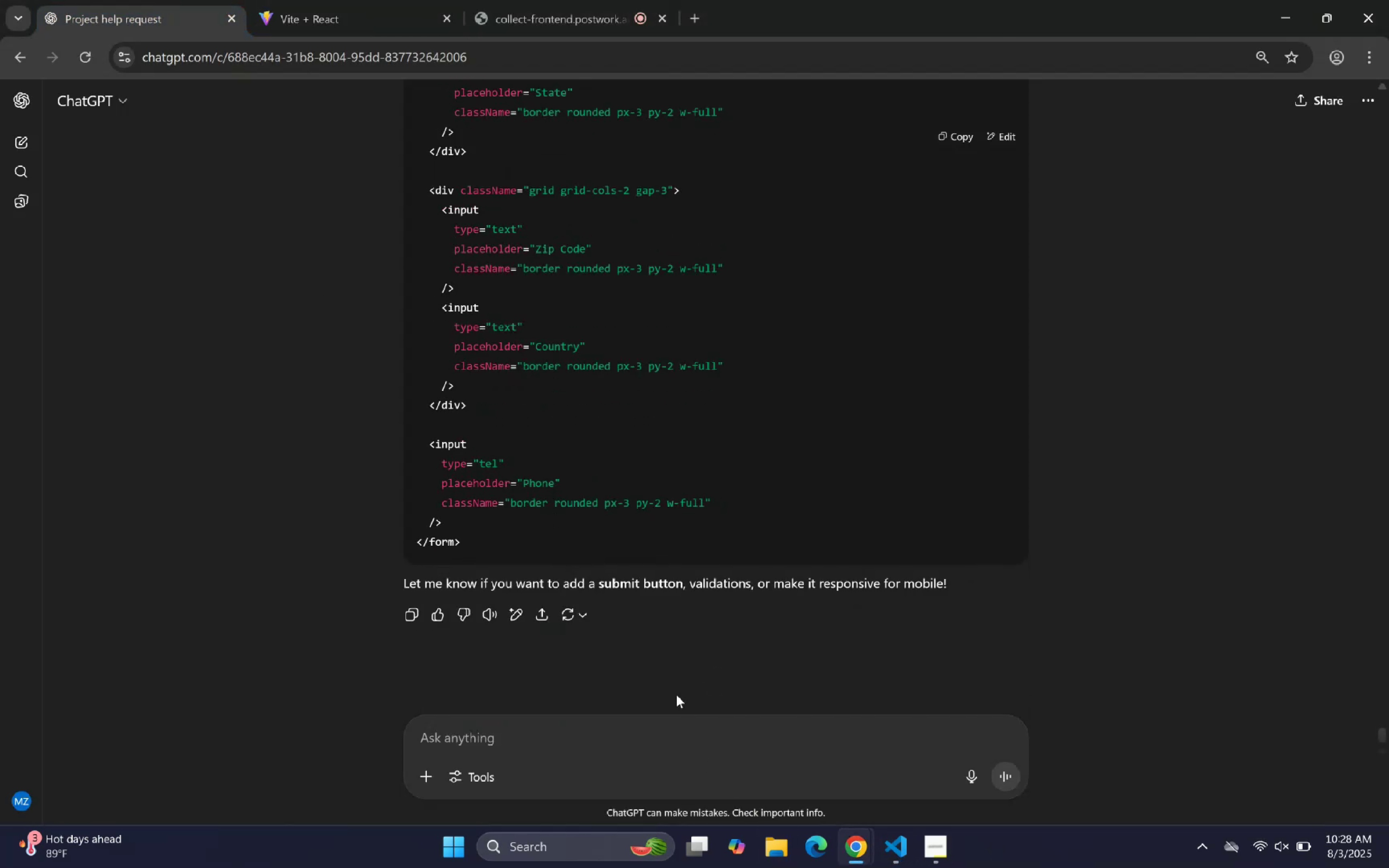 
double_click([669, 728])
 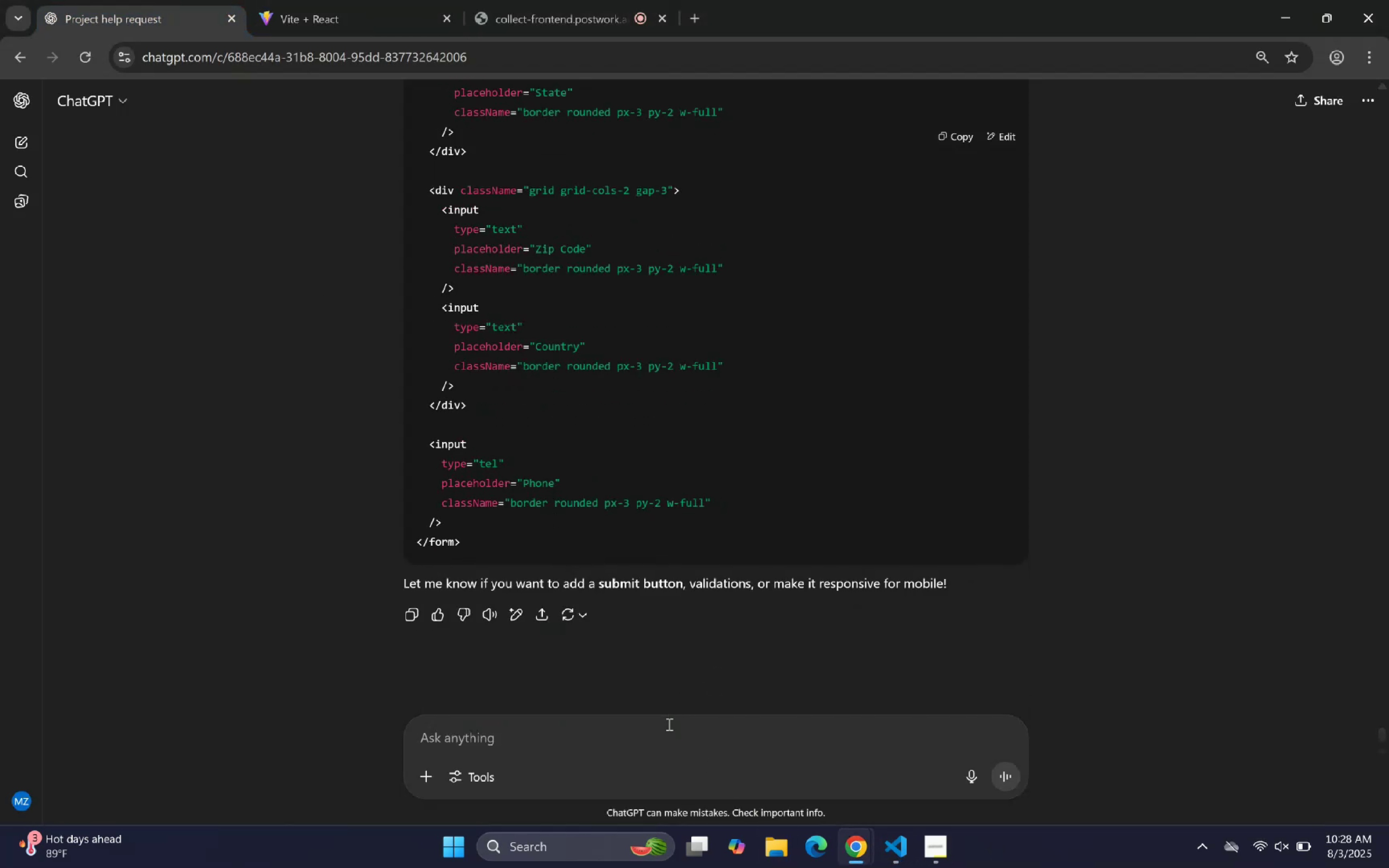 
type(ue)
key(Backspace)
type(se orange )
key(Backspace)
type( background)
 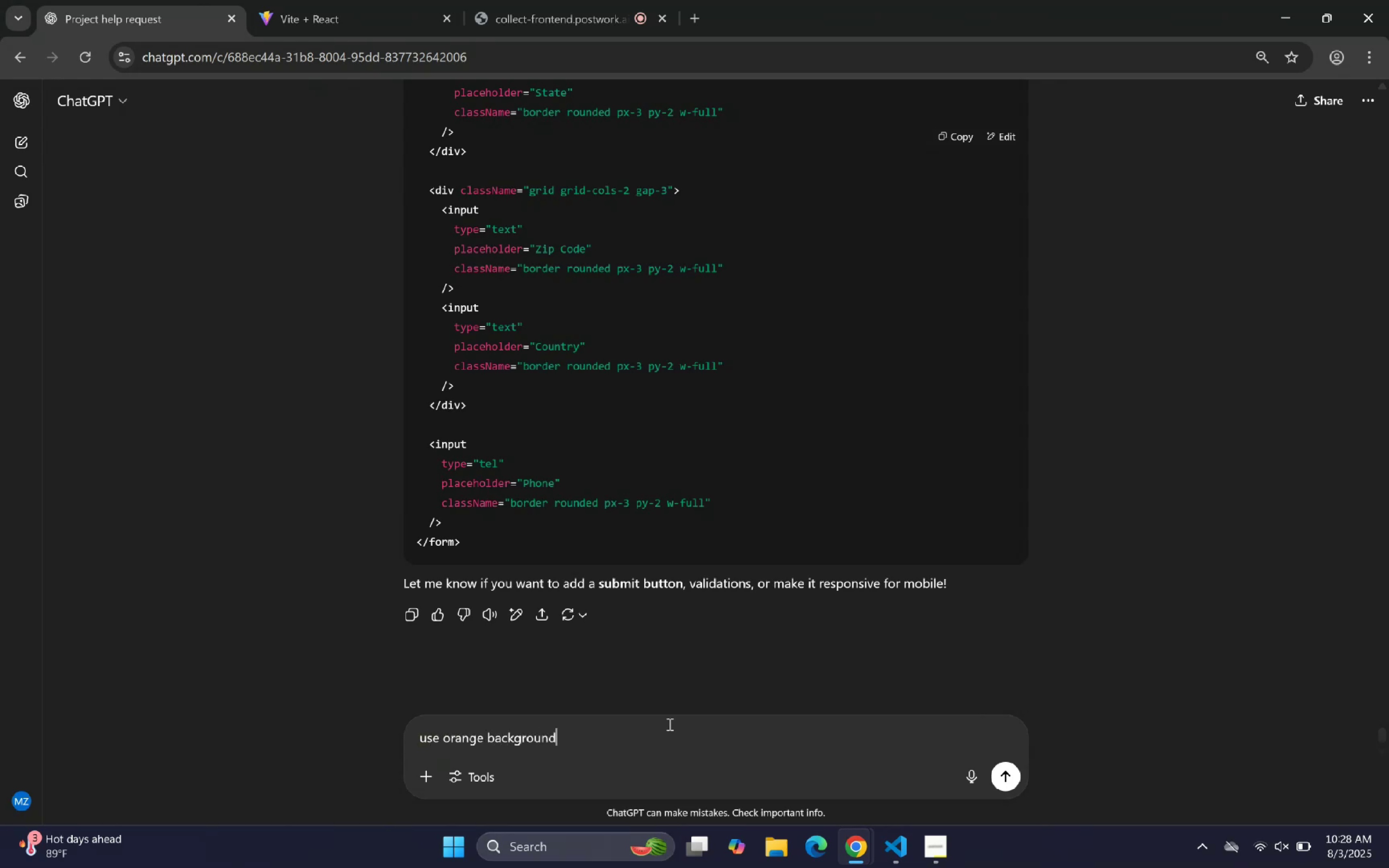 
key(Enter)
 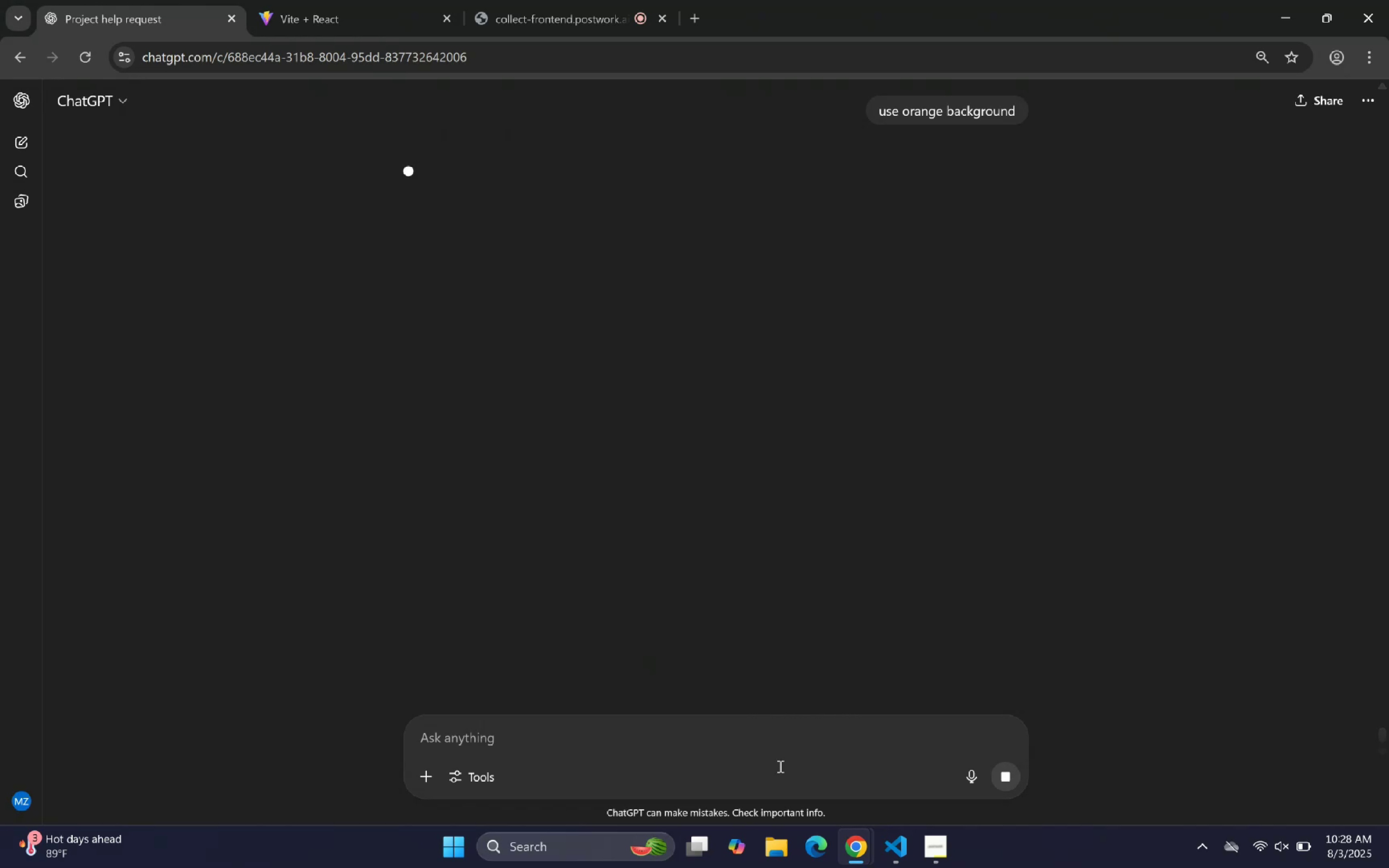 
left_click([895, 842])
 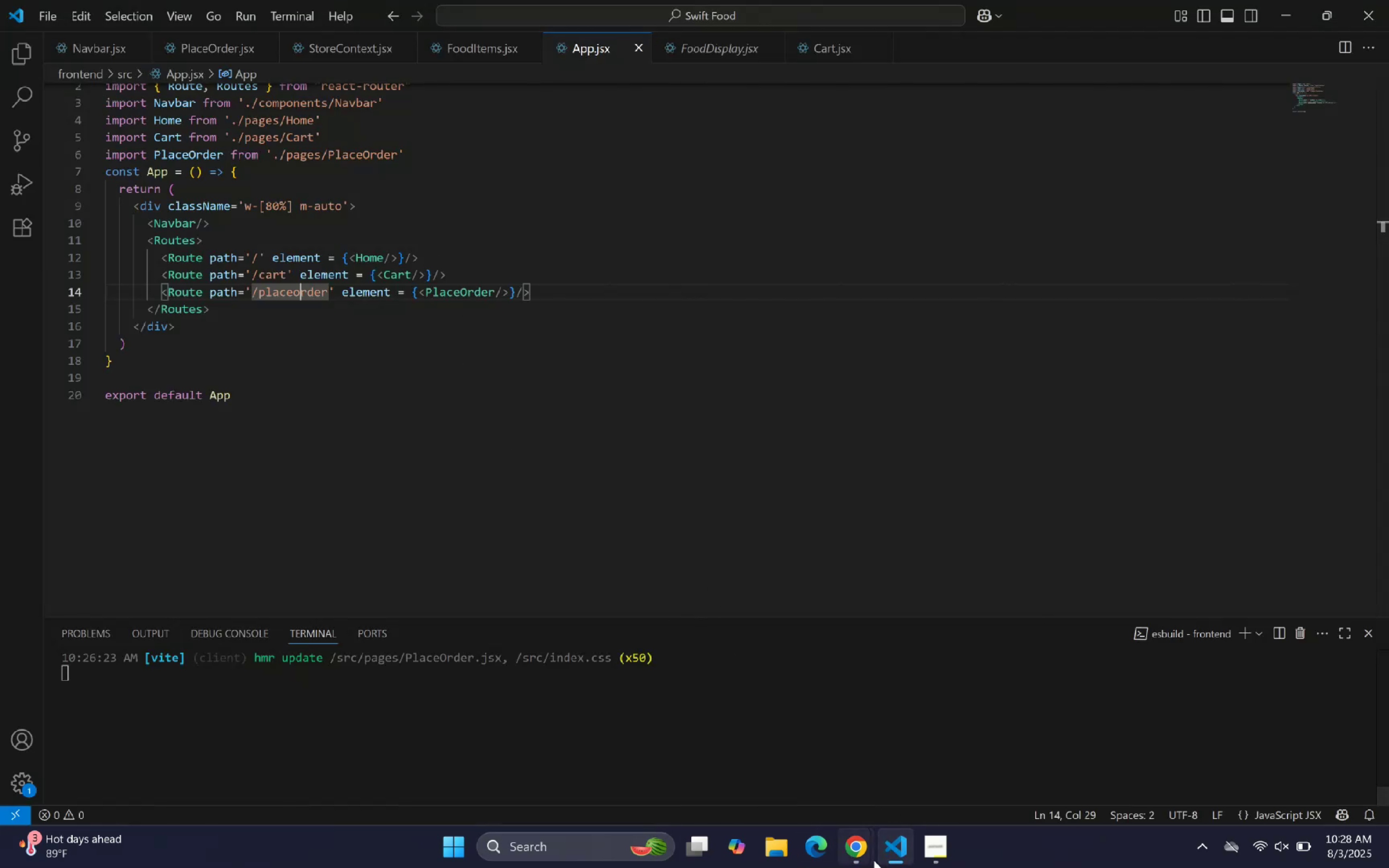 
left_click([761, 780])
 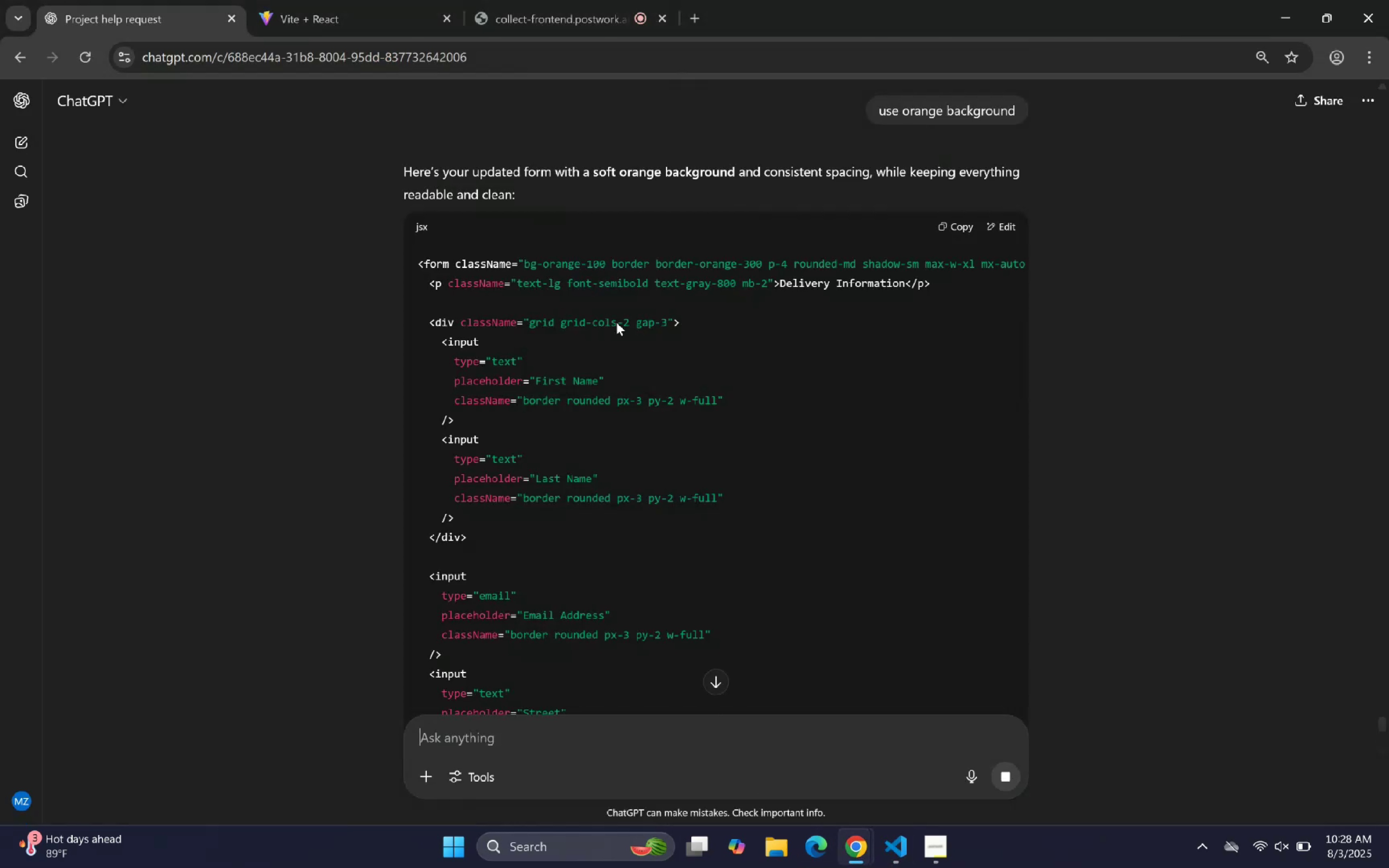 
left_click([405, 0])
 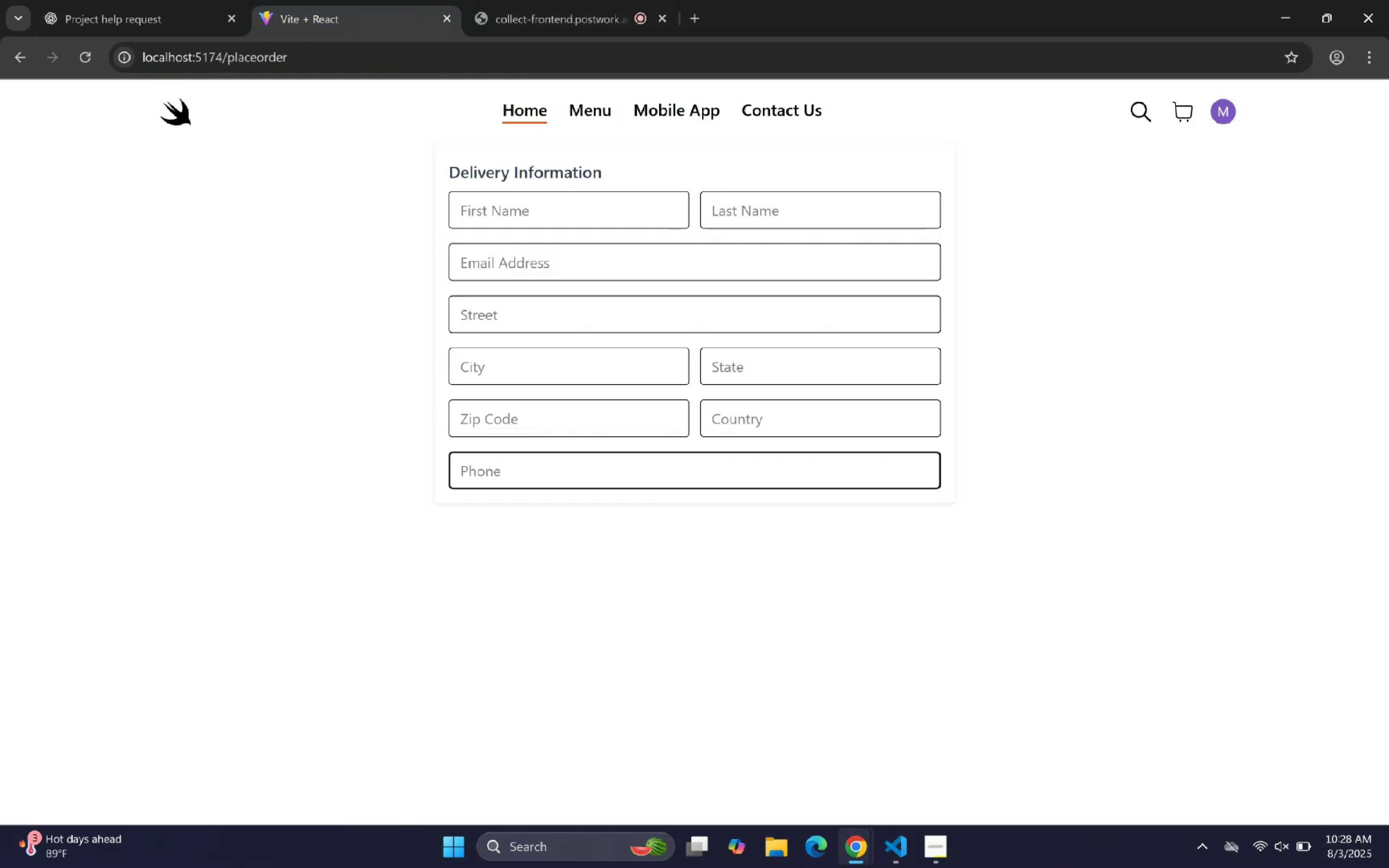 
left_click([887, 854])
 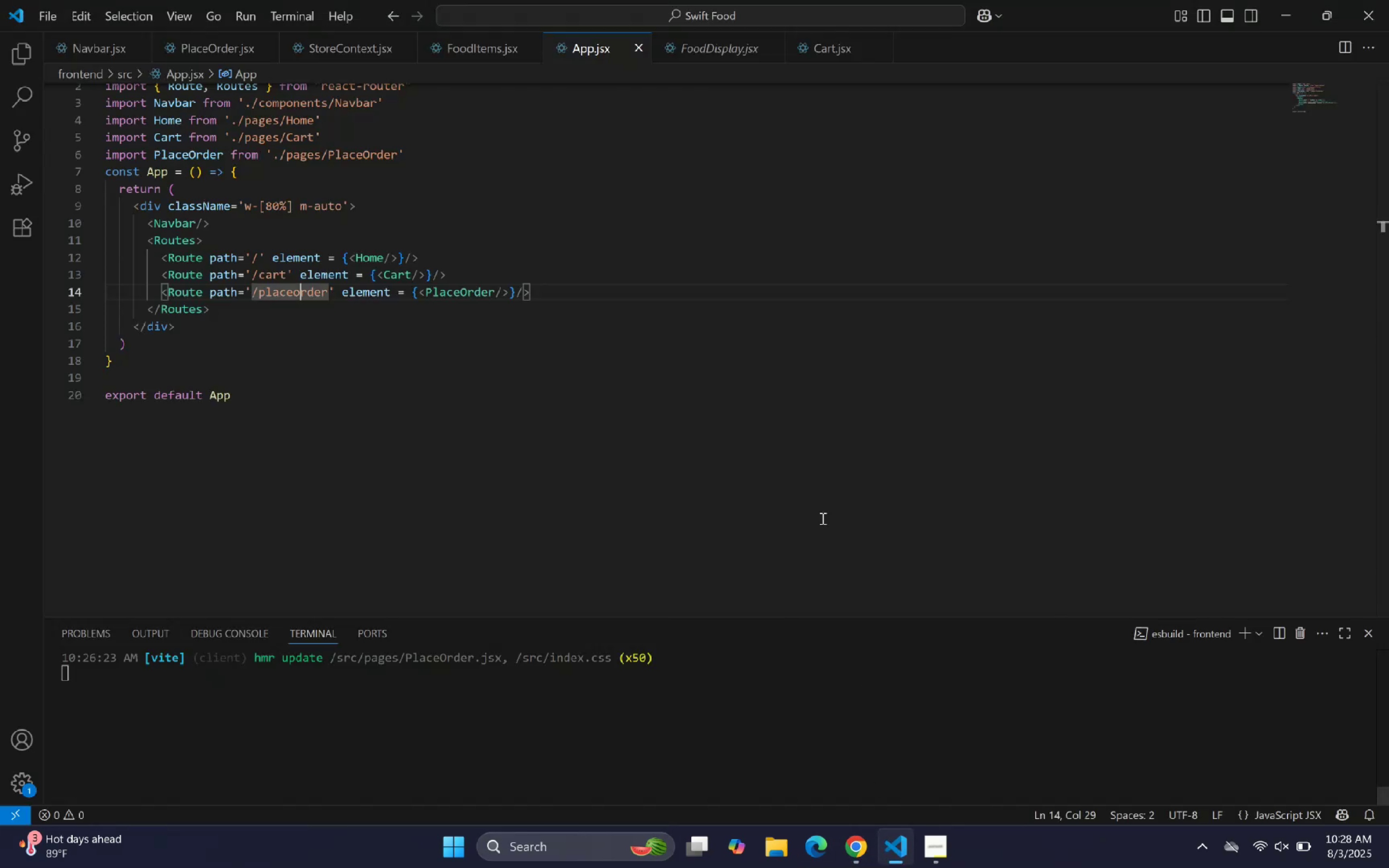 
scroll: coordinate [674, 298], scroll_direction: up, amount: 4.0
 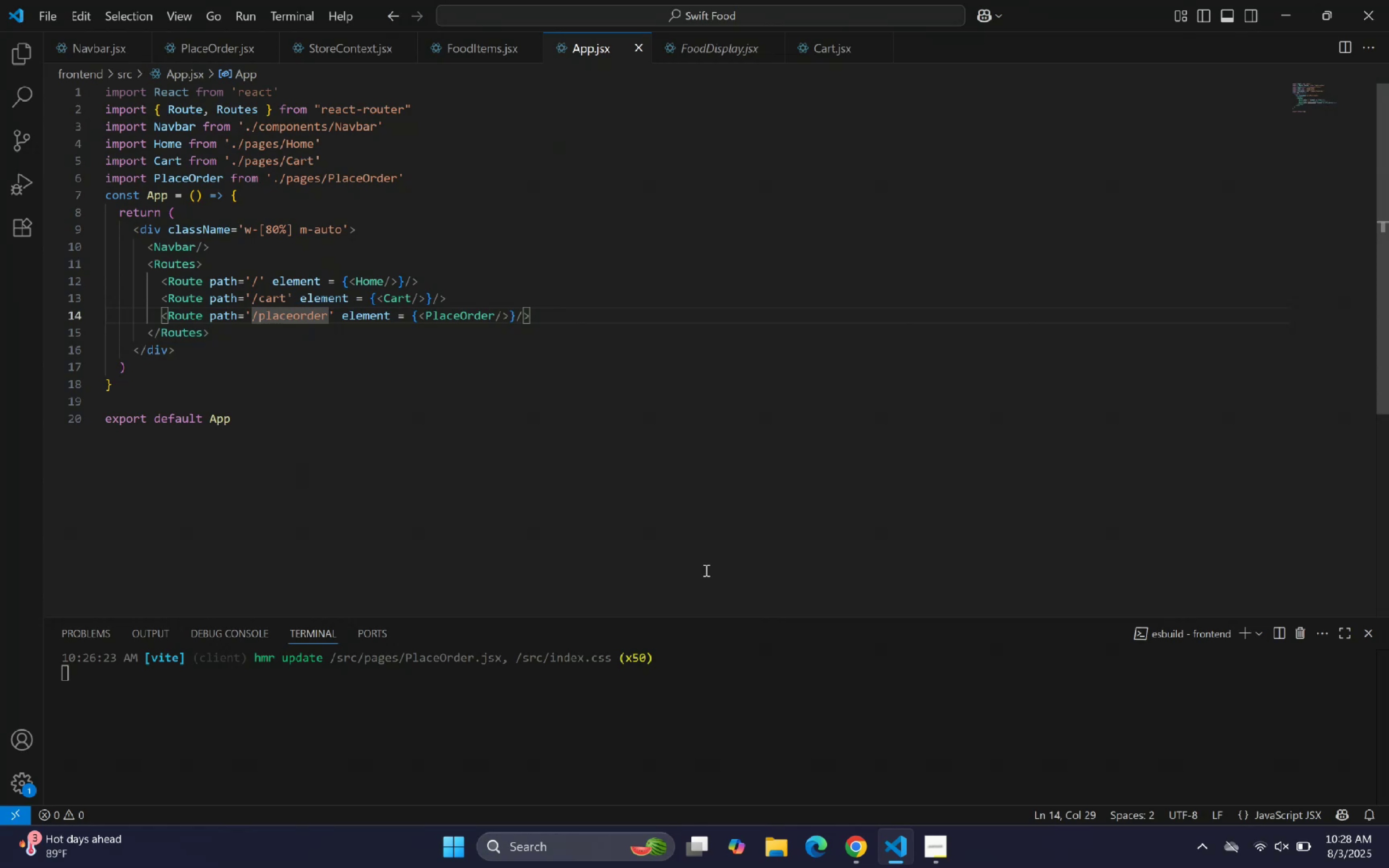 
wait(11.15)
 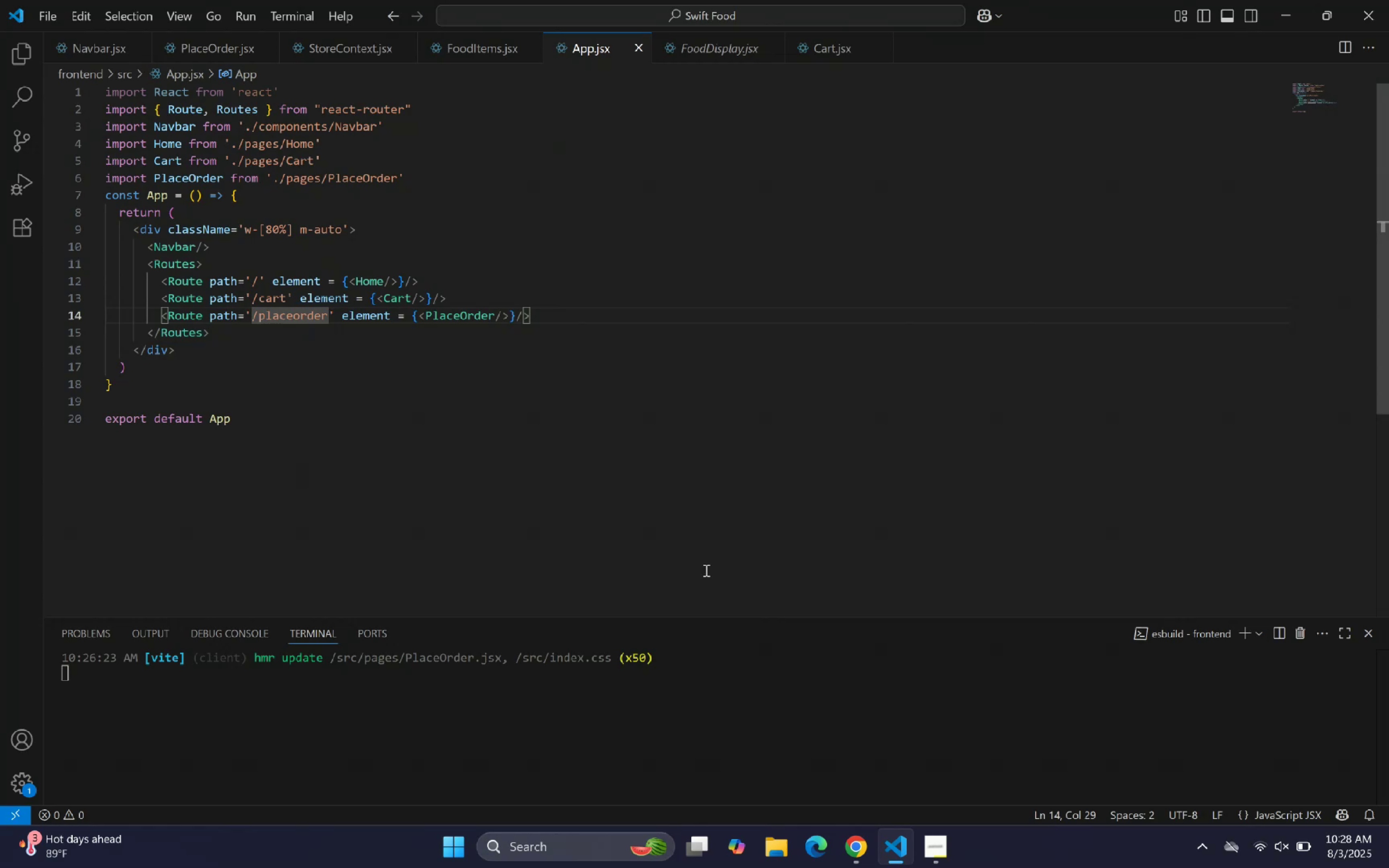 
scroll: coordinate [500, 434], scroll_direction: up, amount: 4.0
 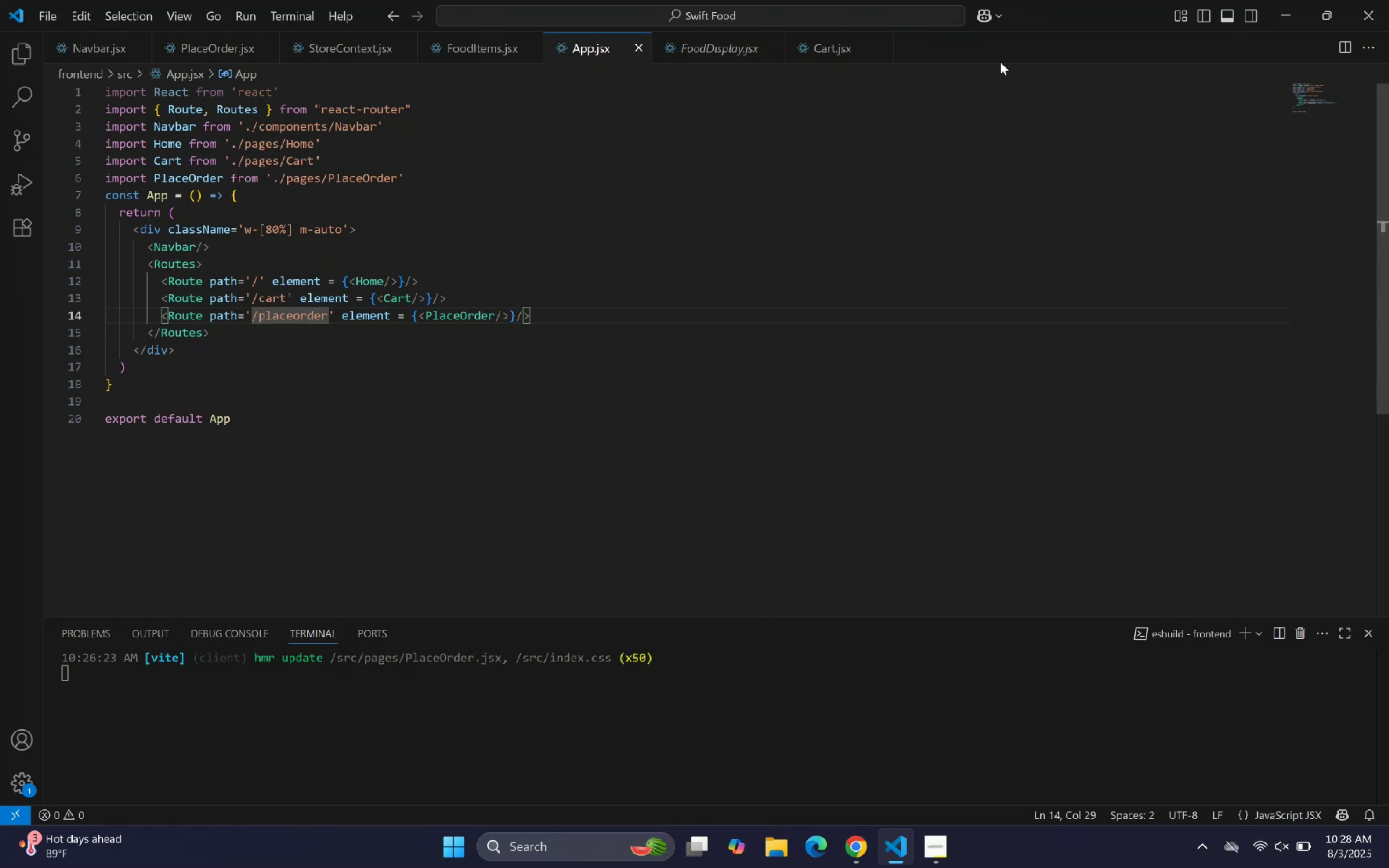 
left_click_drag(start_coordinate=[1023, 23], to_coordinate=[1388, 186])
 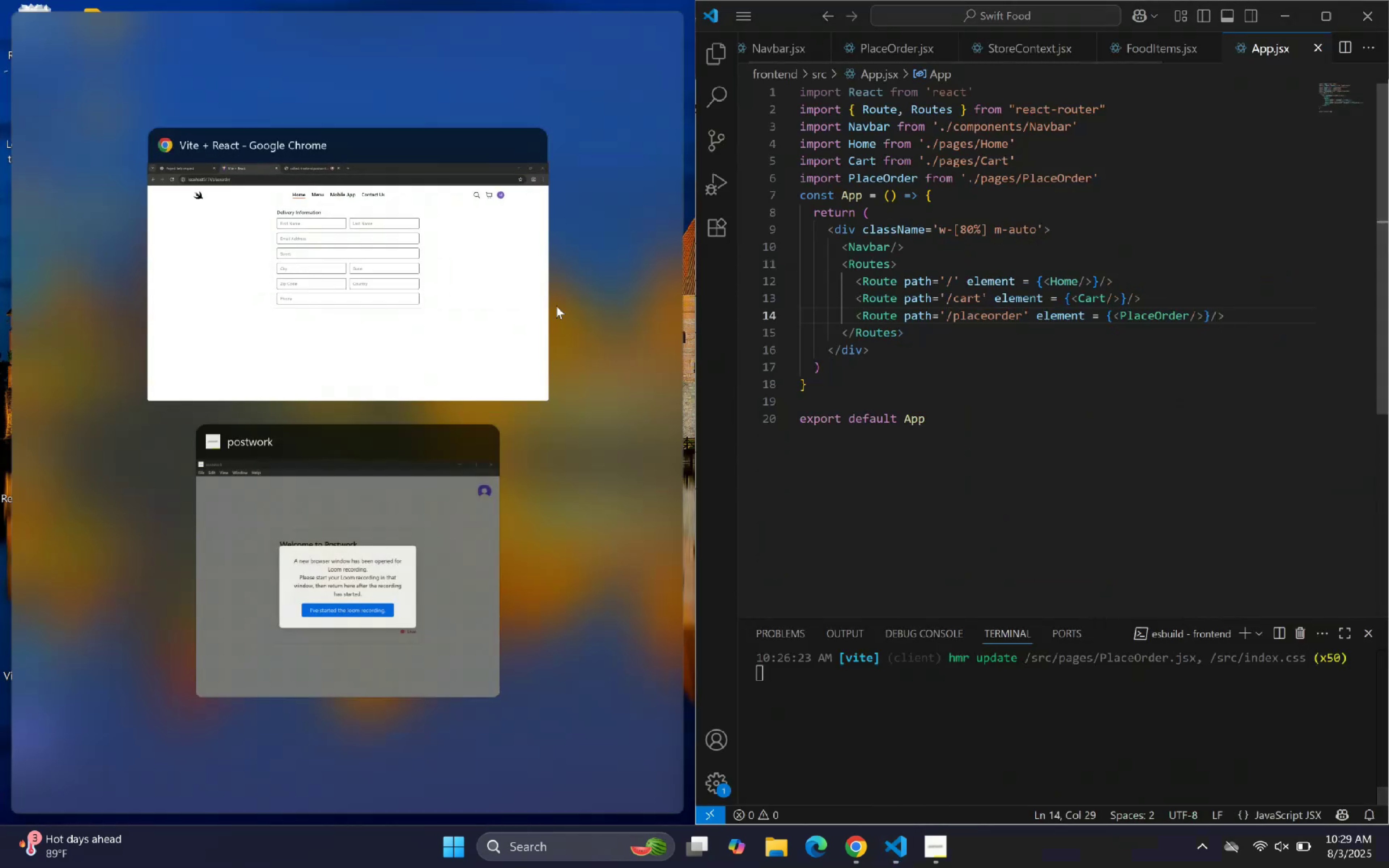 
left_click([297, 272])
 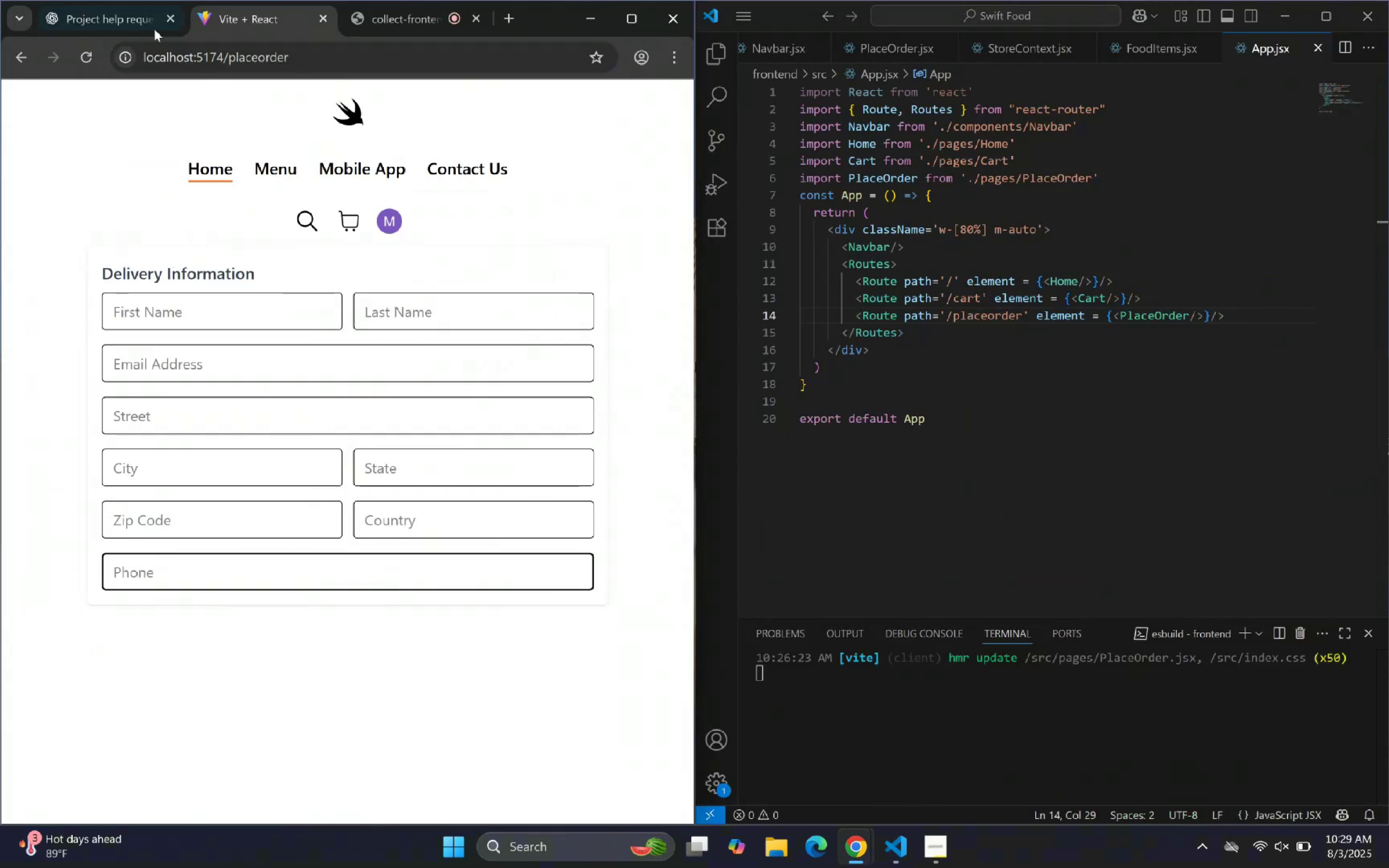 
left_click([92, 14])
 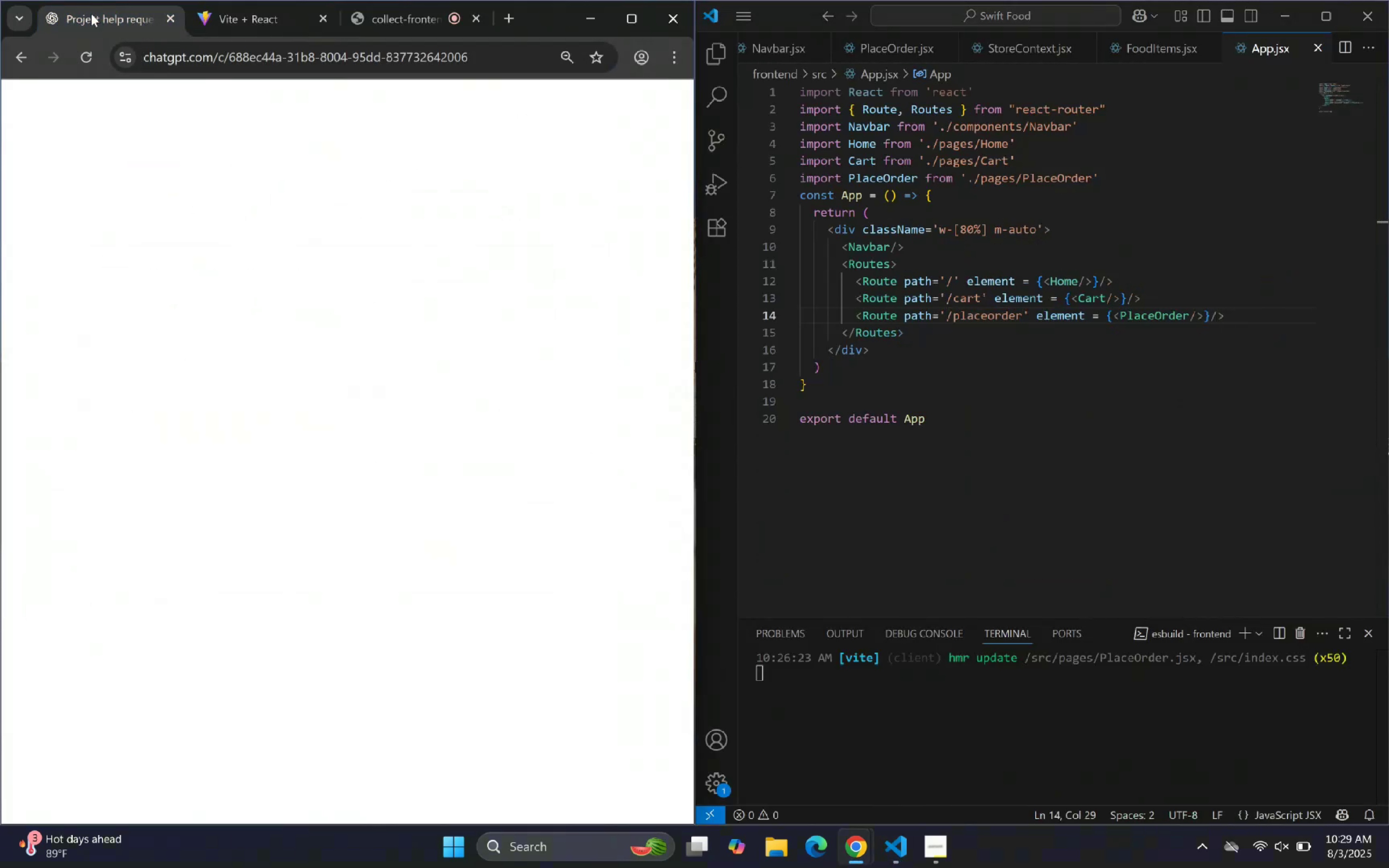 
scroll: coordinate [335, 389], scroll_direction: down, amount: 23.0
 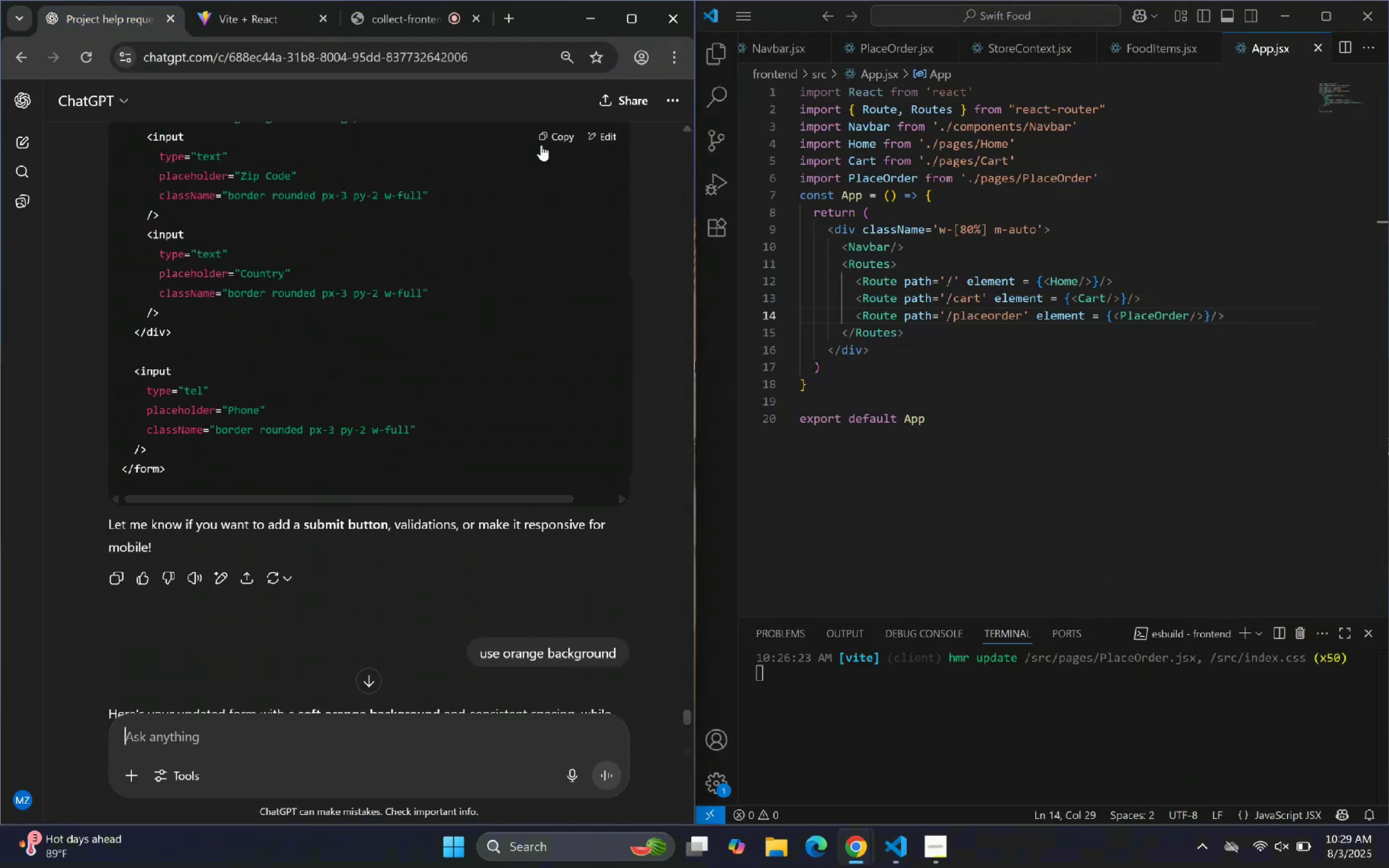 
scroll: coordinate [951, 289], scroll_direction: up, amount: 2.0
 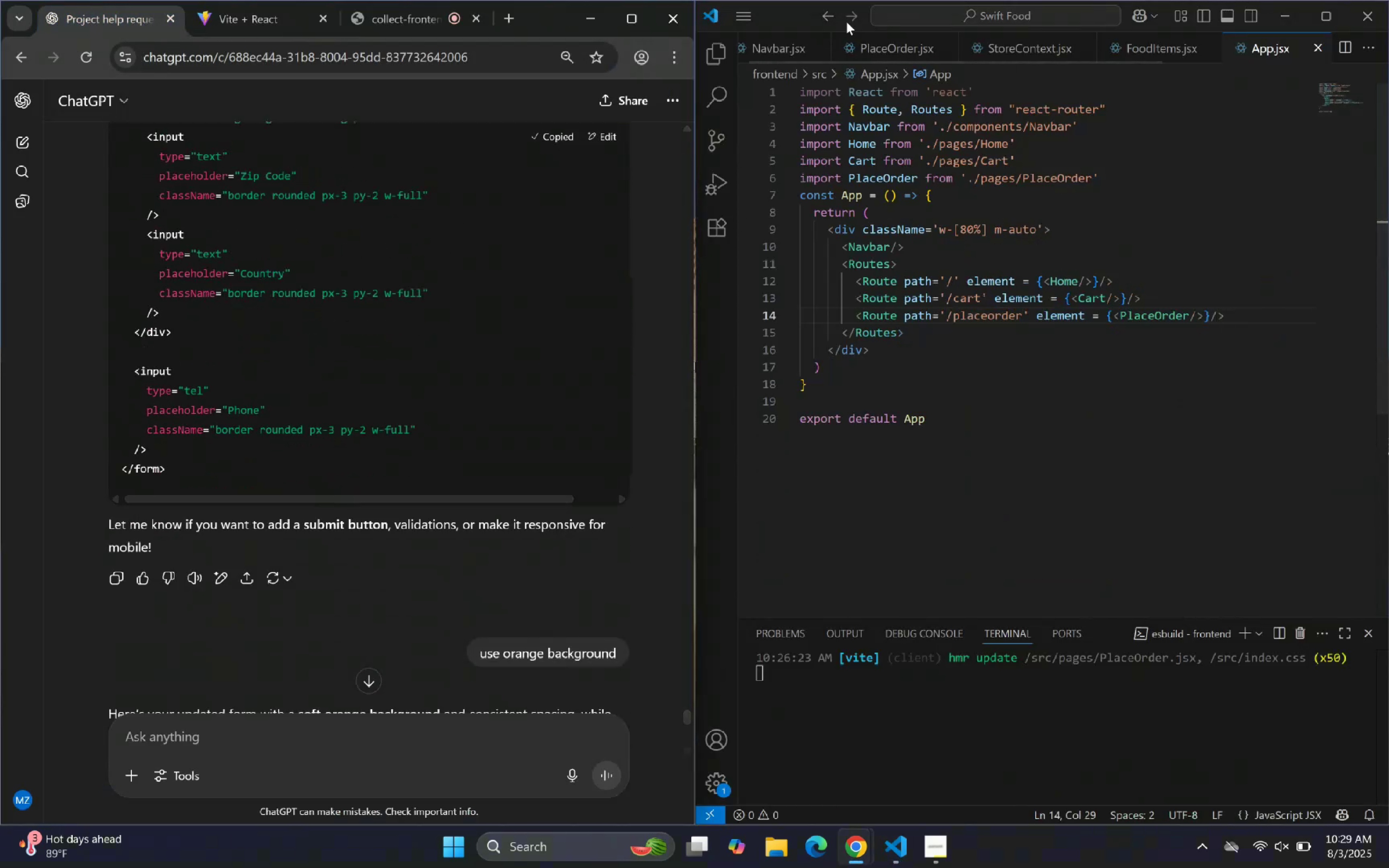 
left_click([870, 50])
 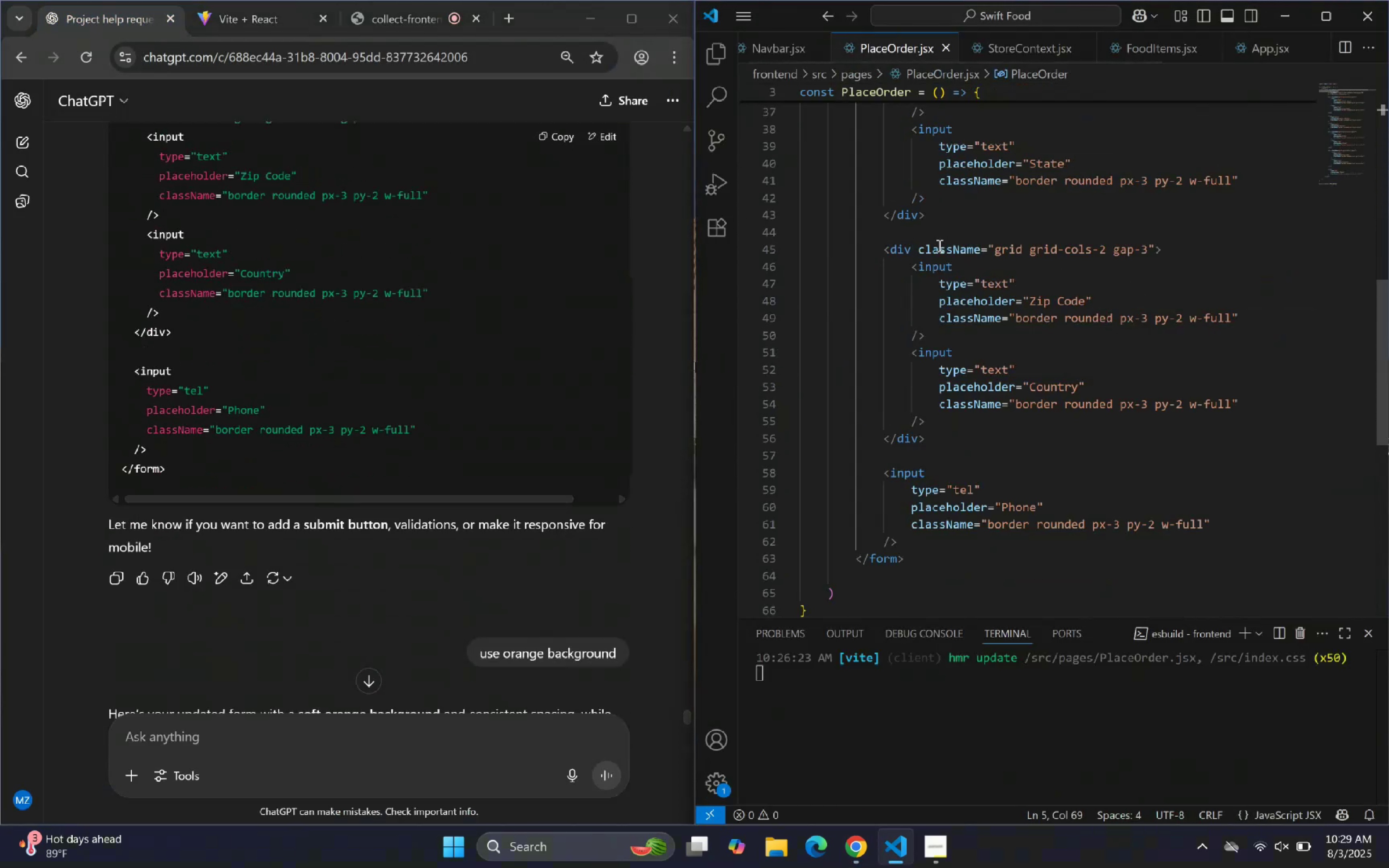 
scroll: coordinate [914, 231], scroll_direction: up, amount: 19.0
 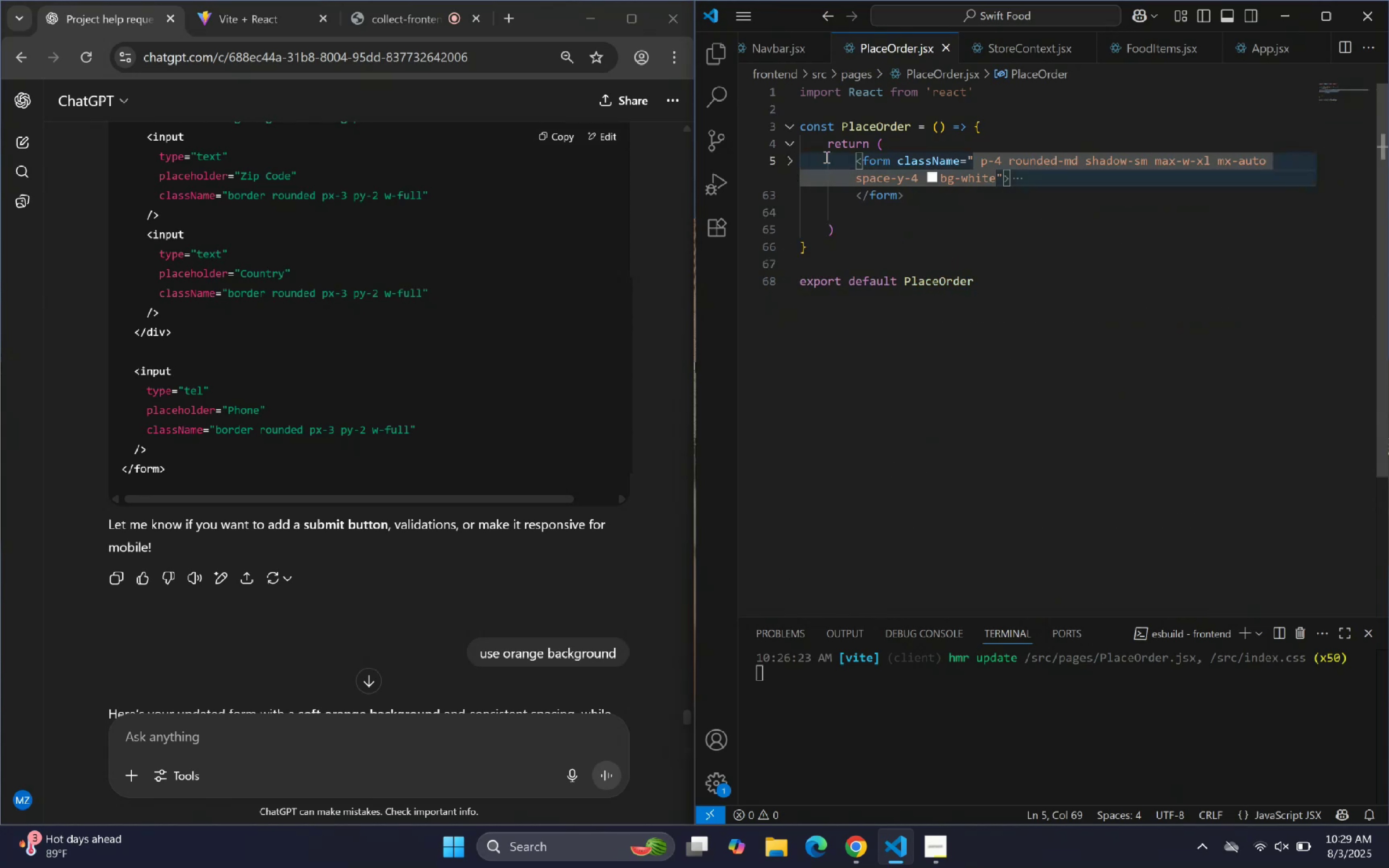 
left_click_drag(start_coordinate=[850, 160], to_coordinate=[921, 200])
 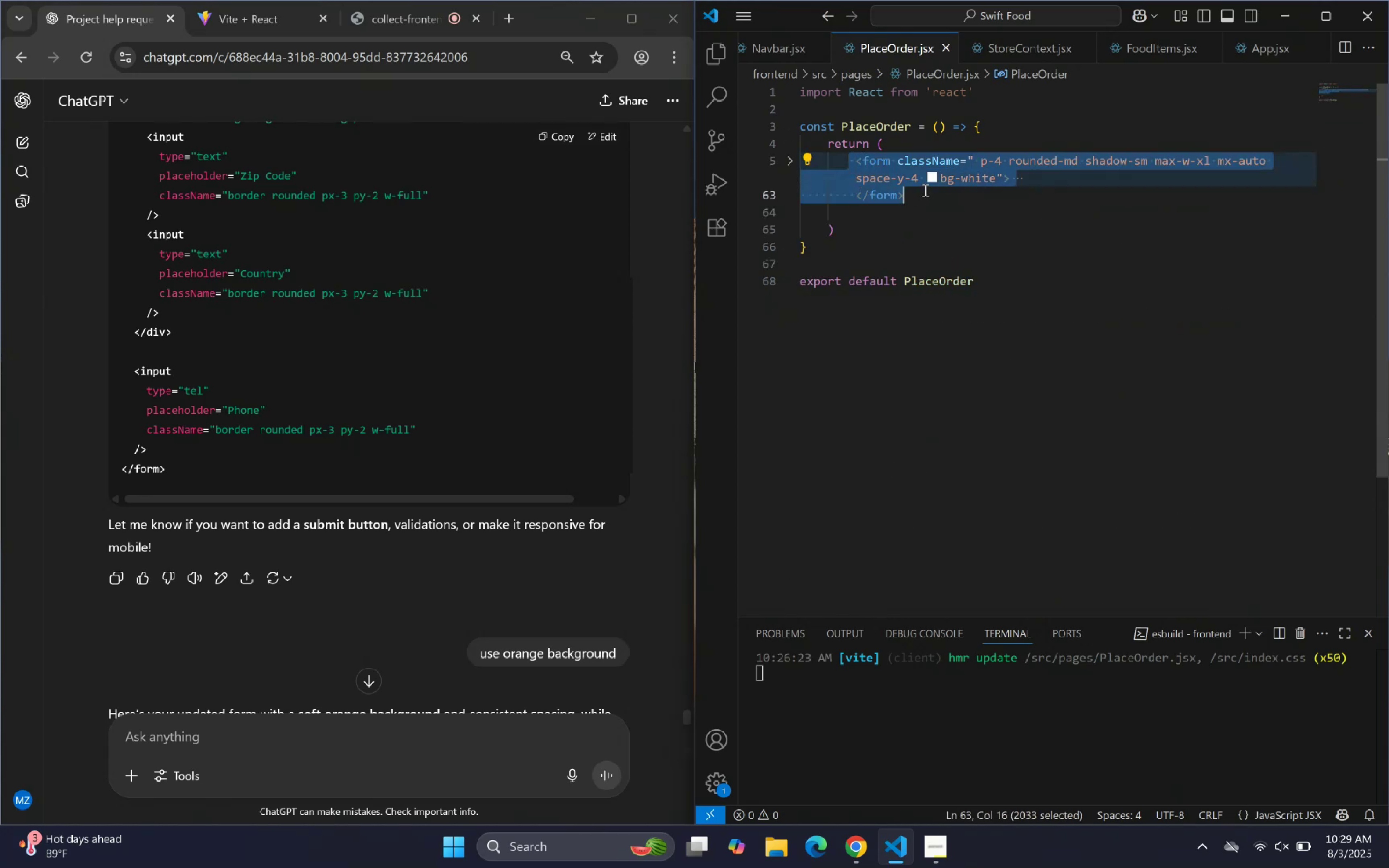 
key(Backspace)
 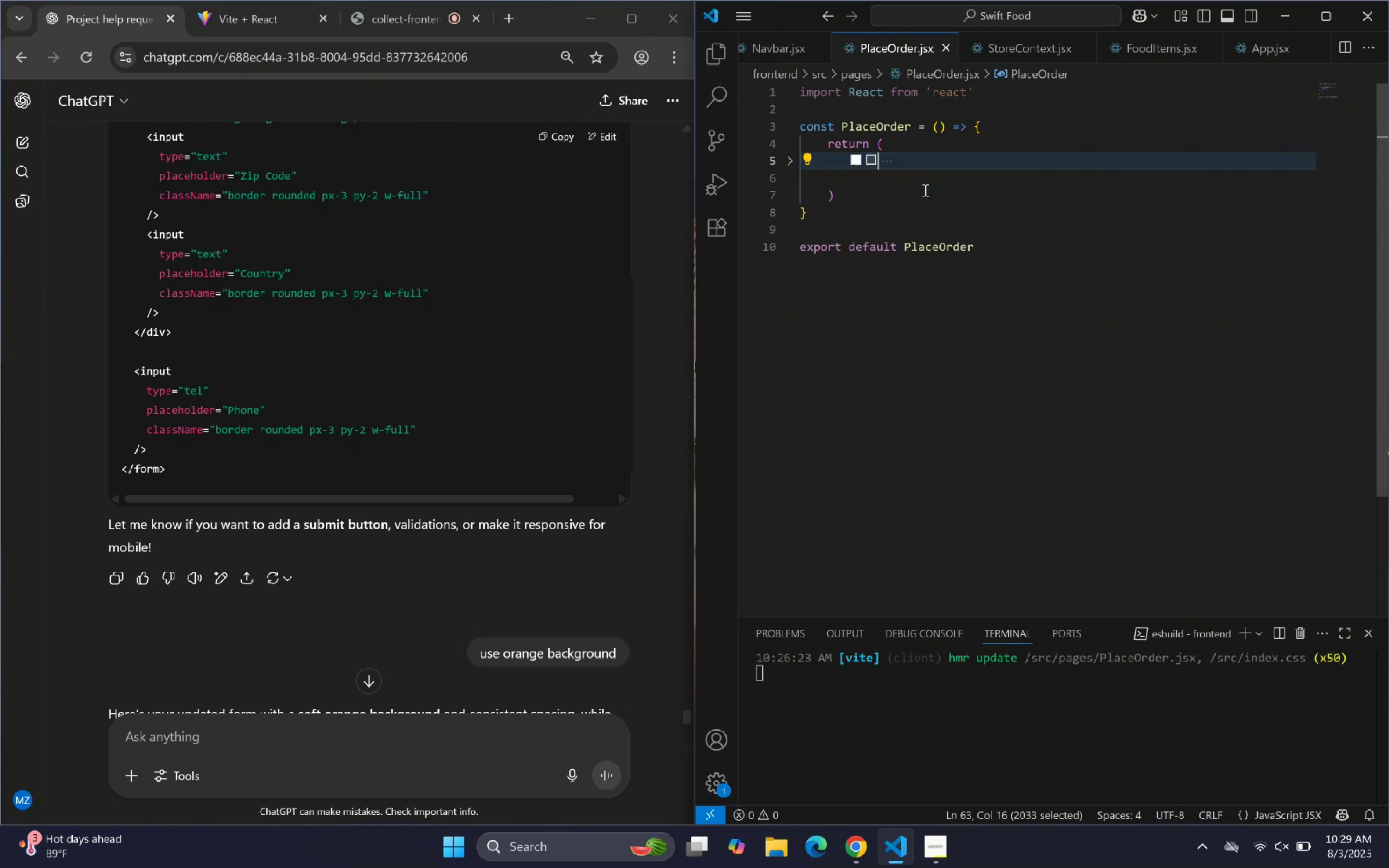 
key(Control+V)
 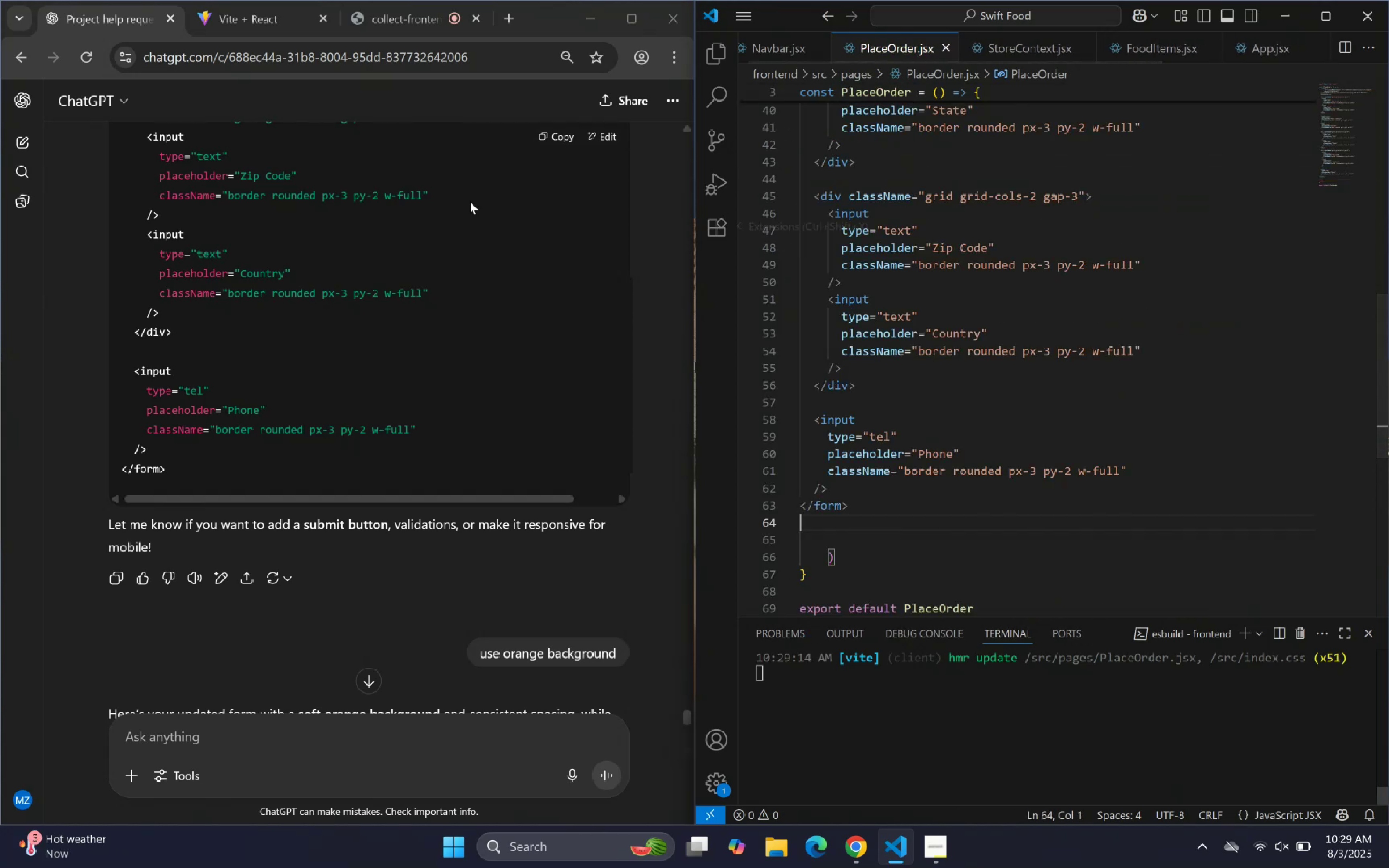 
left_click([246, 20])
 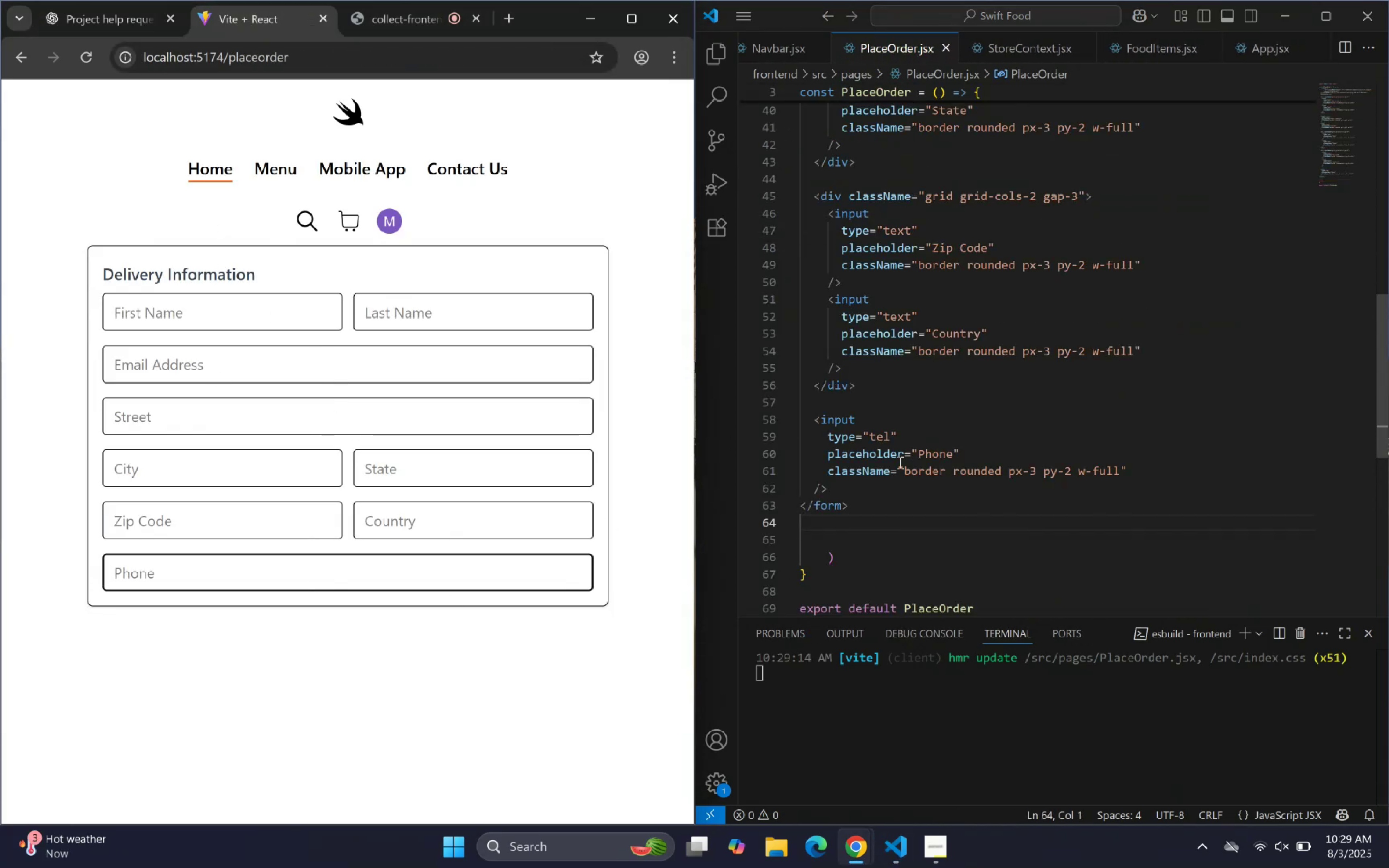 
scroll: coordinate [1116, 328], scroll_direction: up, amount: 21.0
 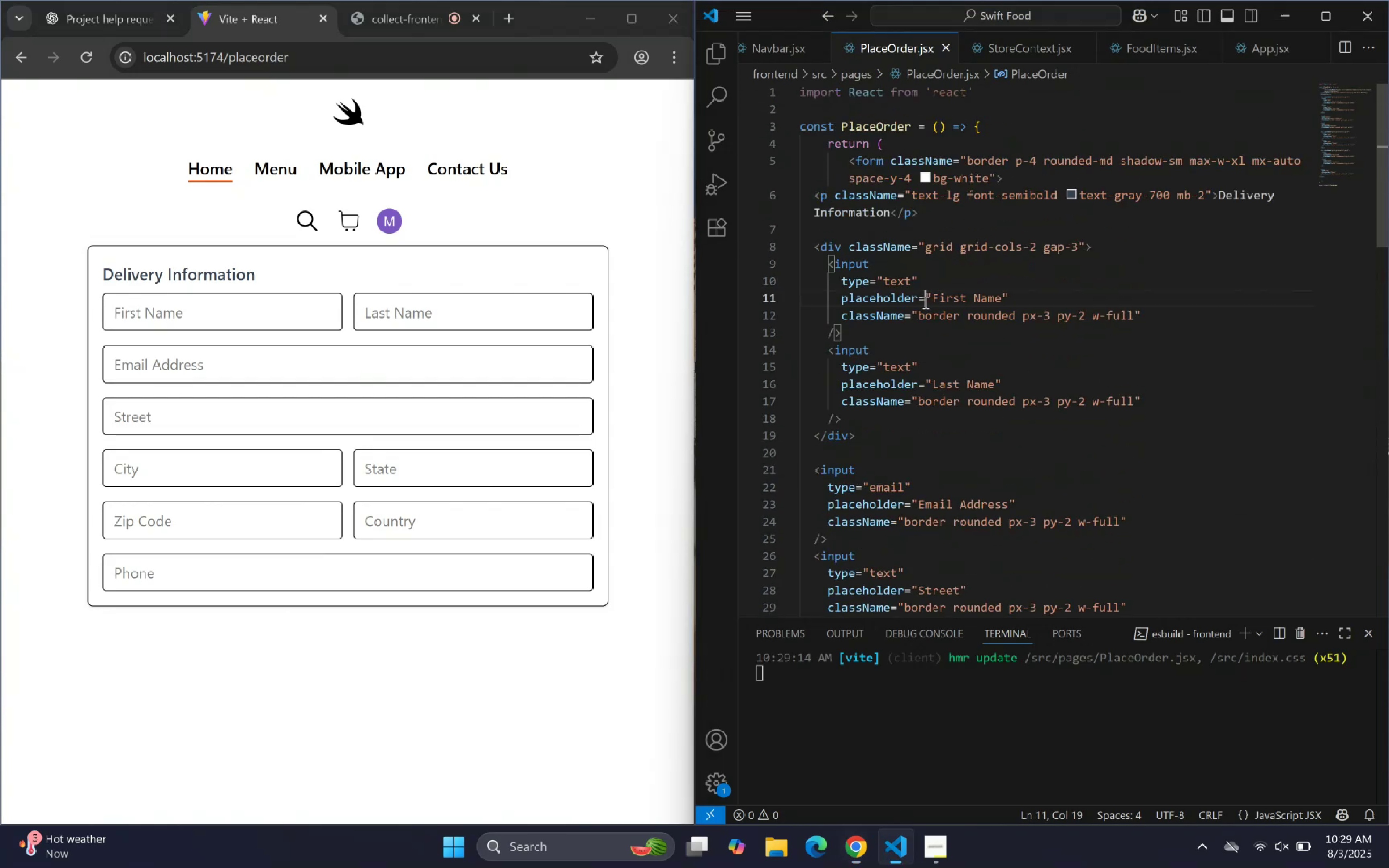 
double_click([1161, 151])
 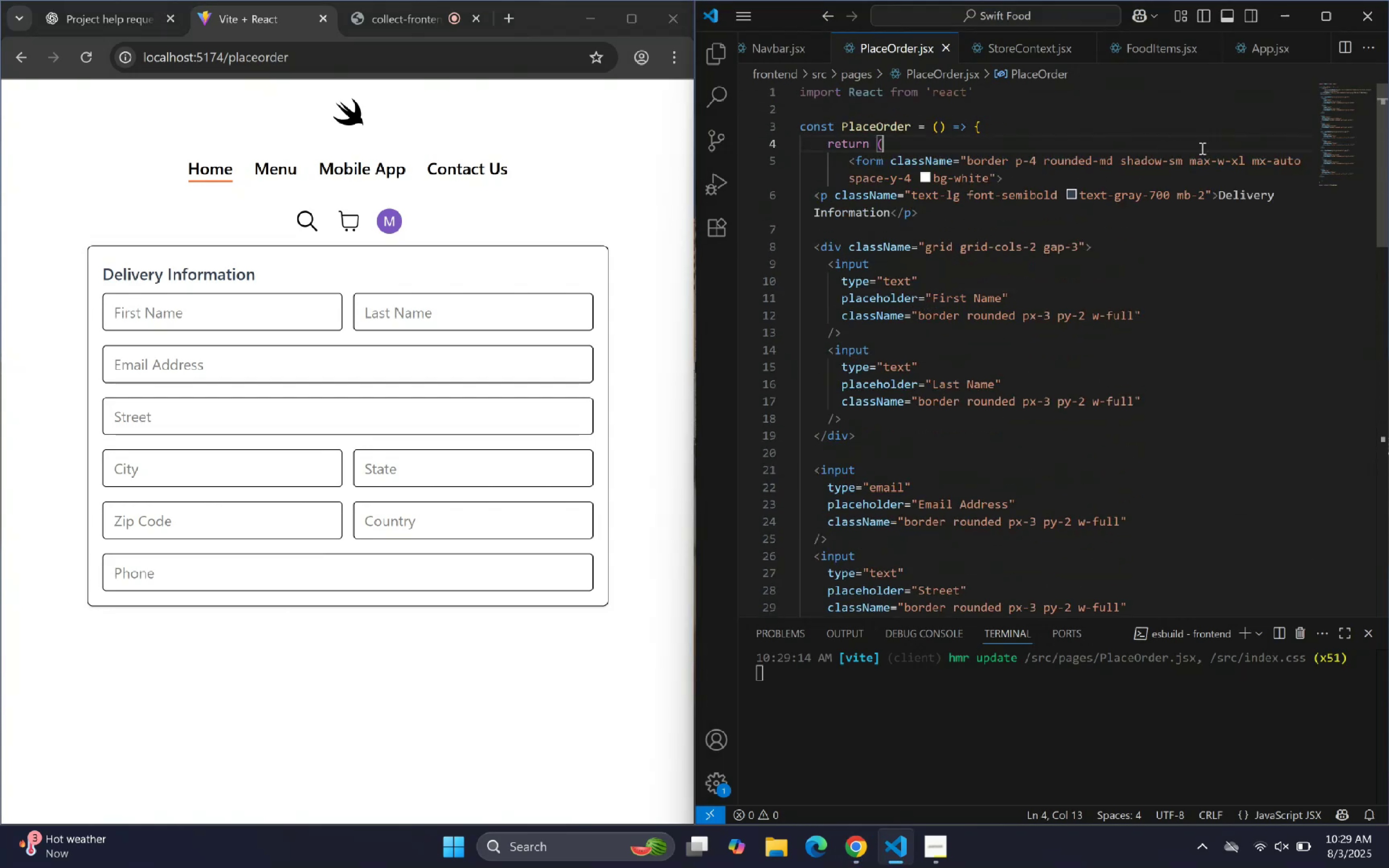 
triple_click([1210, 148])
 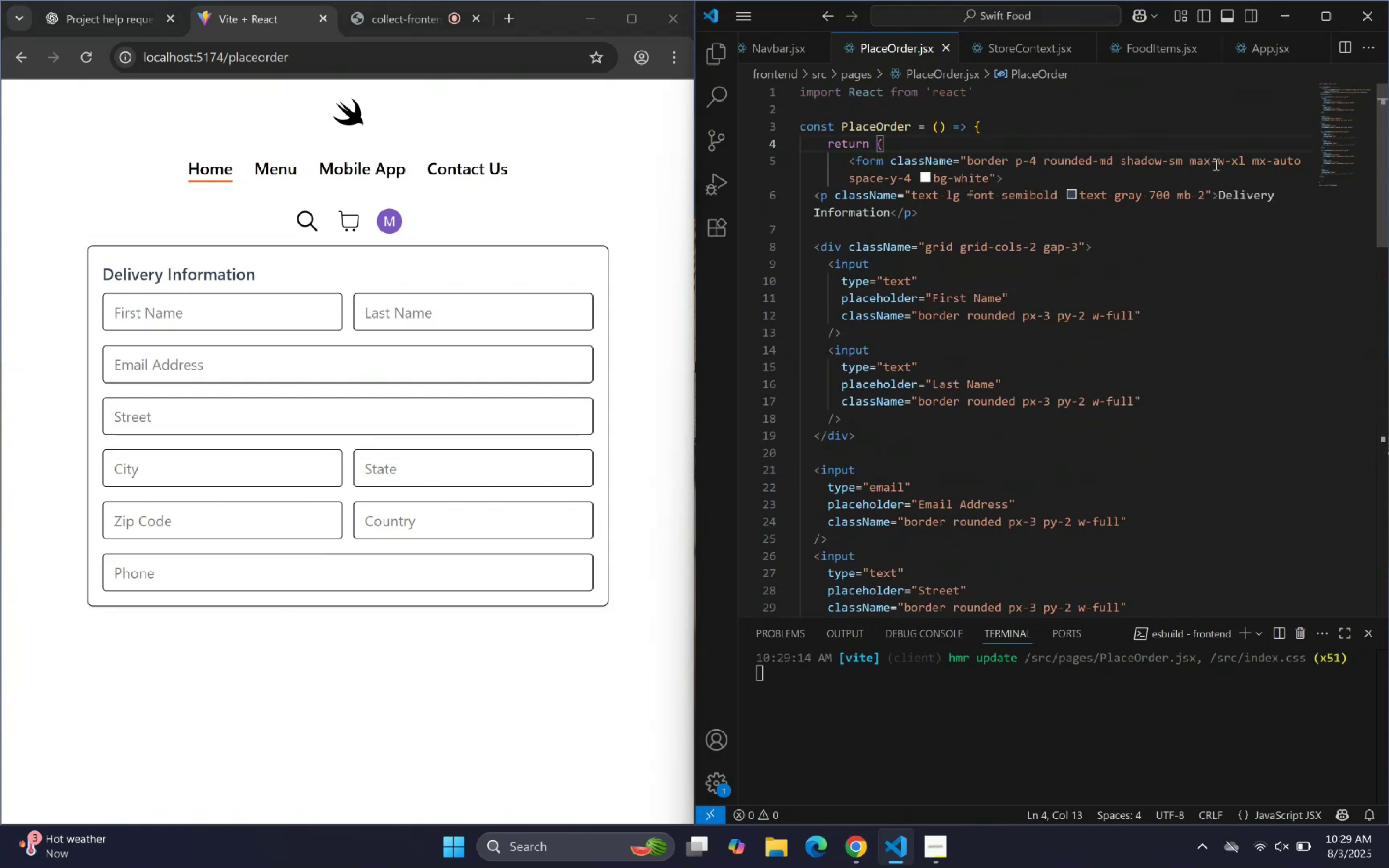 
triple_click([1216, 171])
 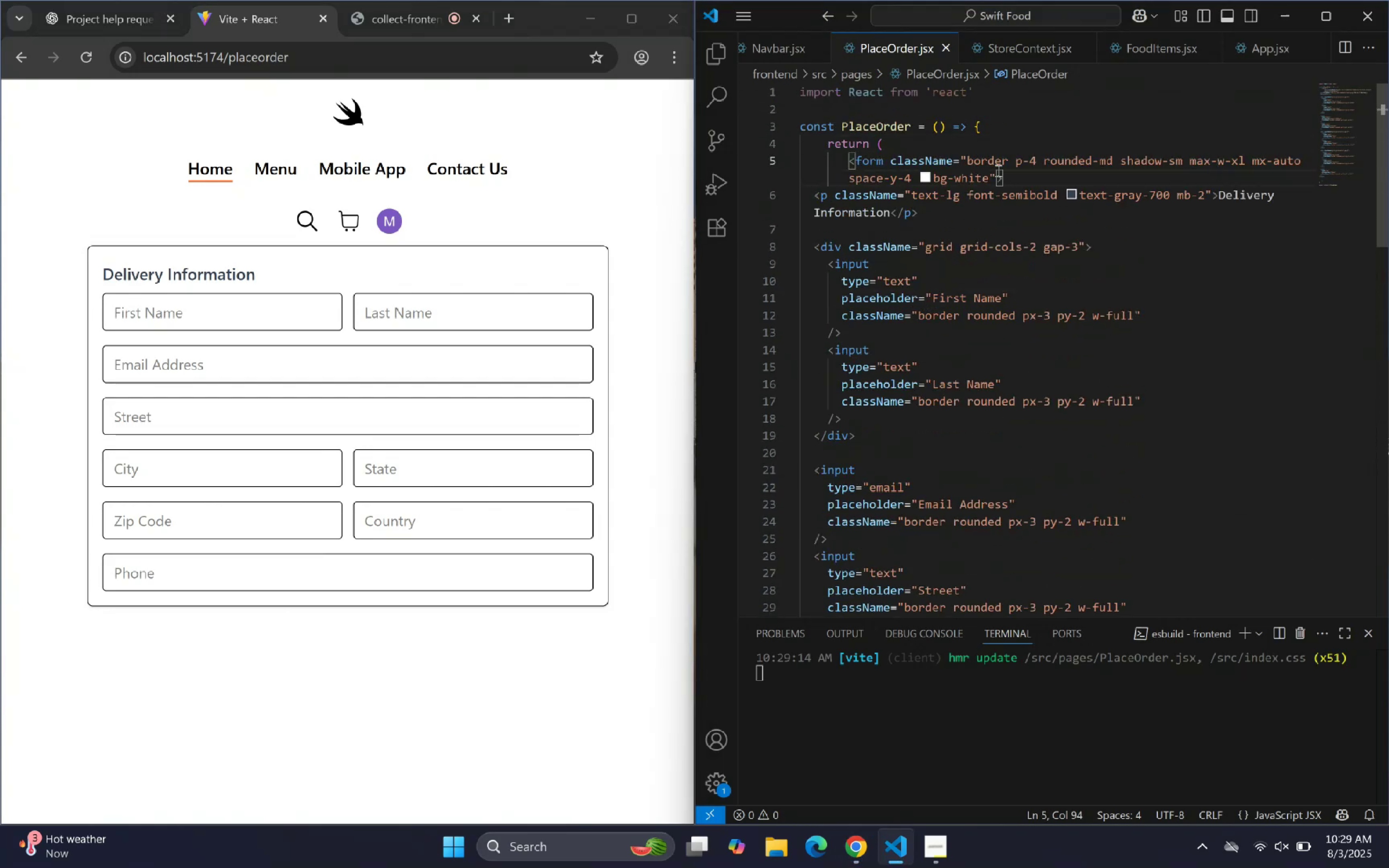 
left_click([997, 170])
 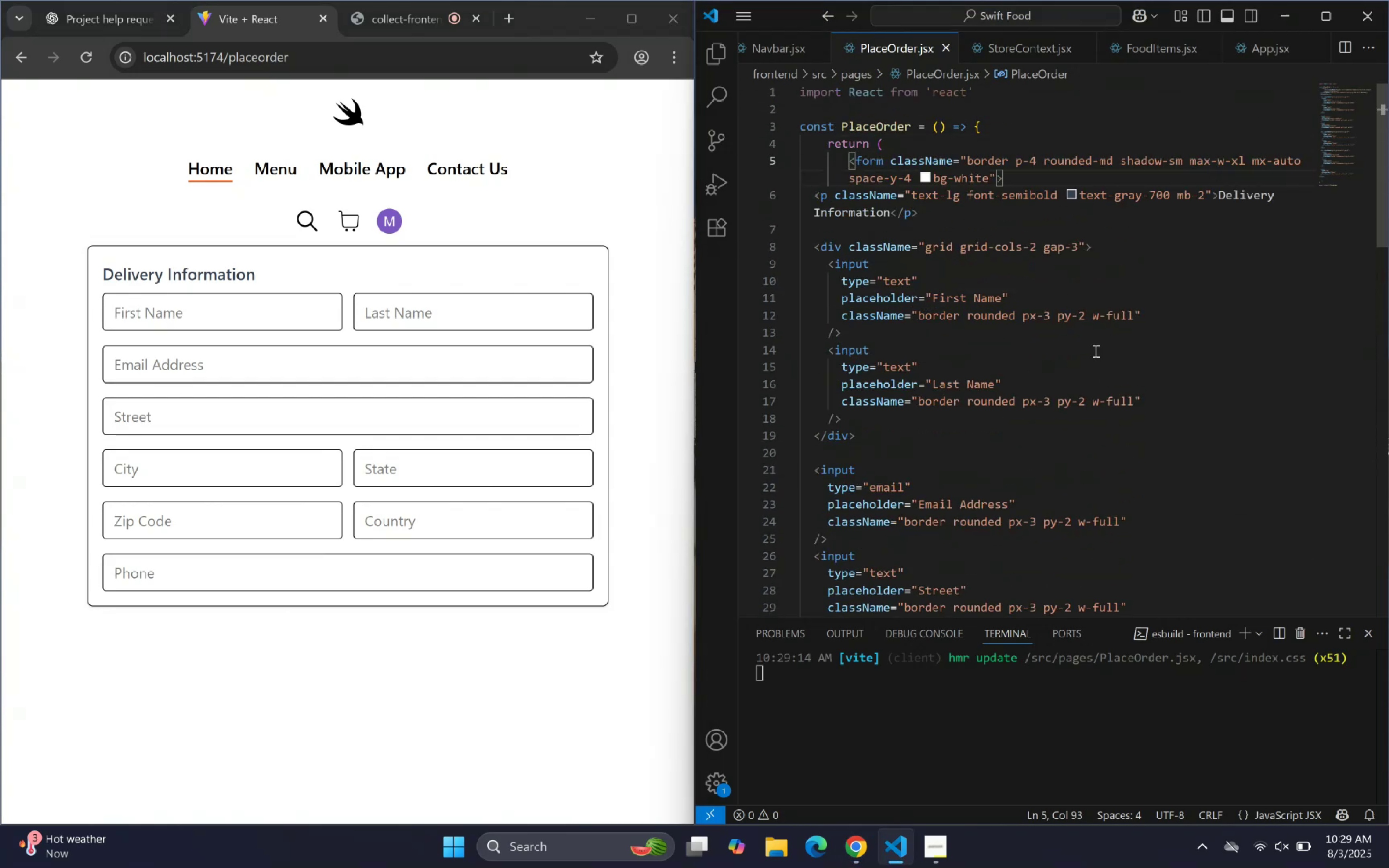 
left_click([1055, 217])
 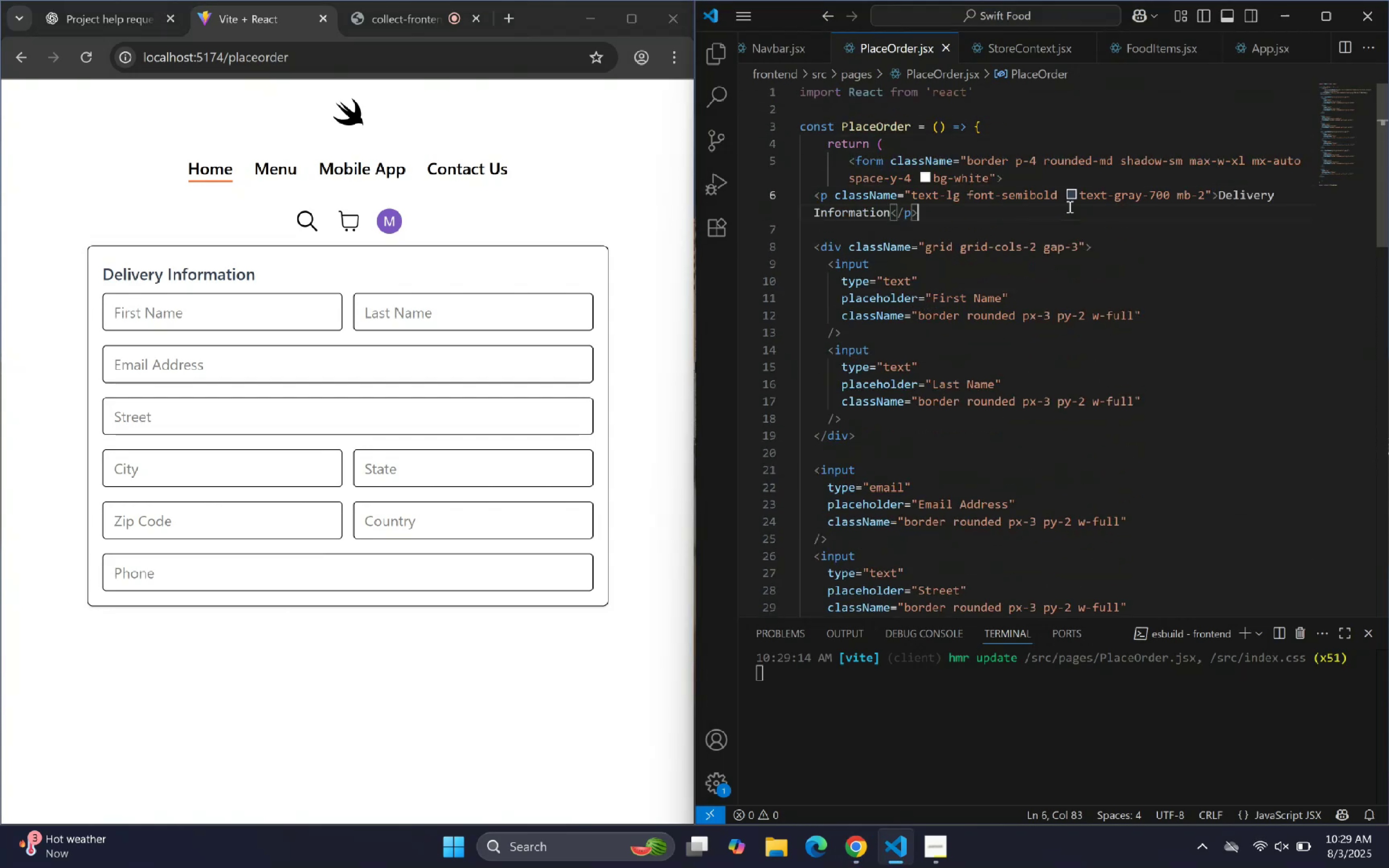 
left_click_drag(start_coordinate=[1144, 169], to_coordinate=[1142, 169])
 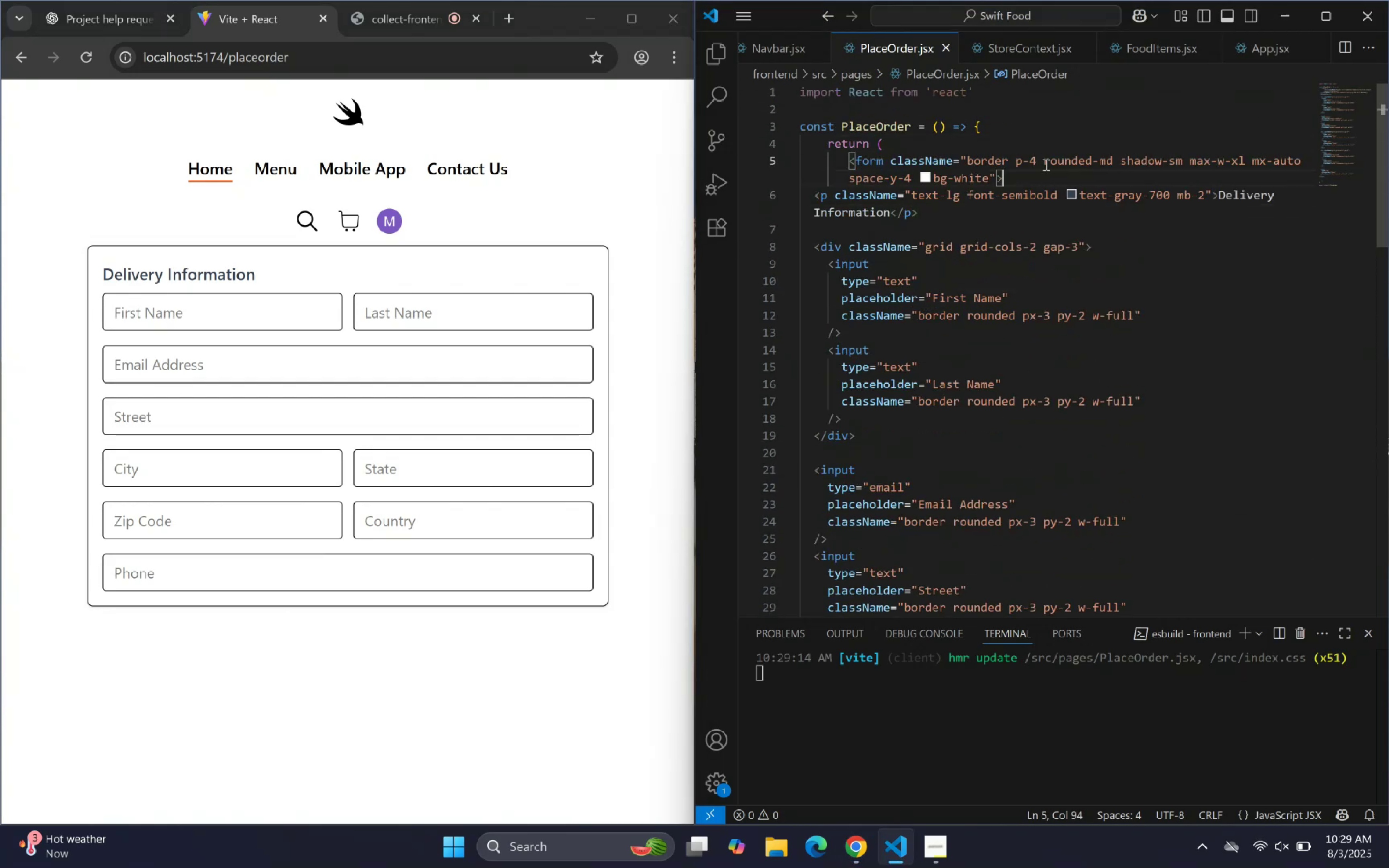 
left_click([1025, 162])
 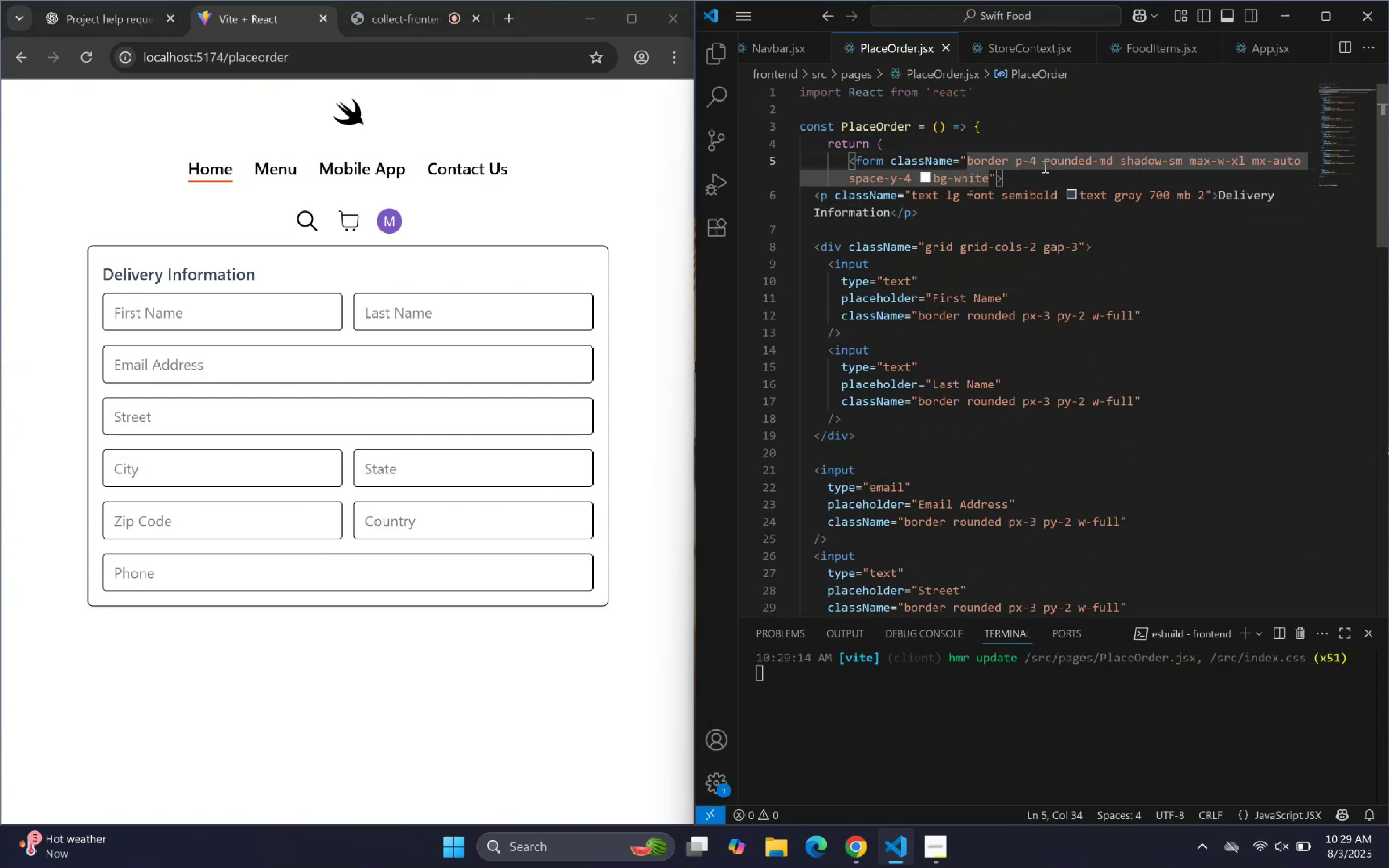 
left_click([1042, 163])
 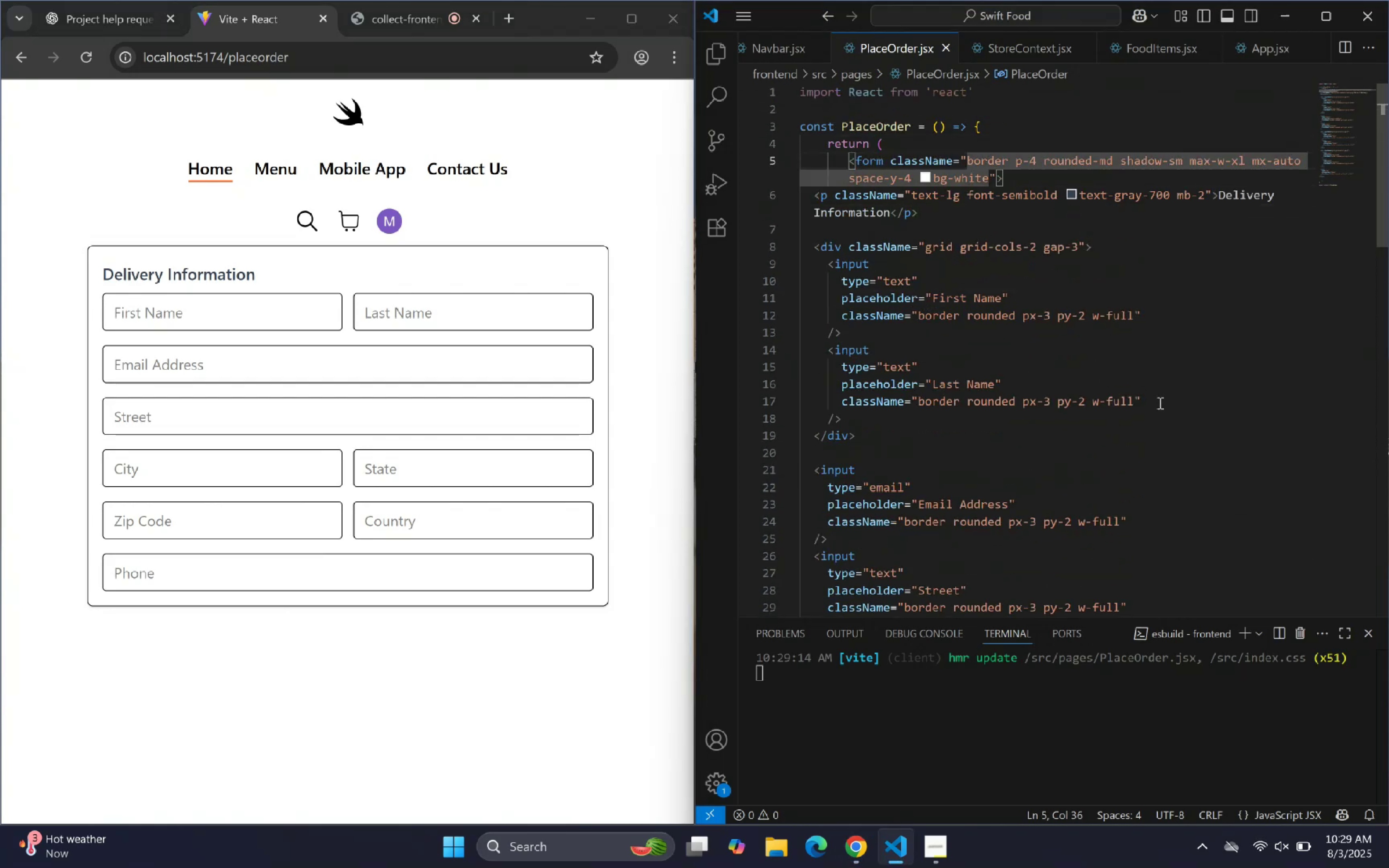 
key(Space)
 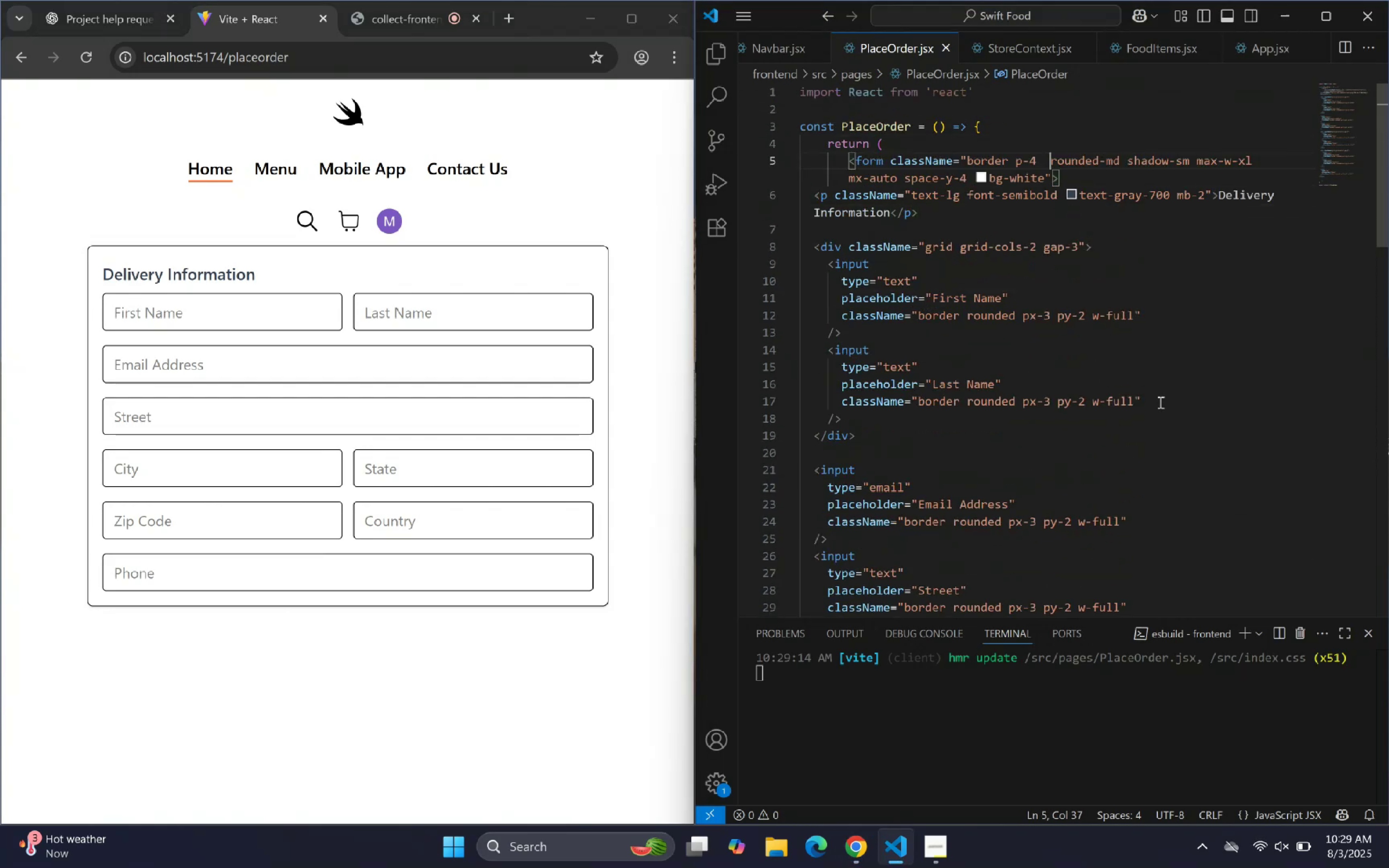 
key(M)
 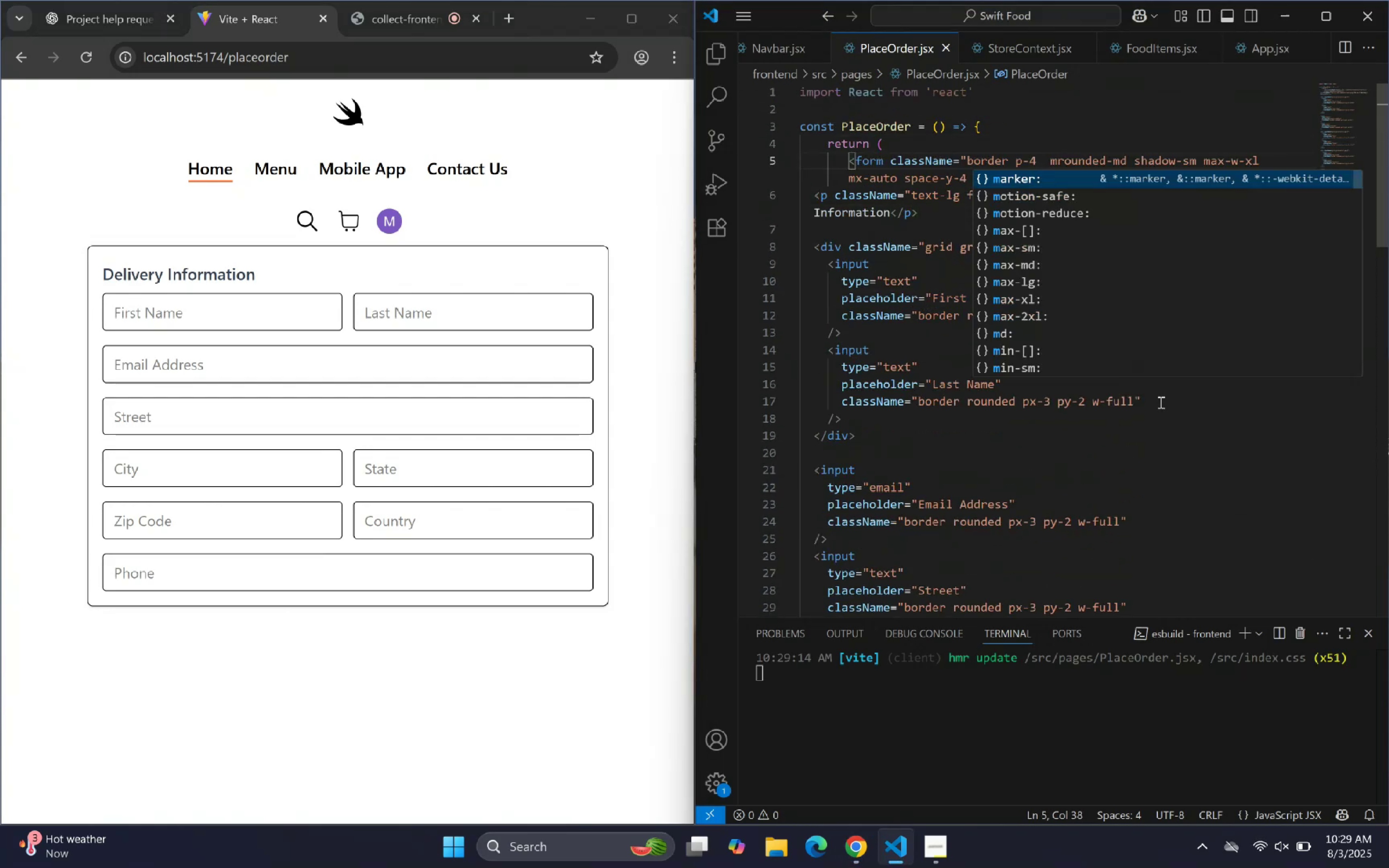 
key(Backspace)
 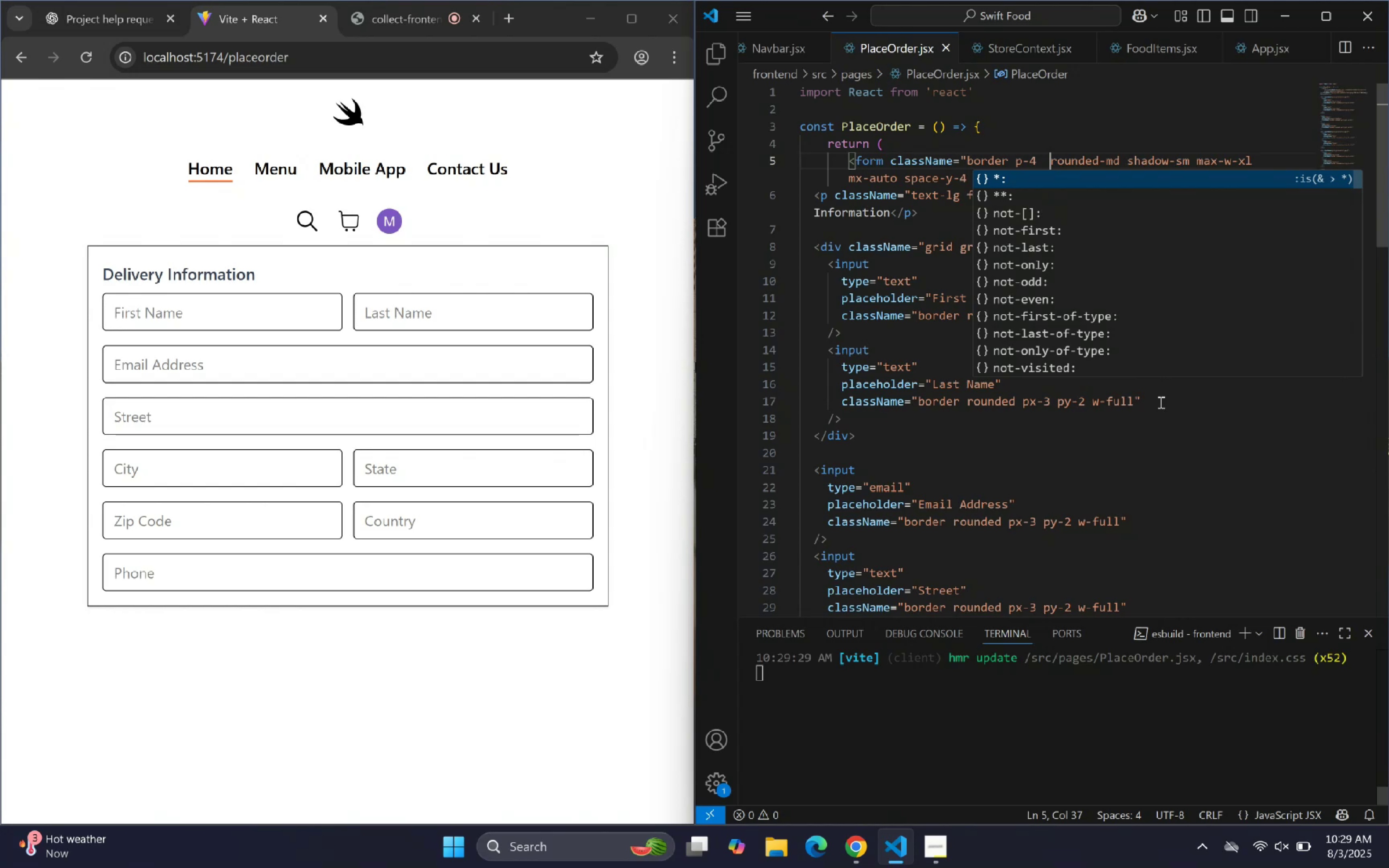 
key(ArrowLeft)
 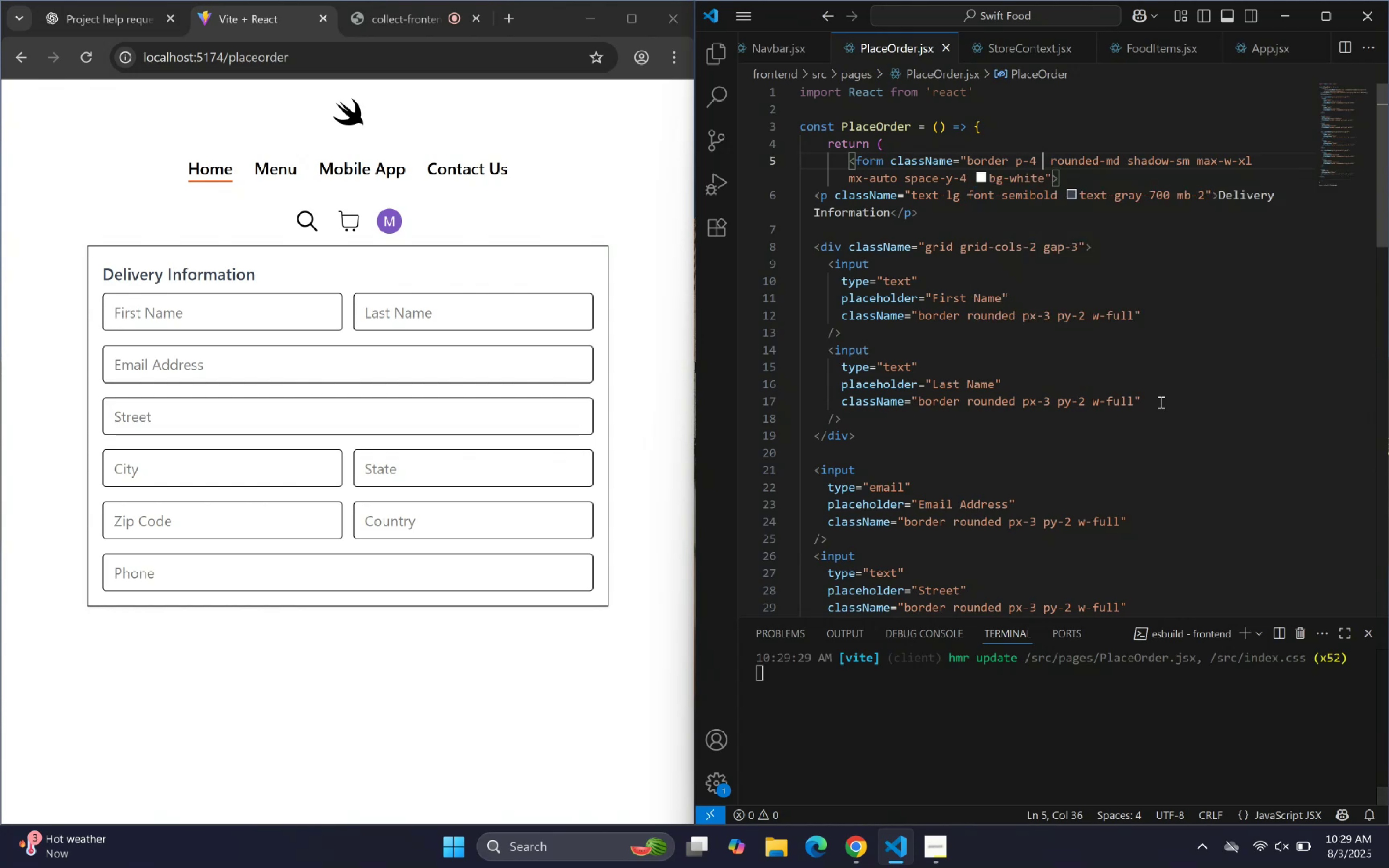 
type(mt-4)
 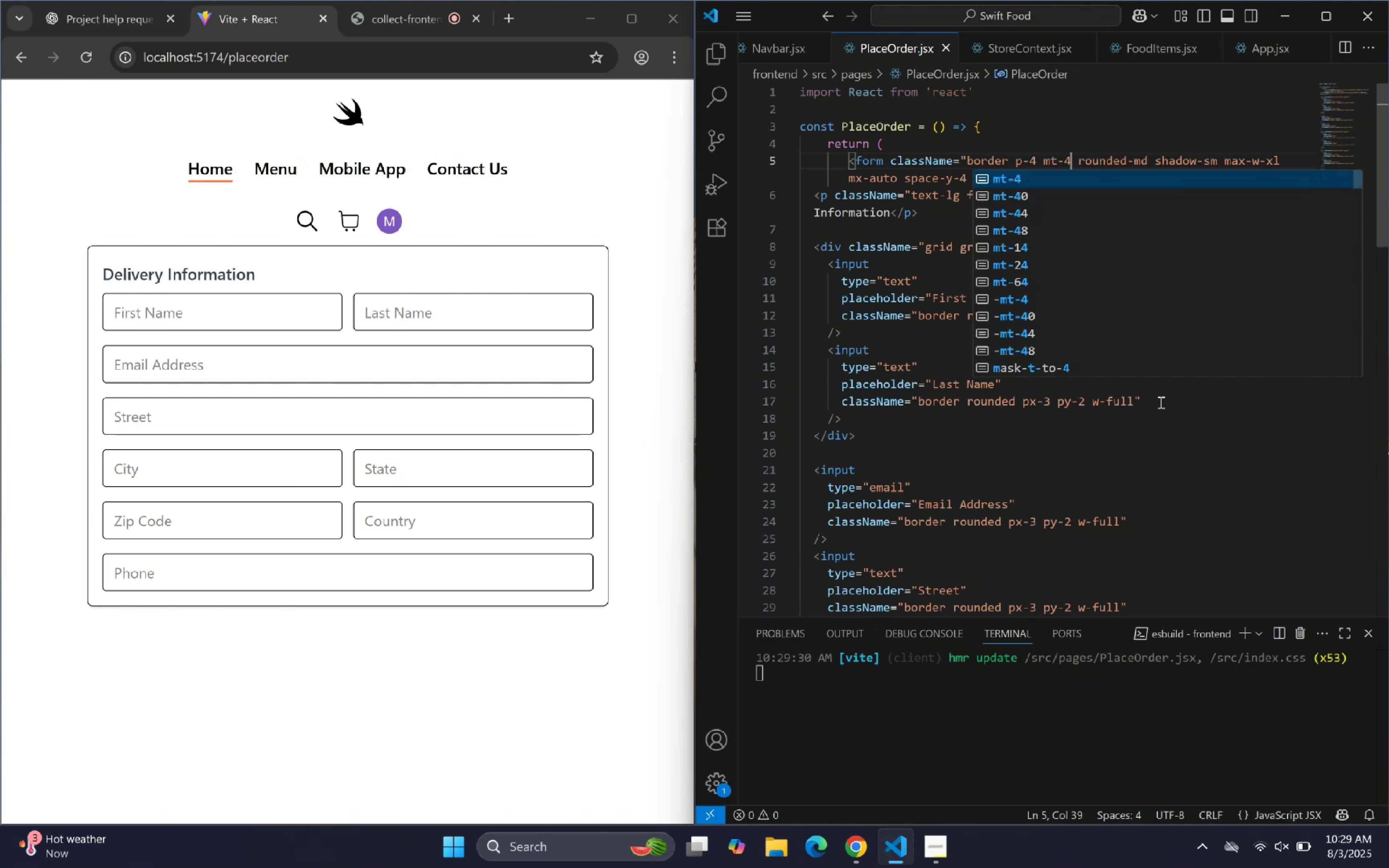 
key(ArrowRight)
 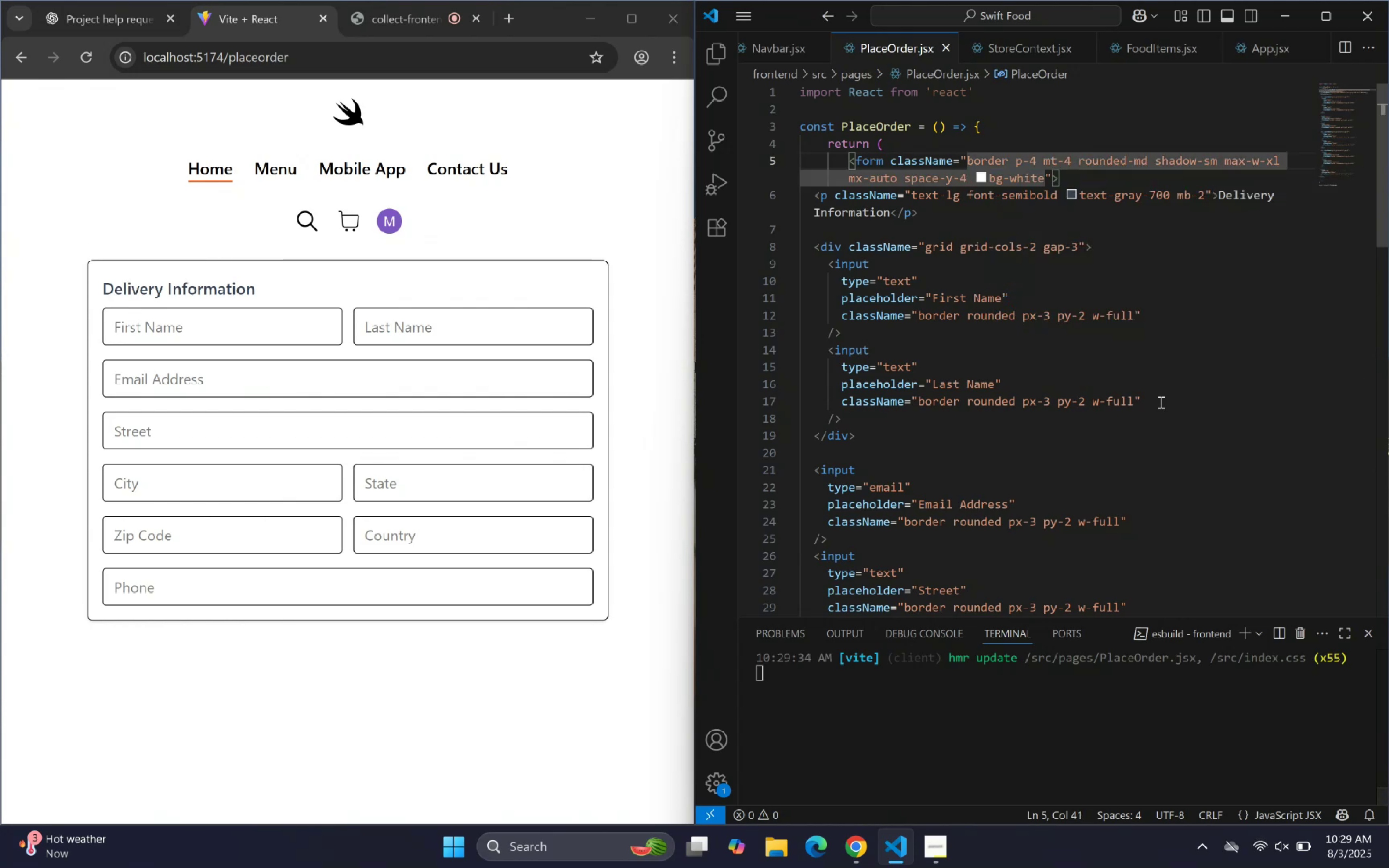 
key(ArrowLeft)
 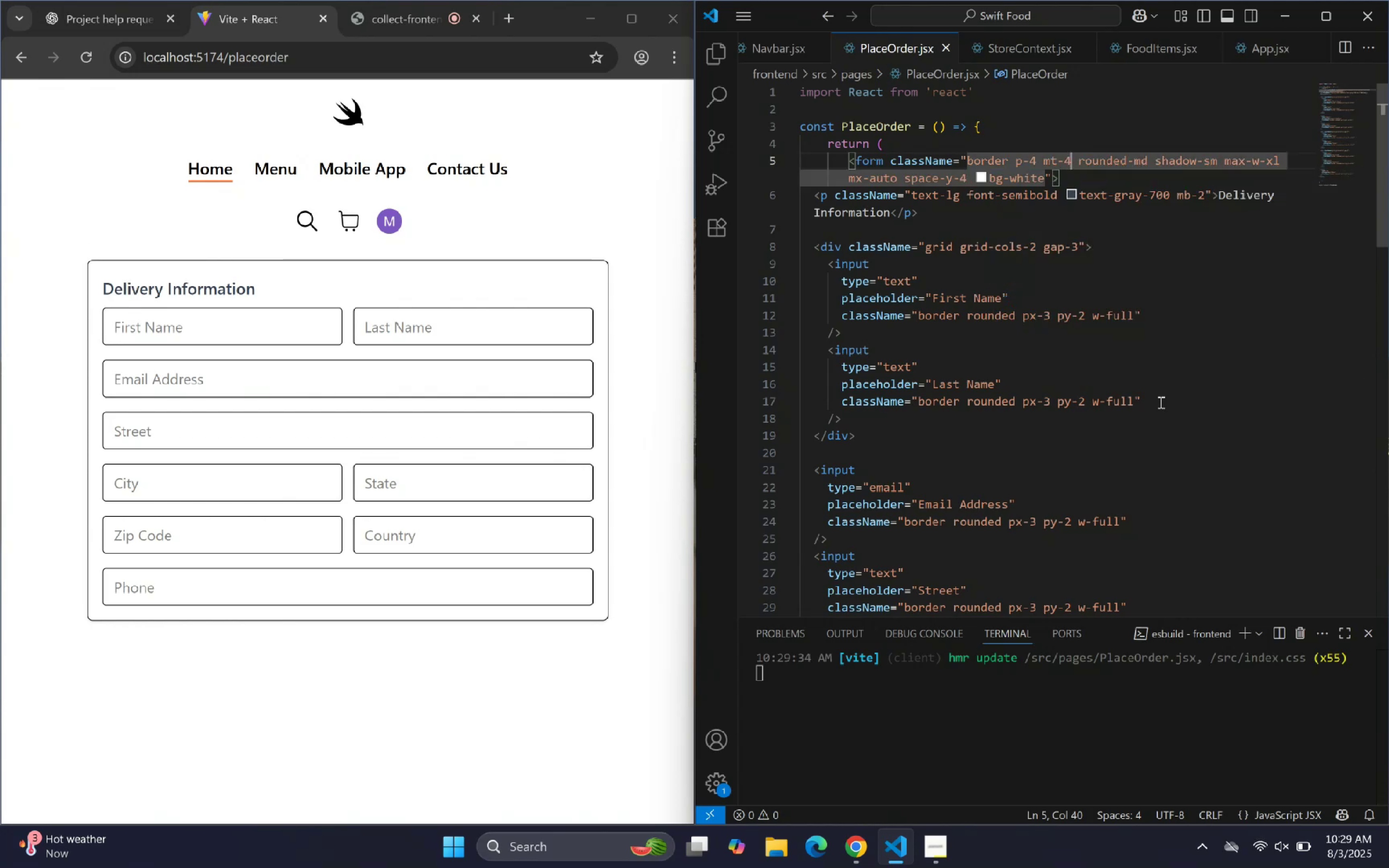 
key(ArrowLeft)
 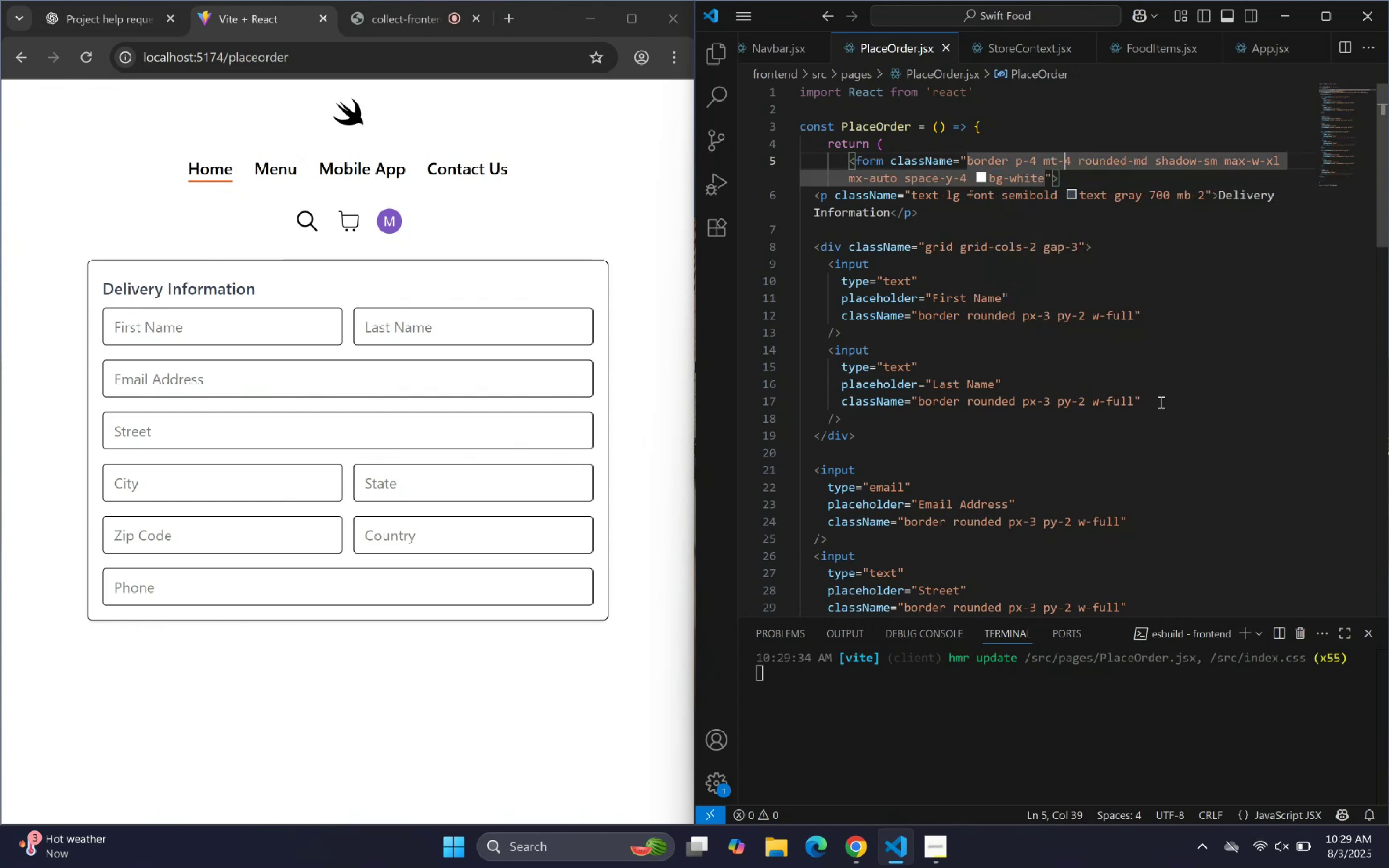 
key(ArrowLeft)
 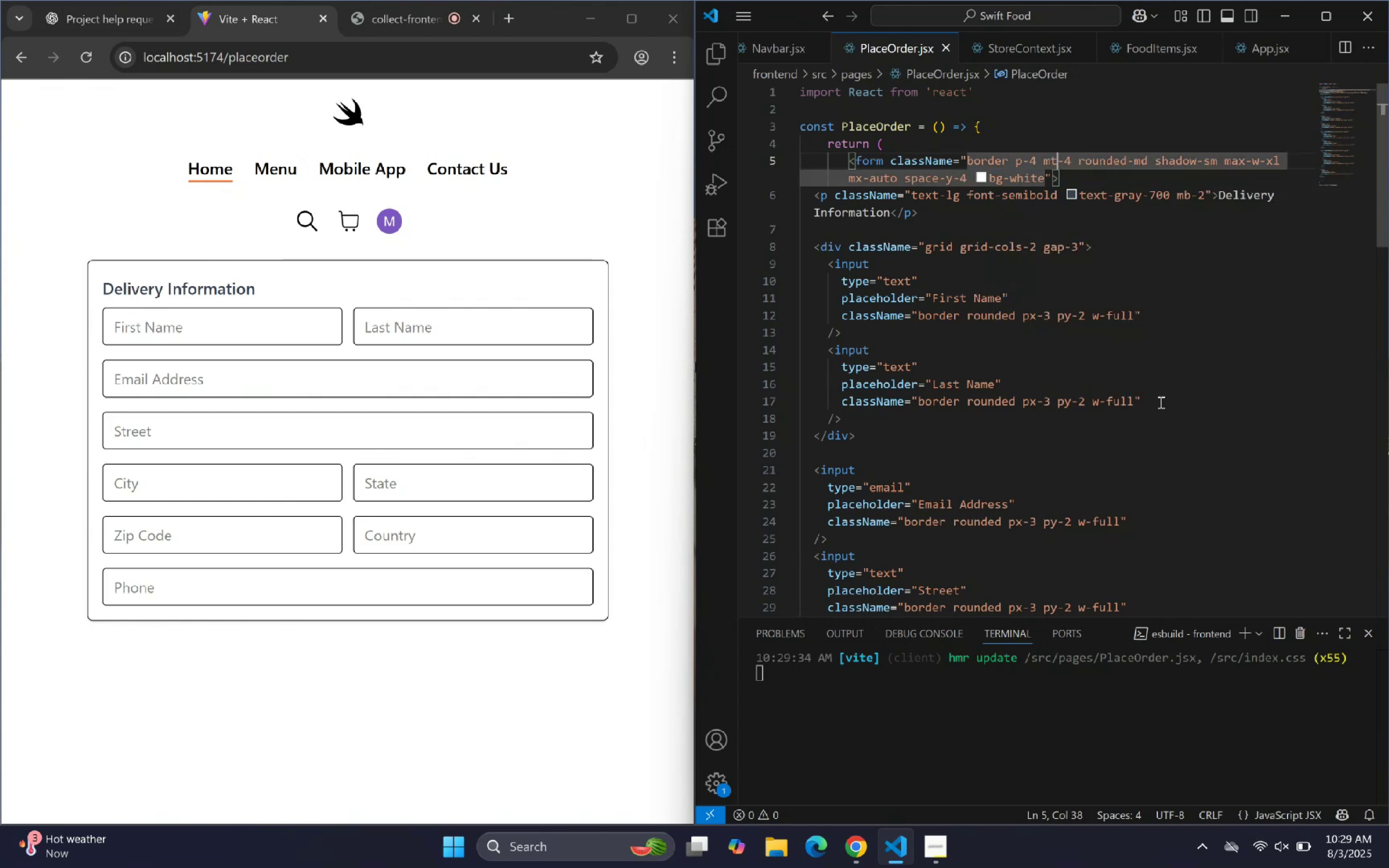 
key(ArrowLeft)
 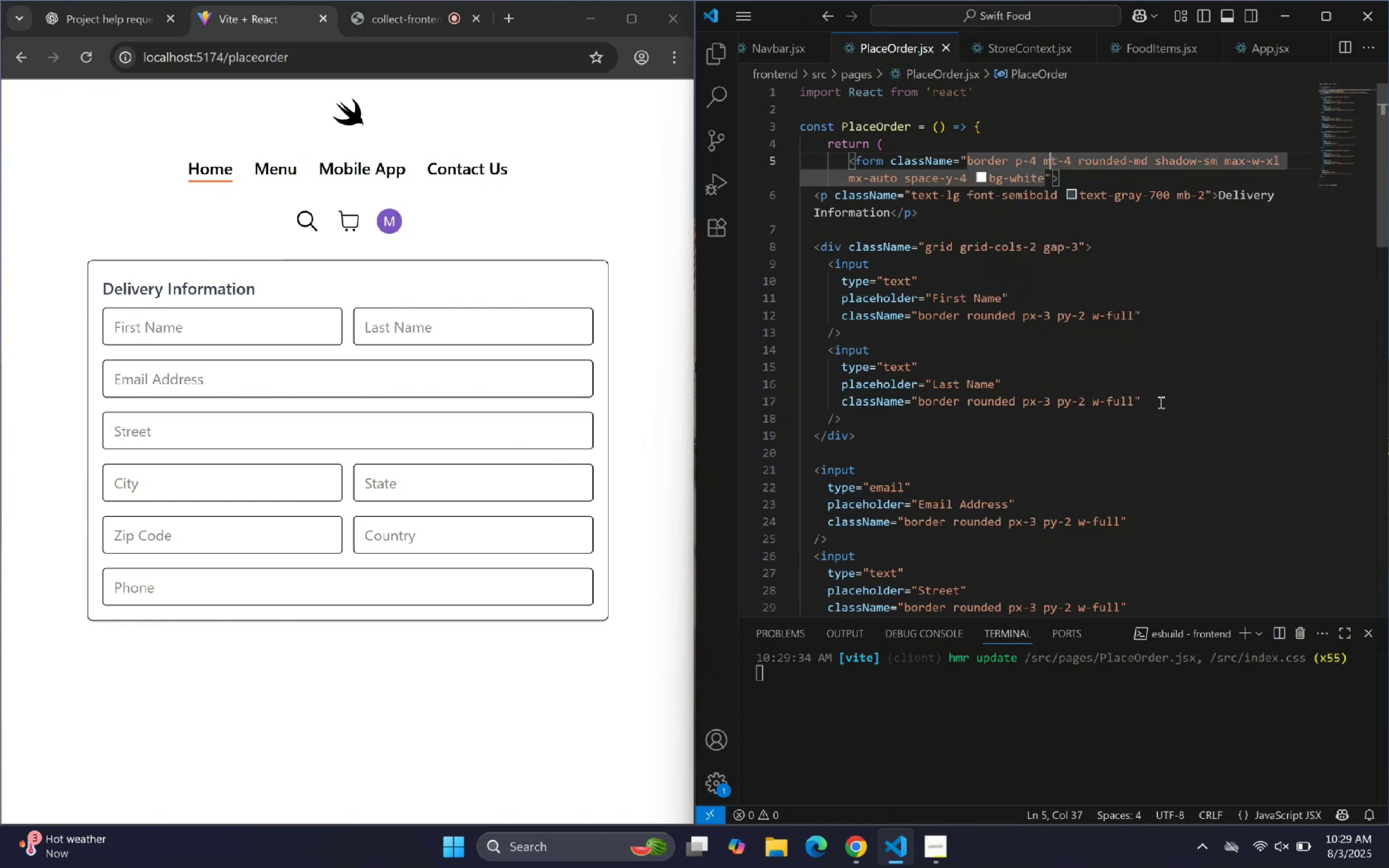 
key(ArrowLeft)
 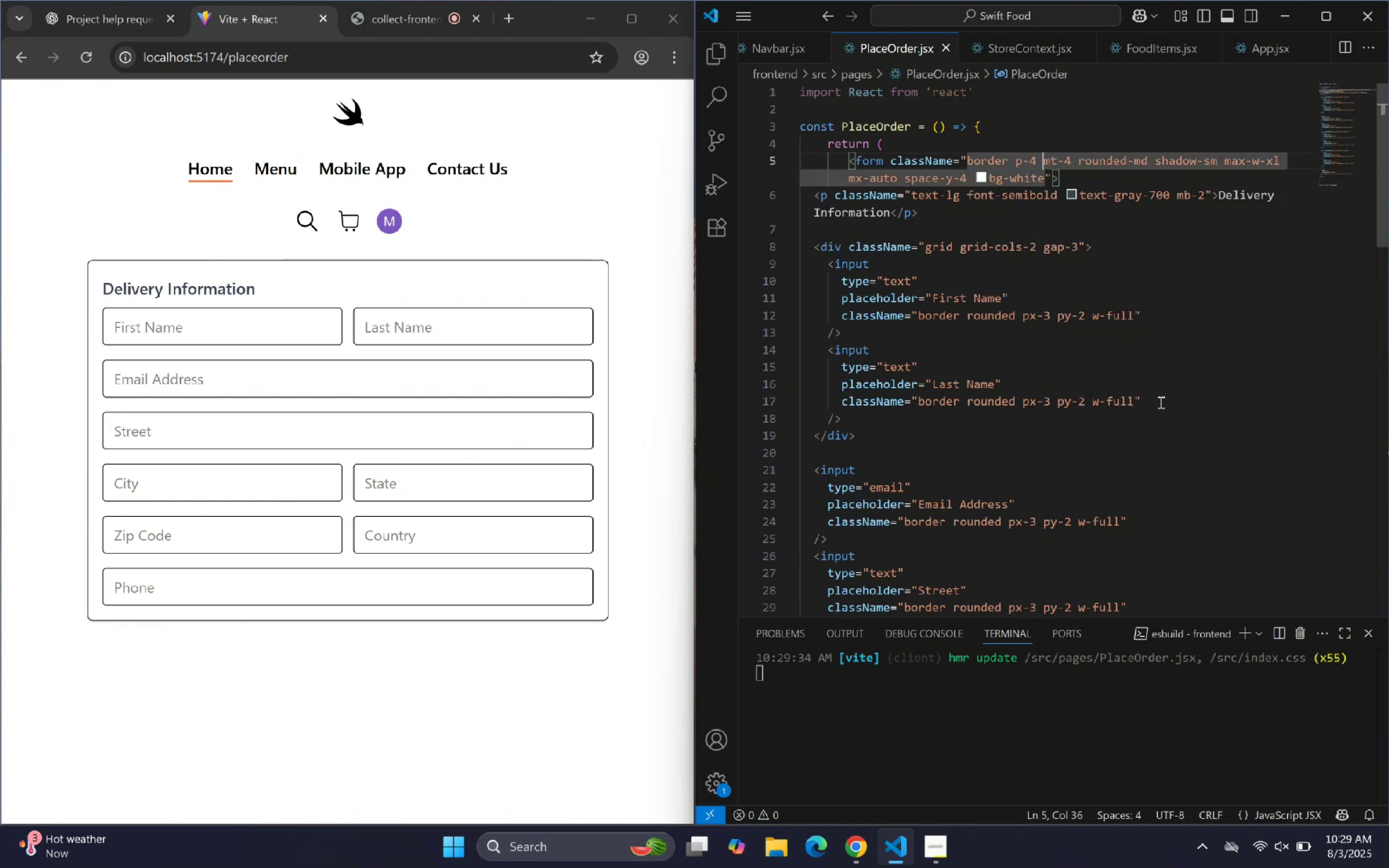 
key(ArrowLeft)
 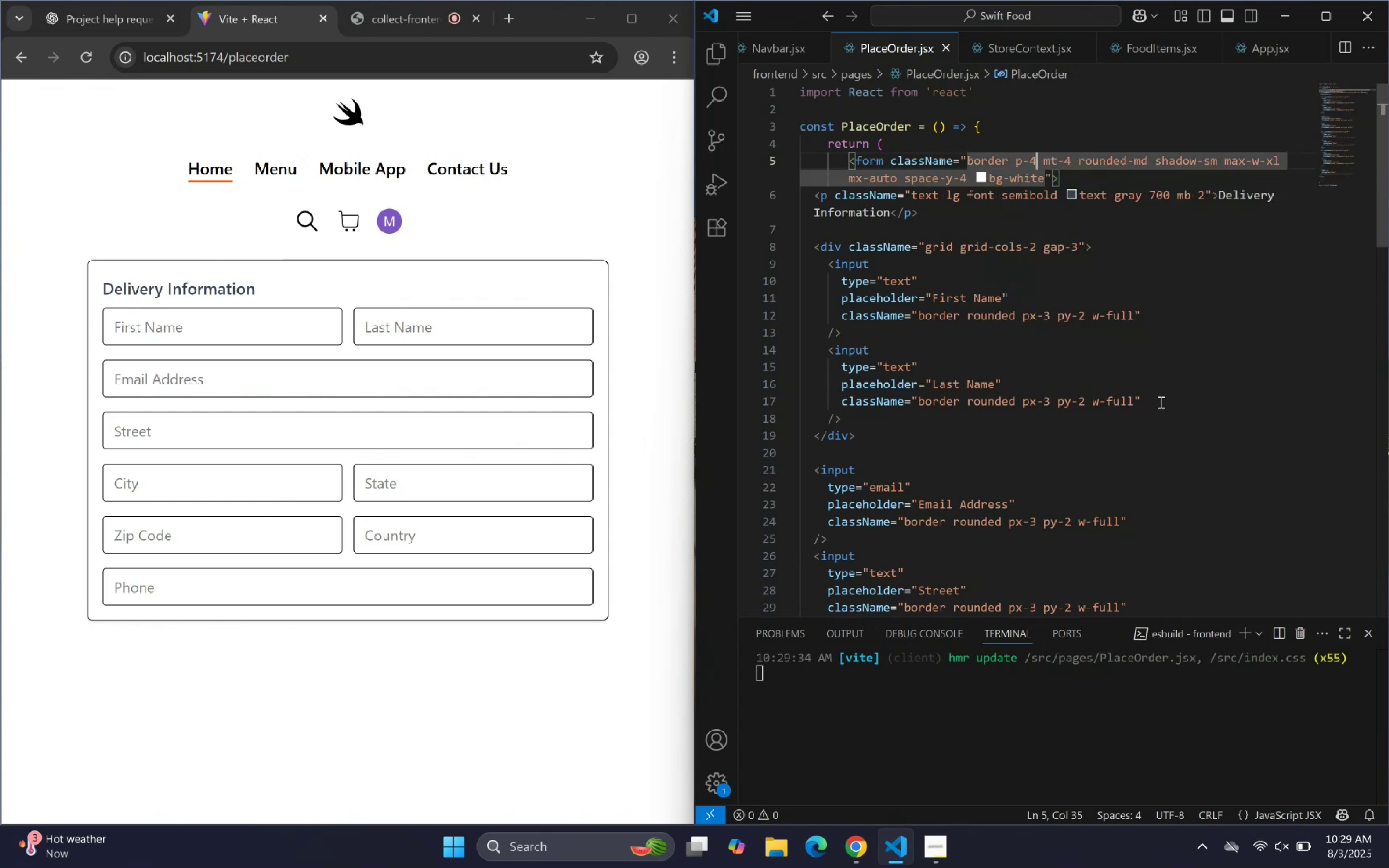 
key(ArrowLeft)
 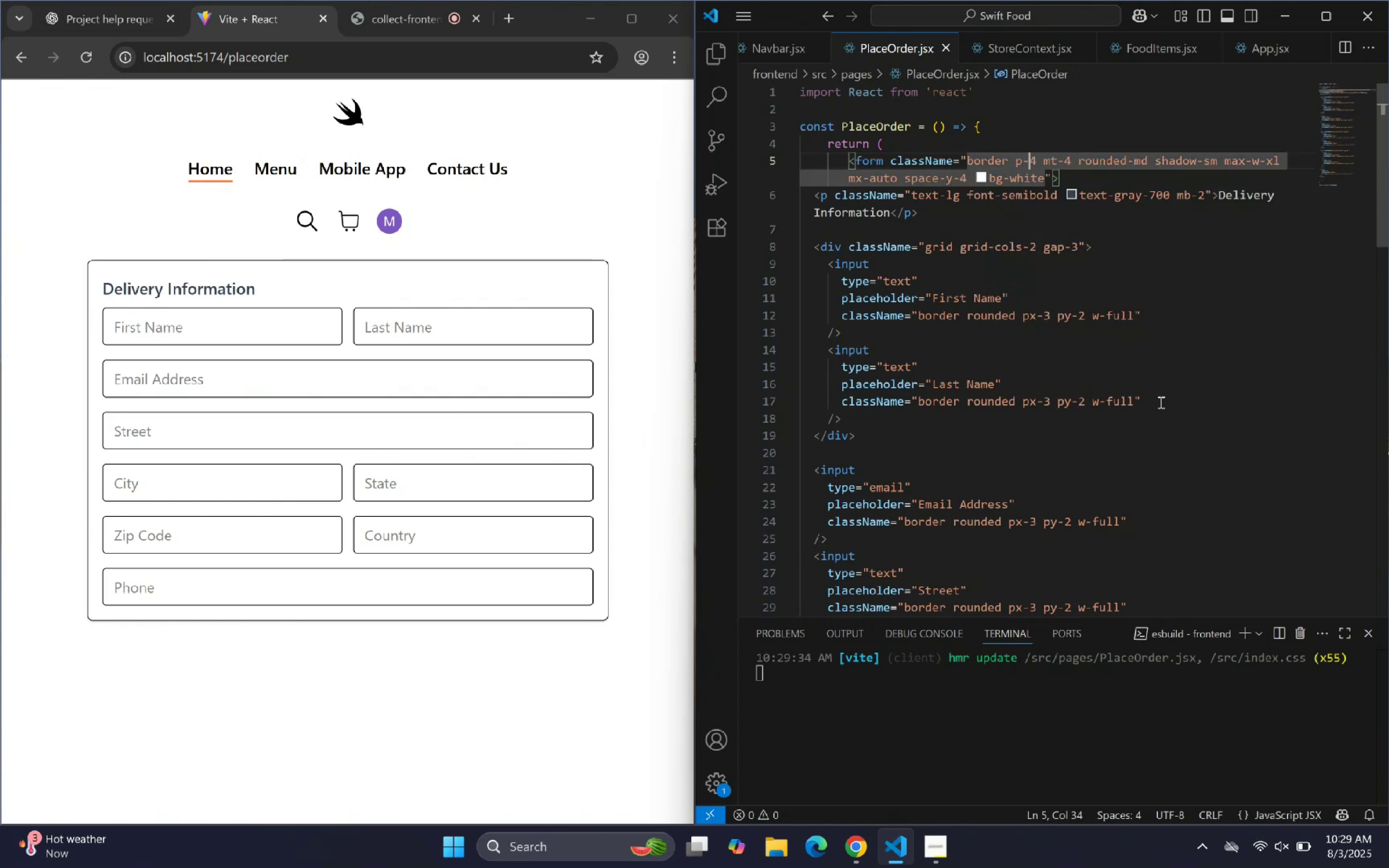 
key(ArrowLeft)
 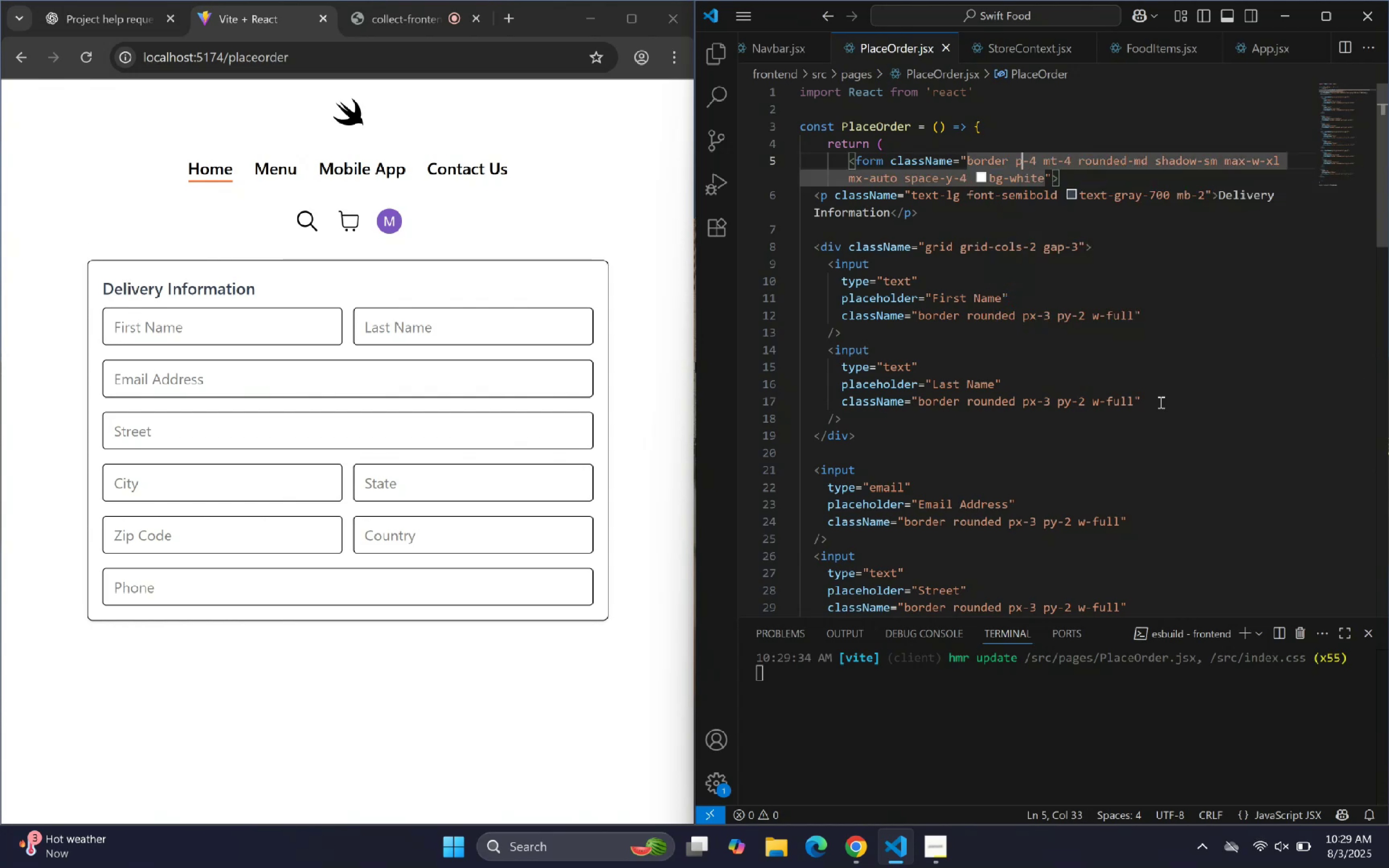 
key(ArrowLeft)
 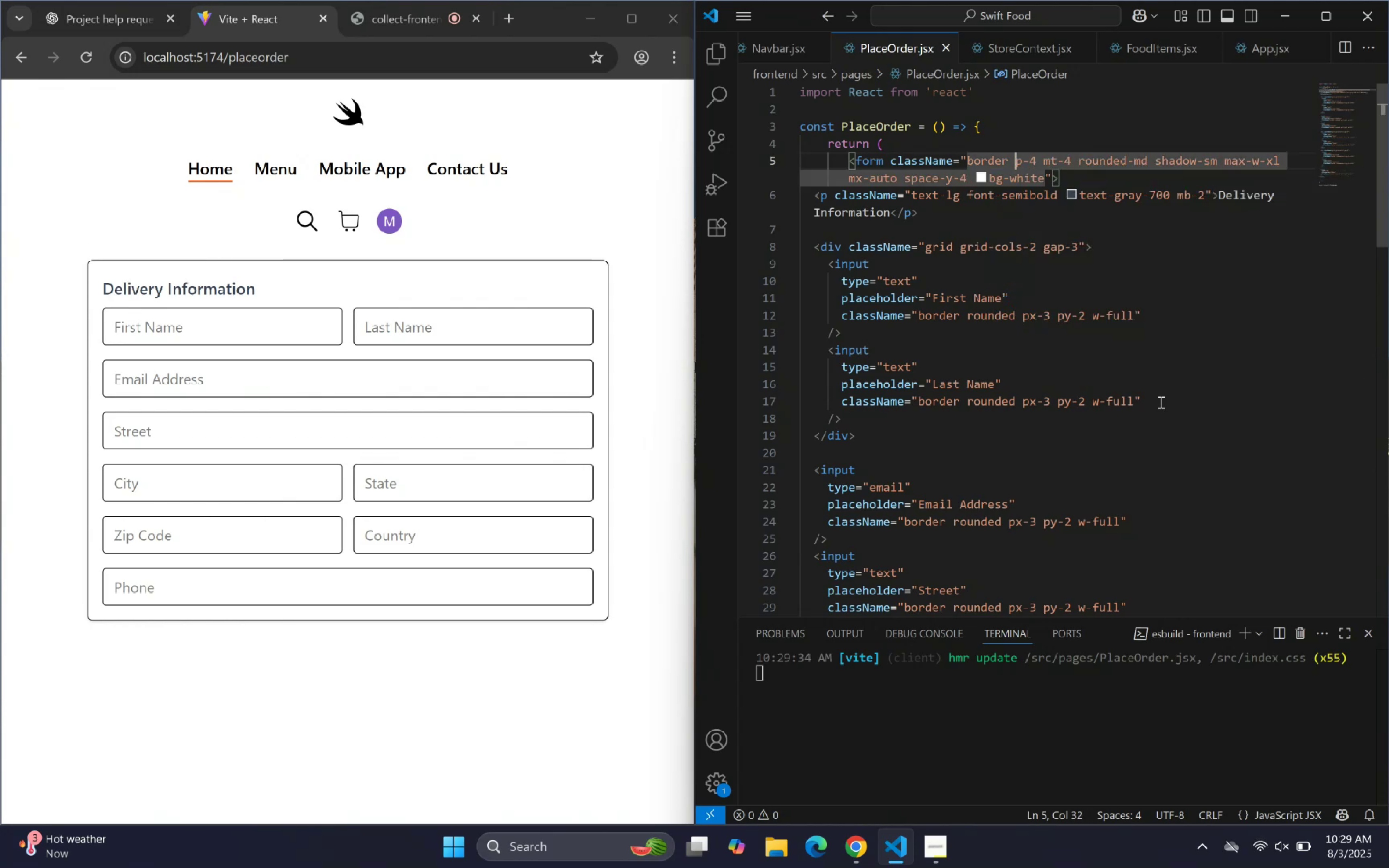 
key(ArrowLeft)
 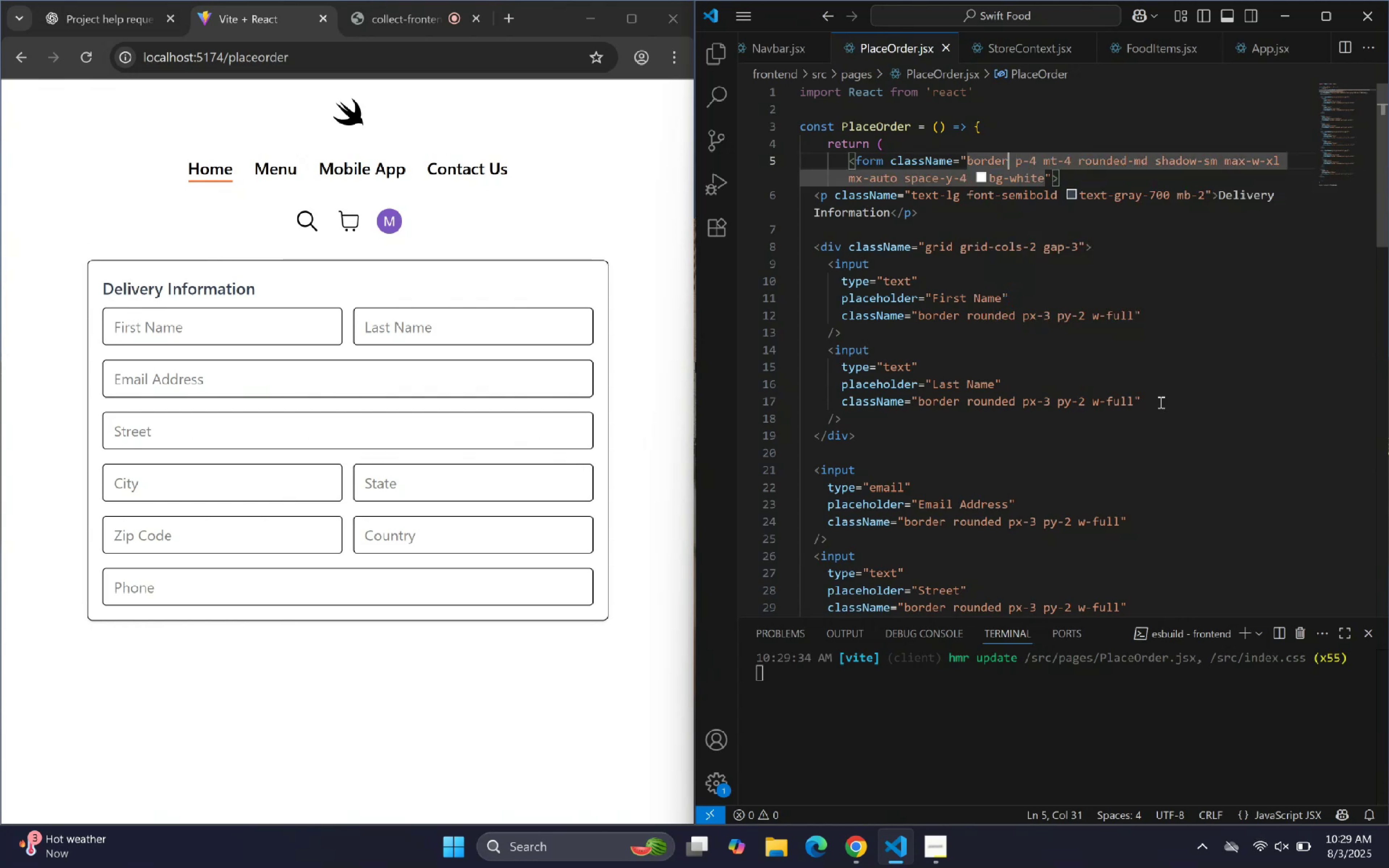 
key(Shift+ArrowLeft)
 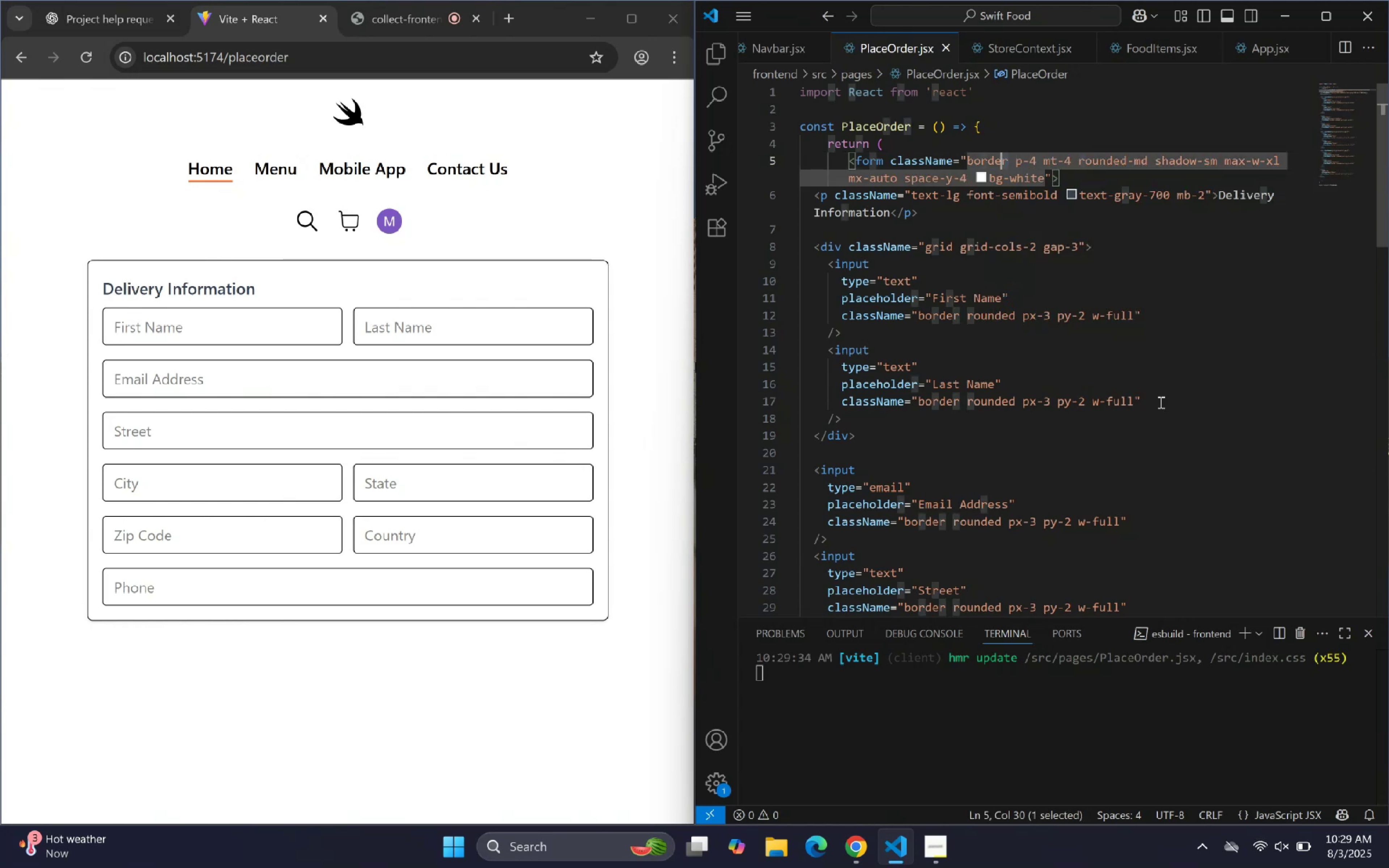 
key(Shift+ArrowLeft)
 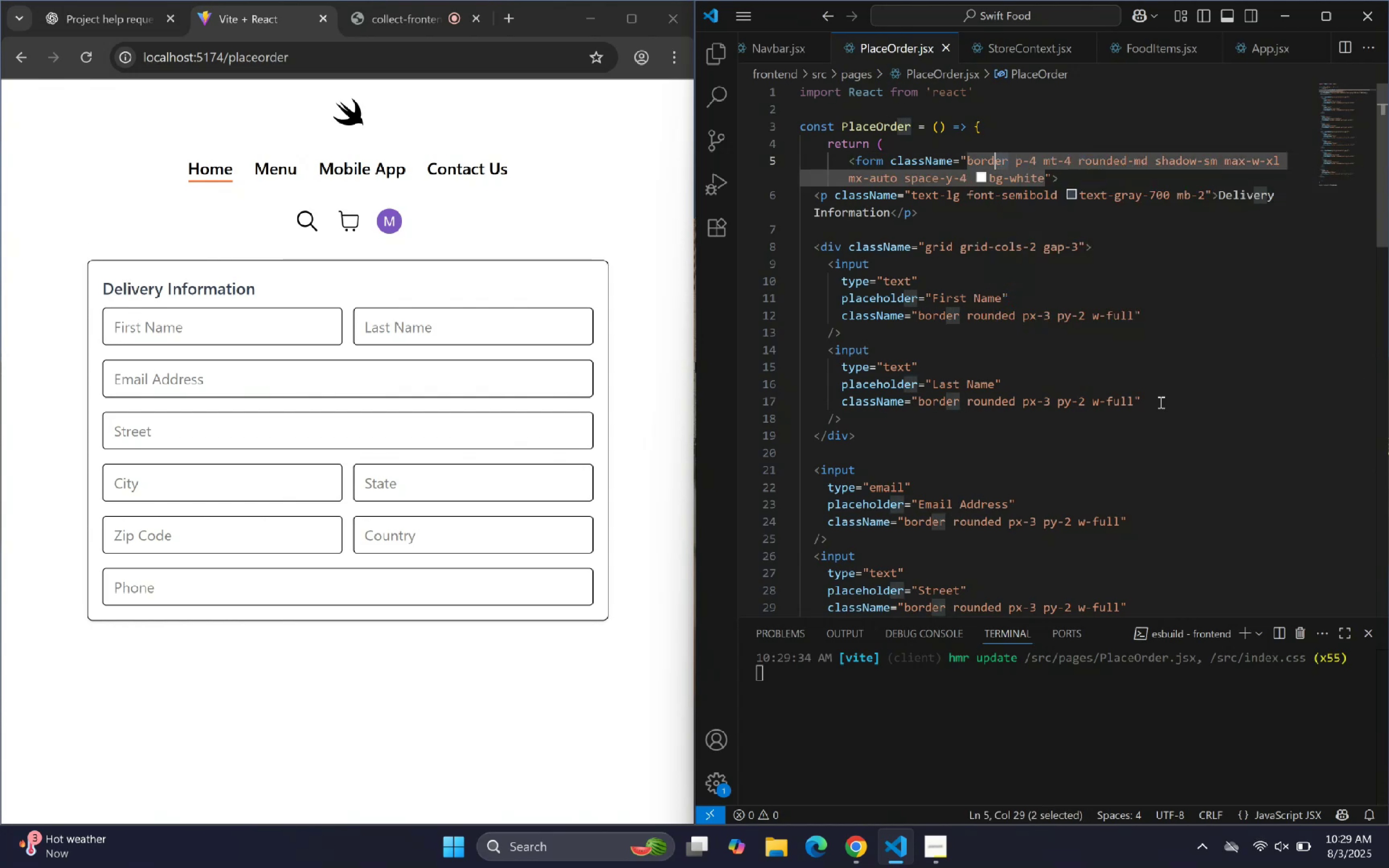 
key(Shift+ArrowLeft)
 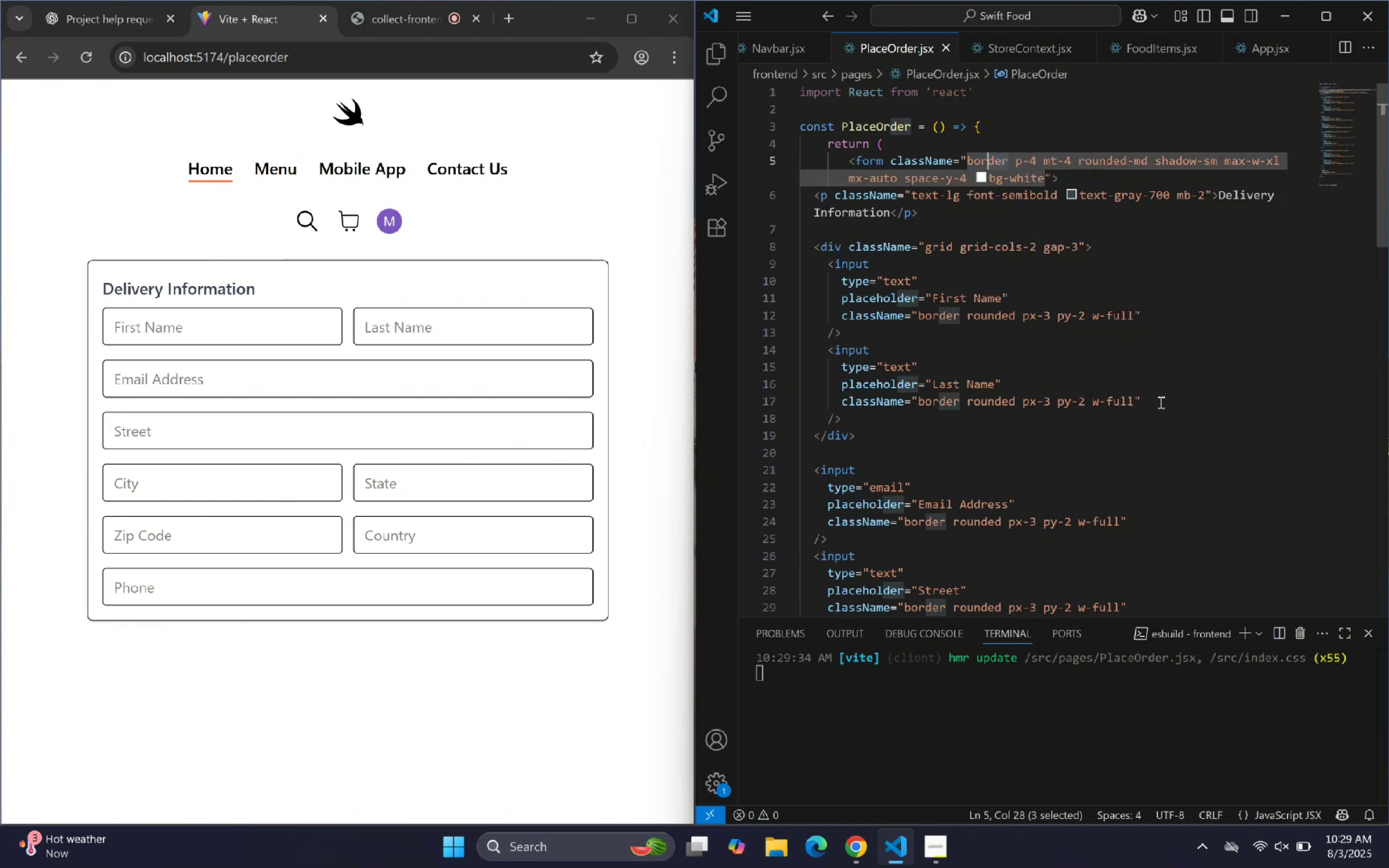 
key(Shift+ArrowLeft)
 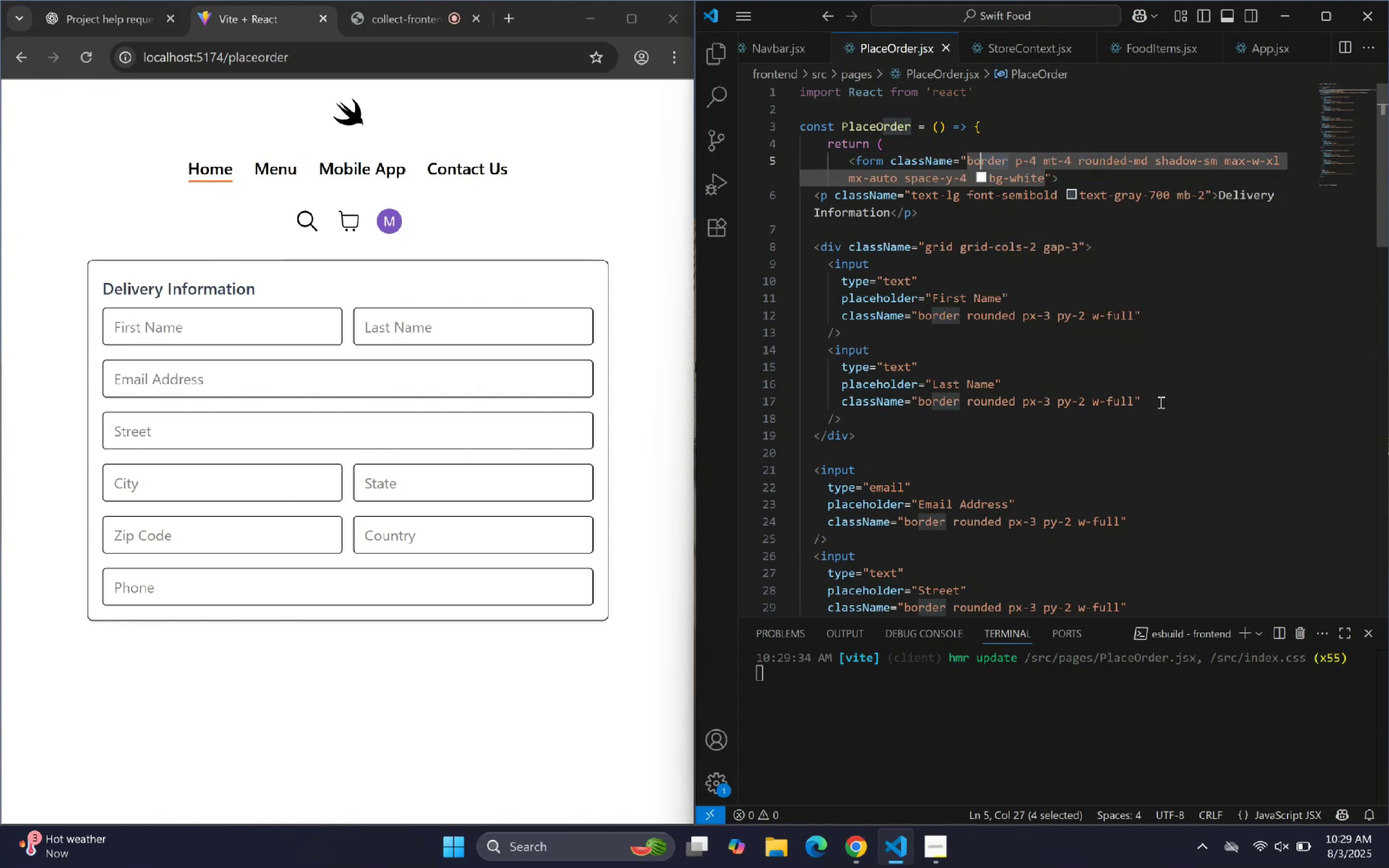 
key(Shift+ArrowLeft)
 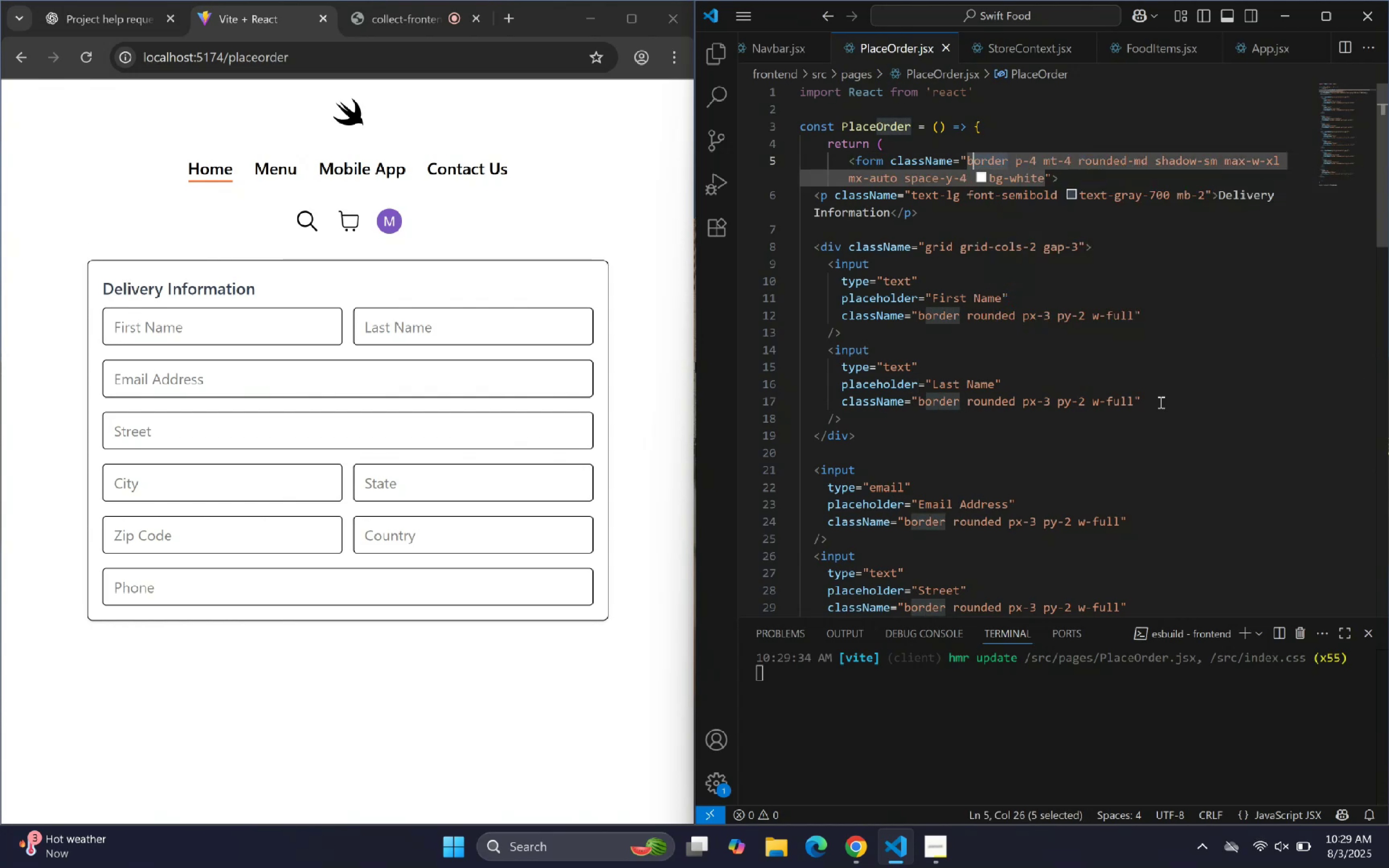 
key(Shift+ArrowLeft)
 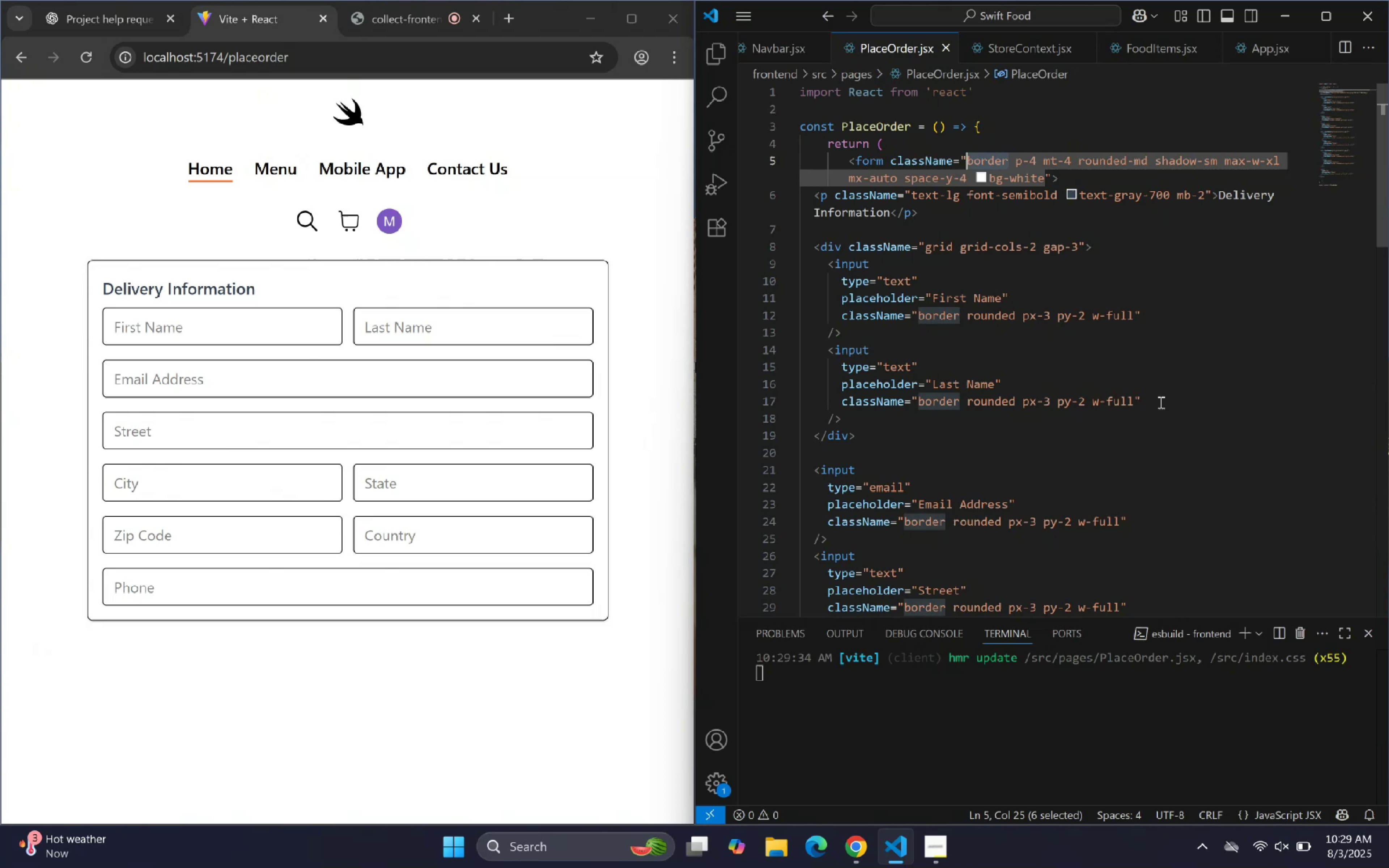 
key(Backspace)
 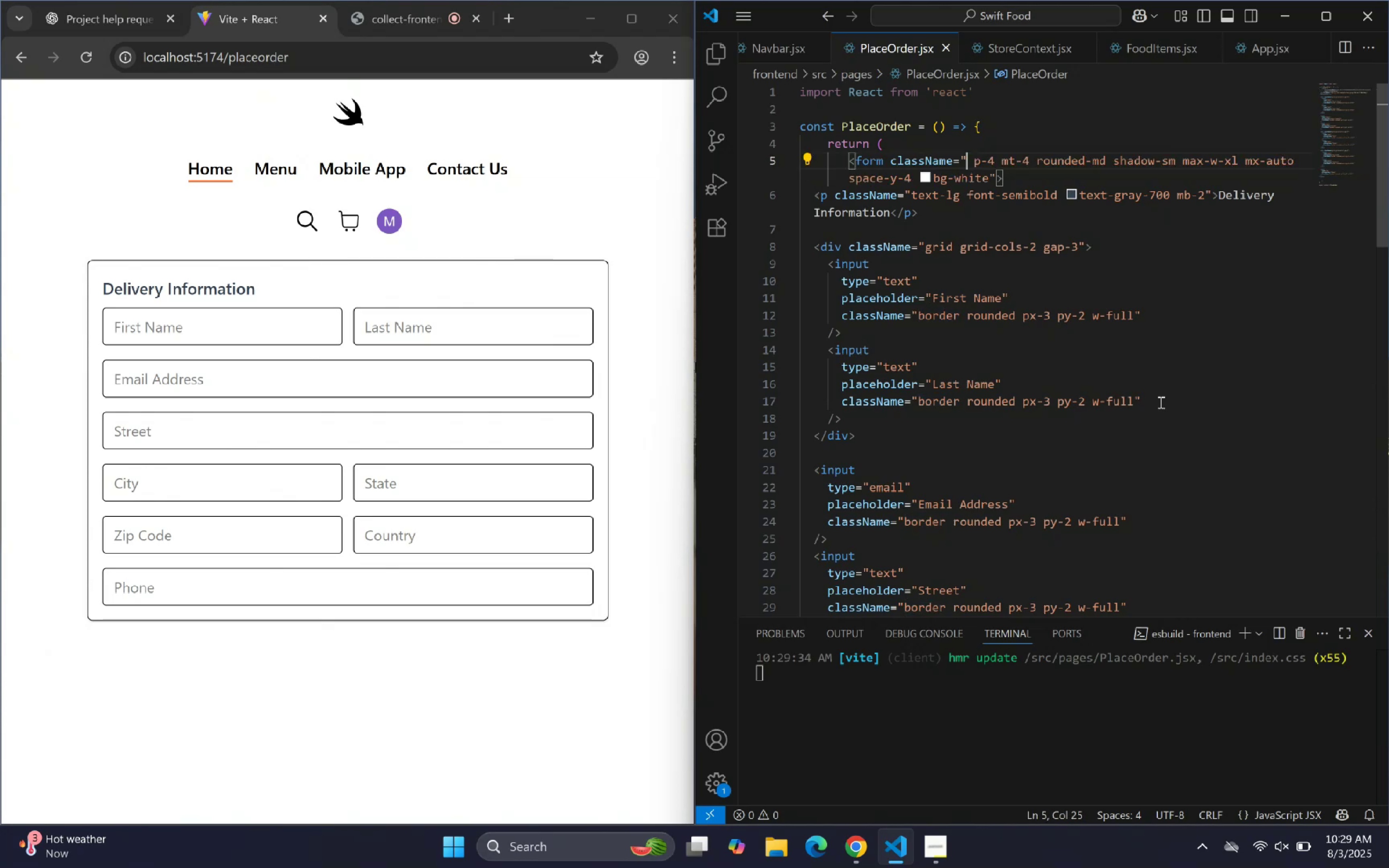 
key(ArrowRight)
 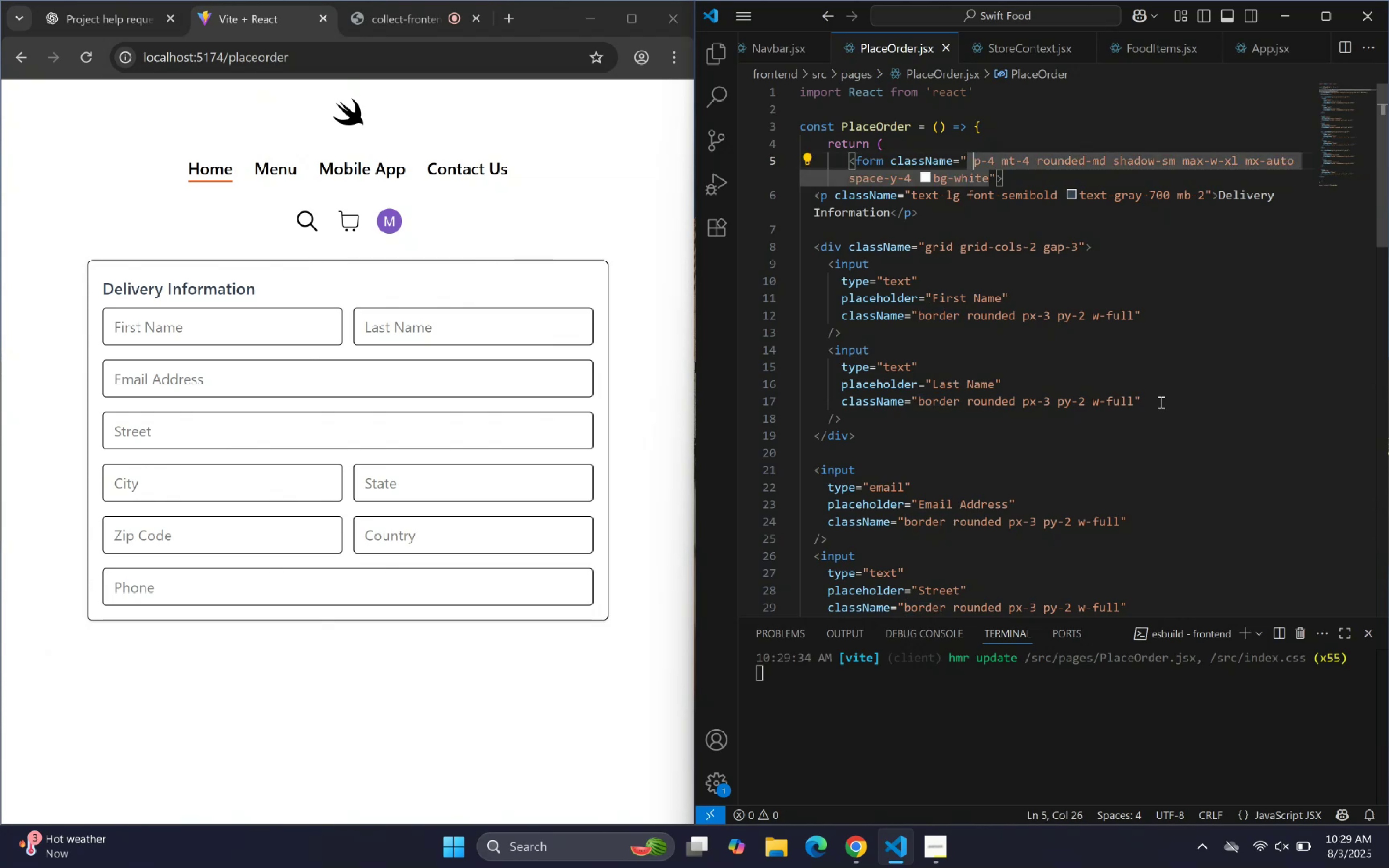 
key(Backspace)
 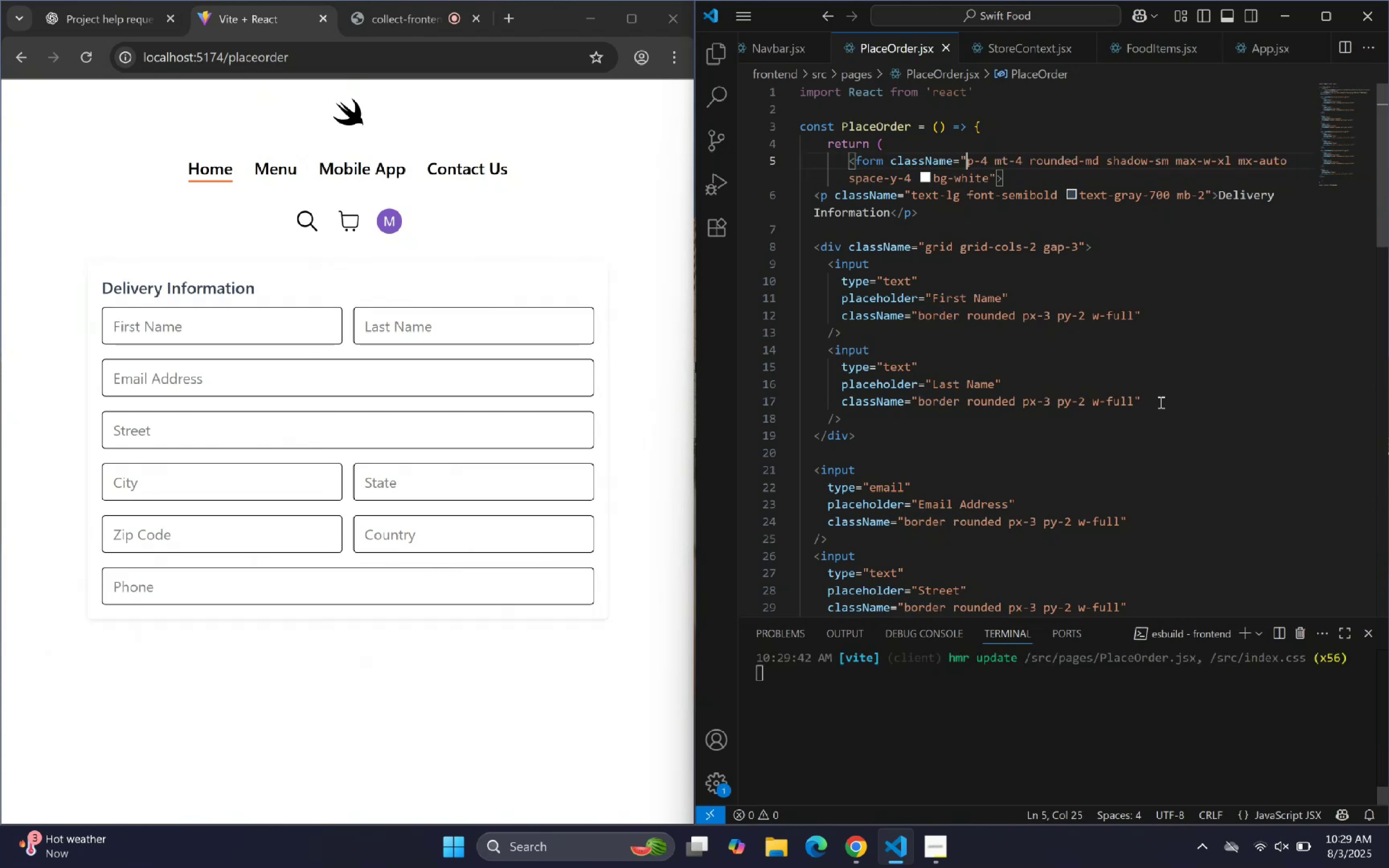 
key(ArrowDown)
 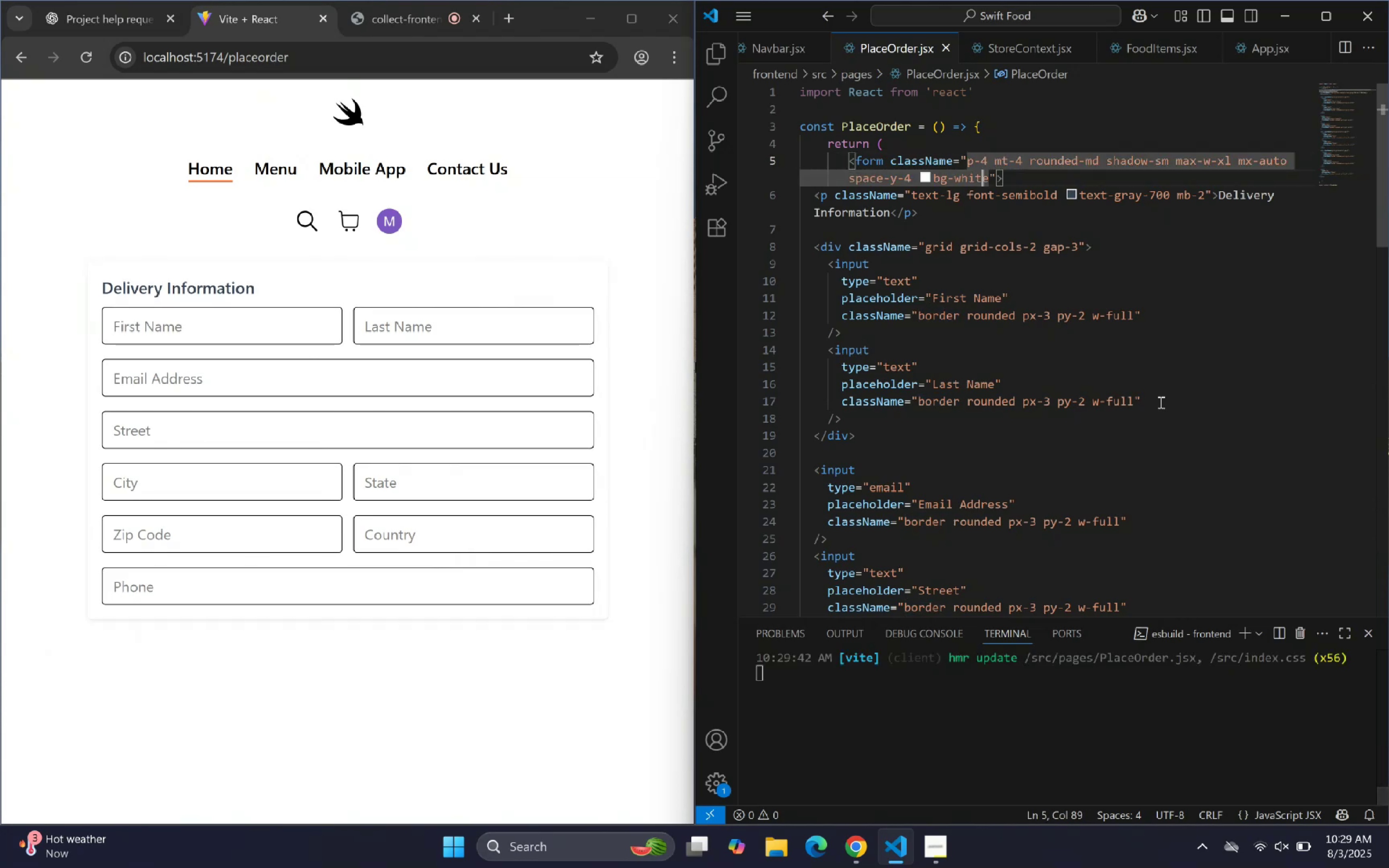 
key(ArrowDown)
 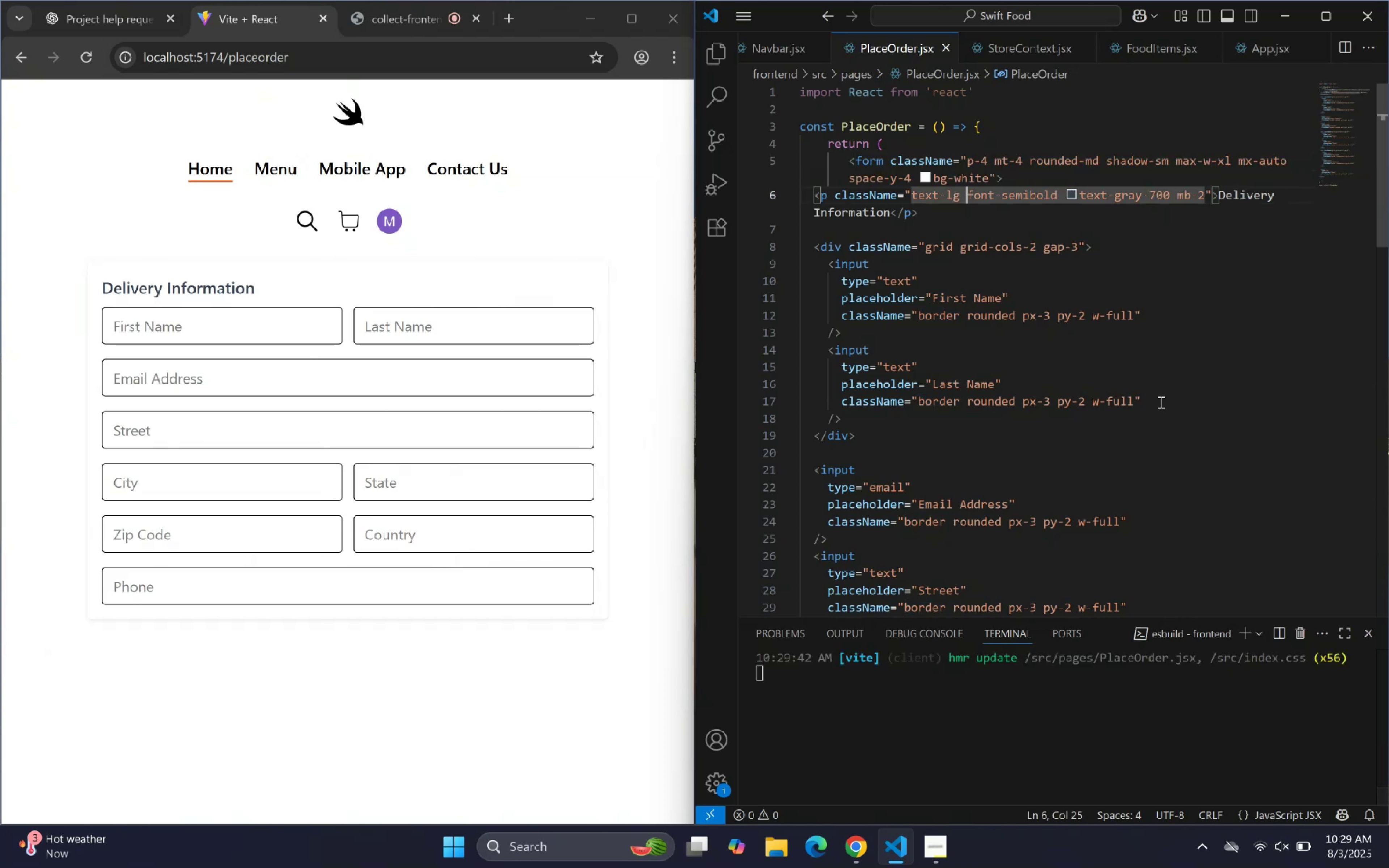 
key(ArrowRight)
 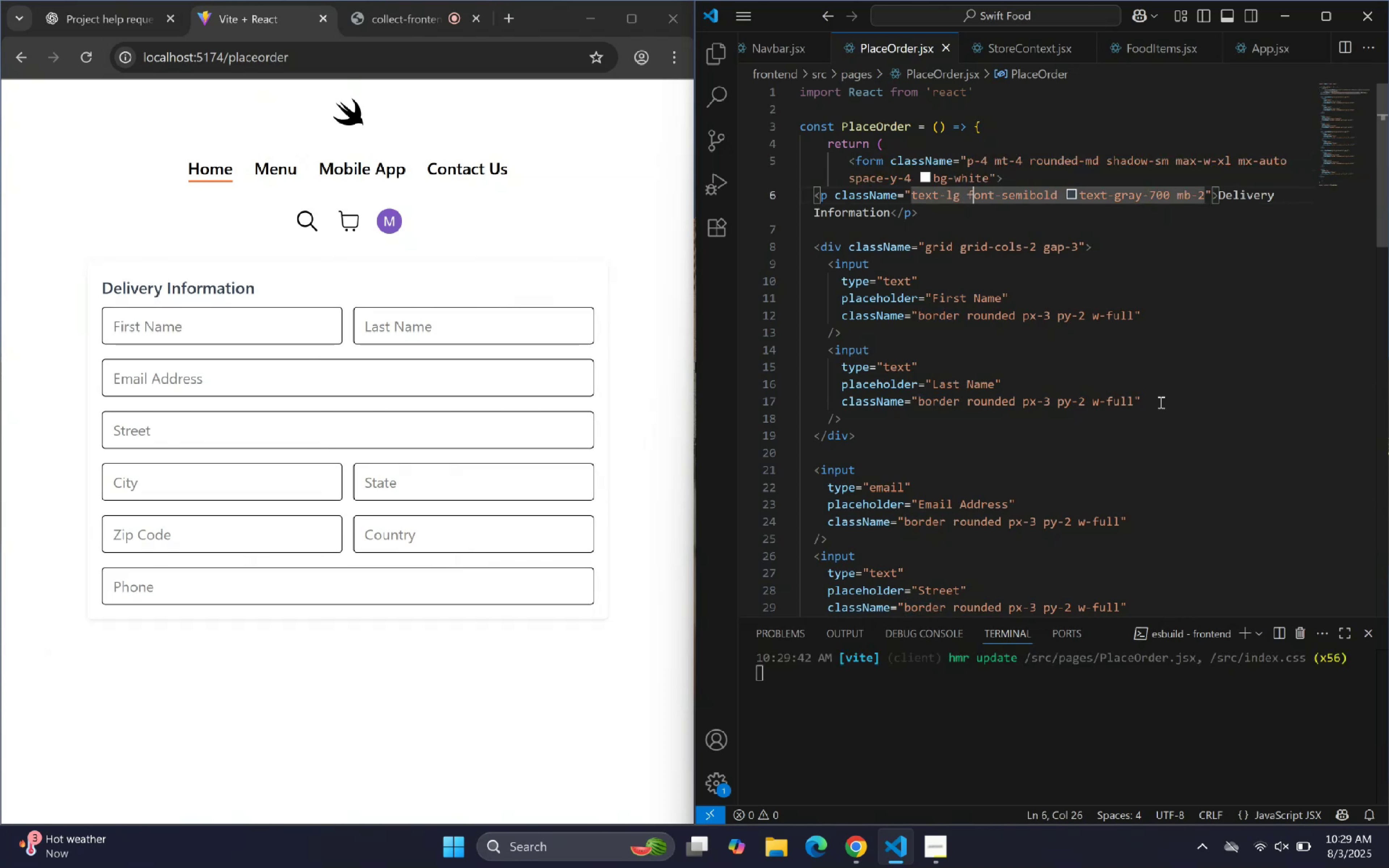 
key(ArrowRight)
 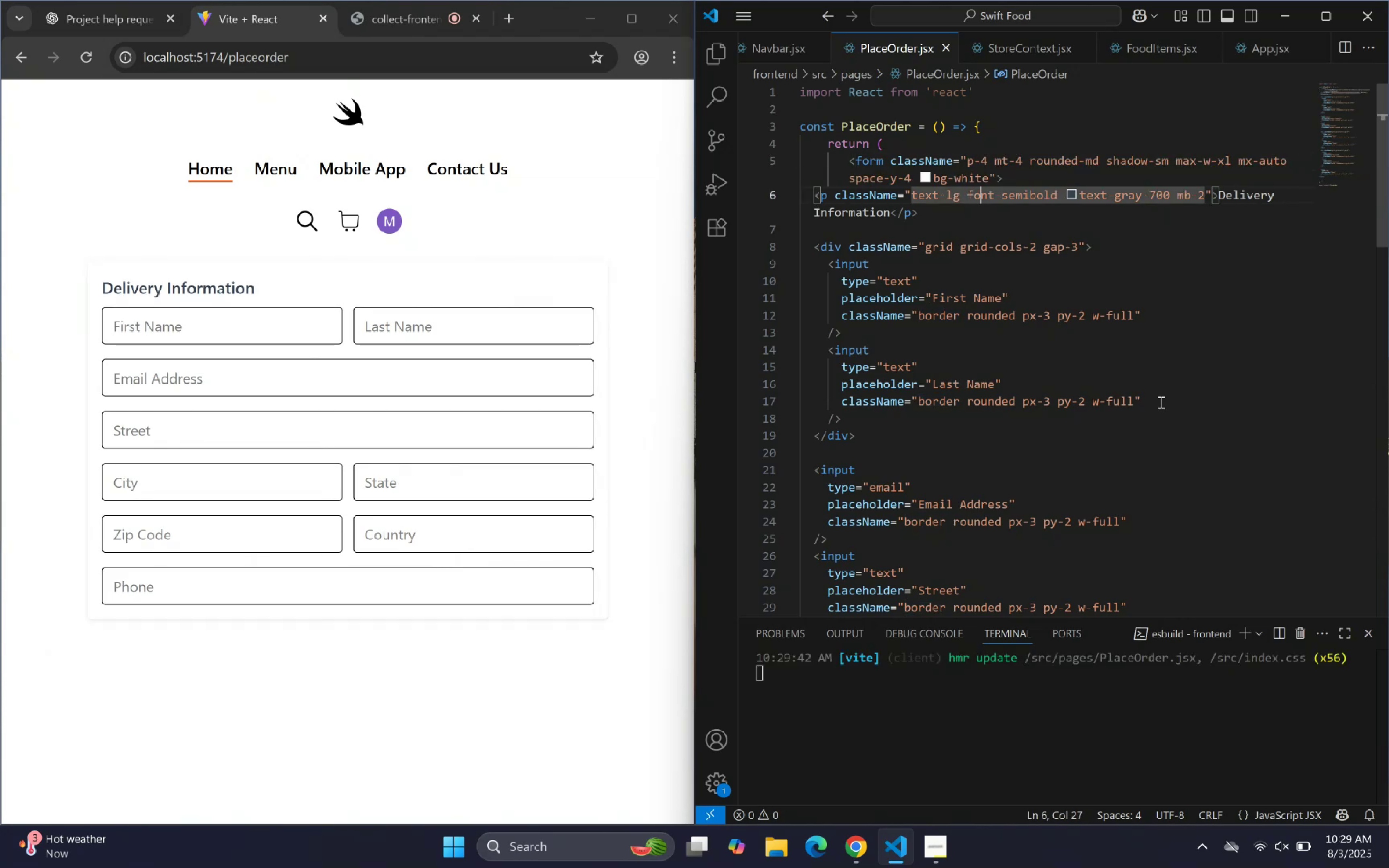 
key(ArrowUp)
 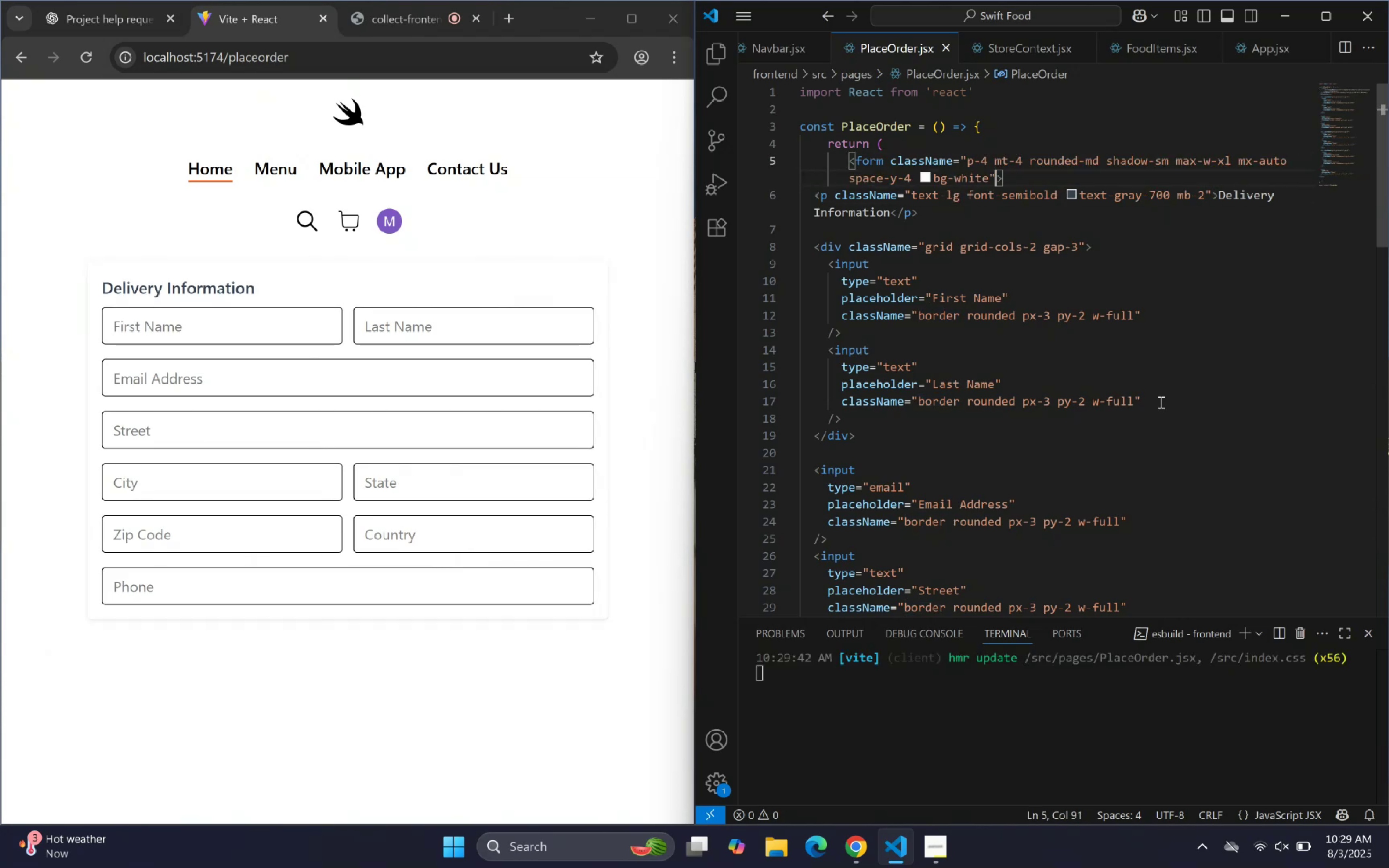 
key(ArrowLeft)
 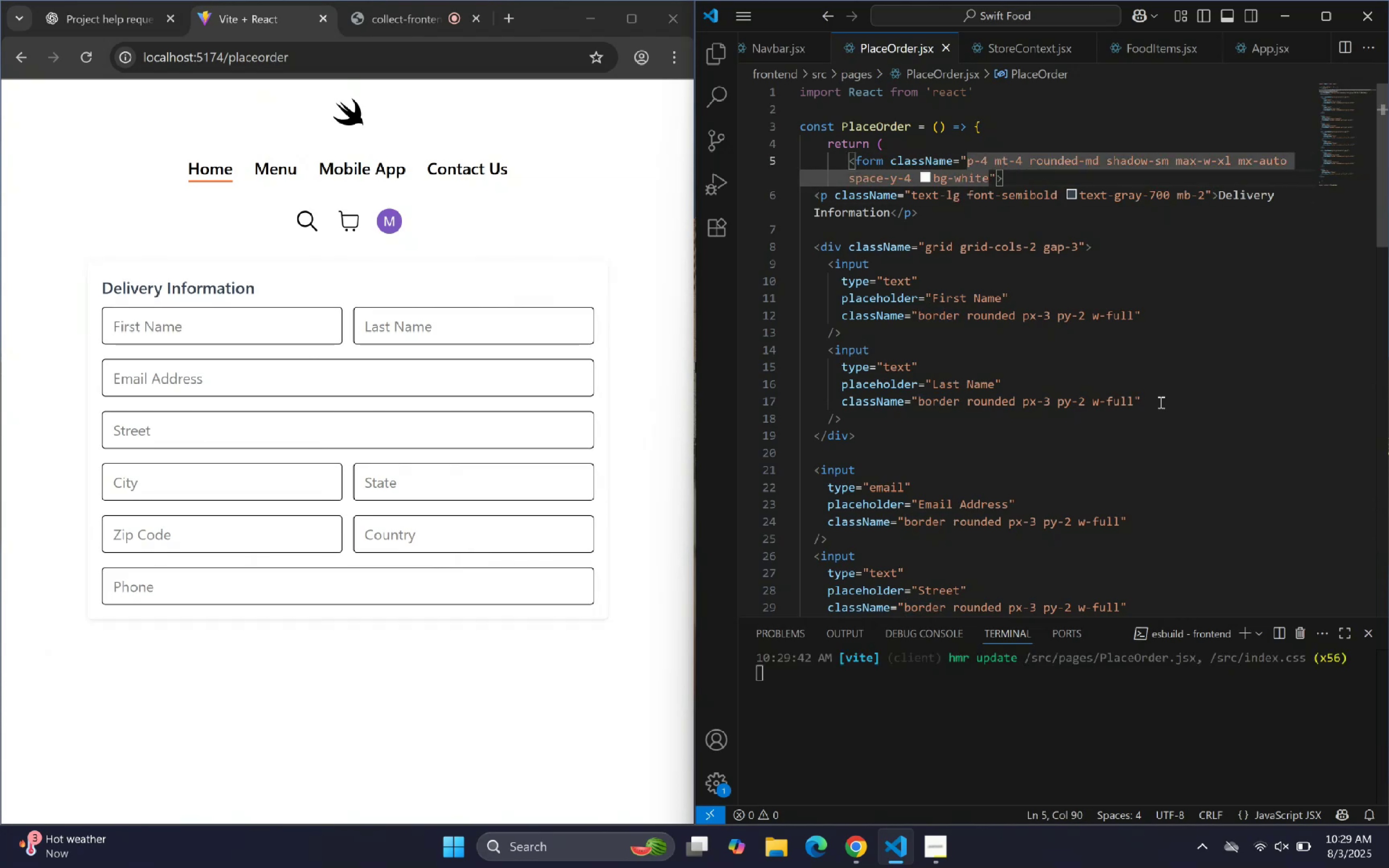 
wait(7.43)
 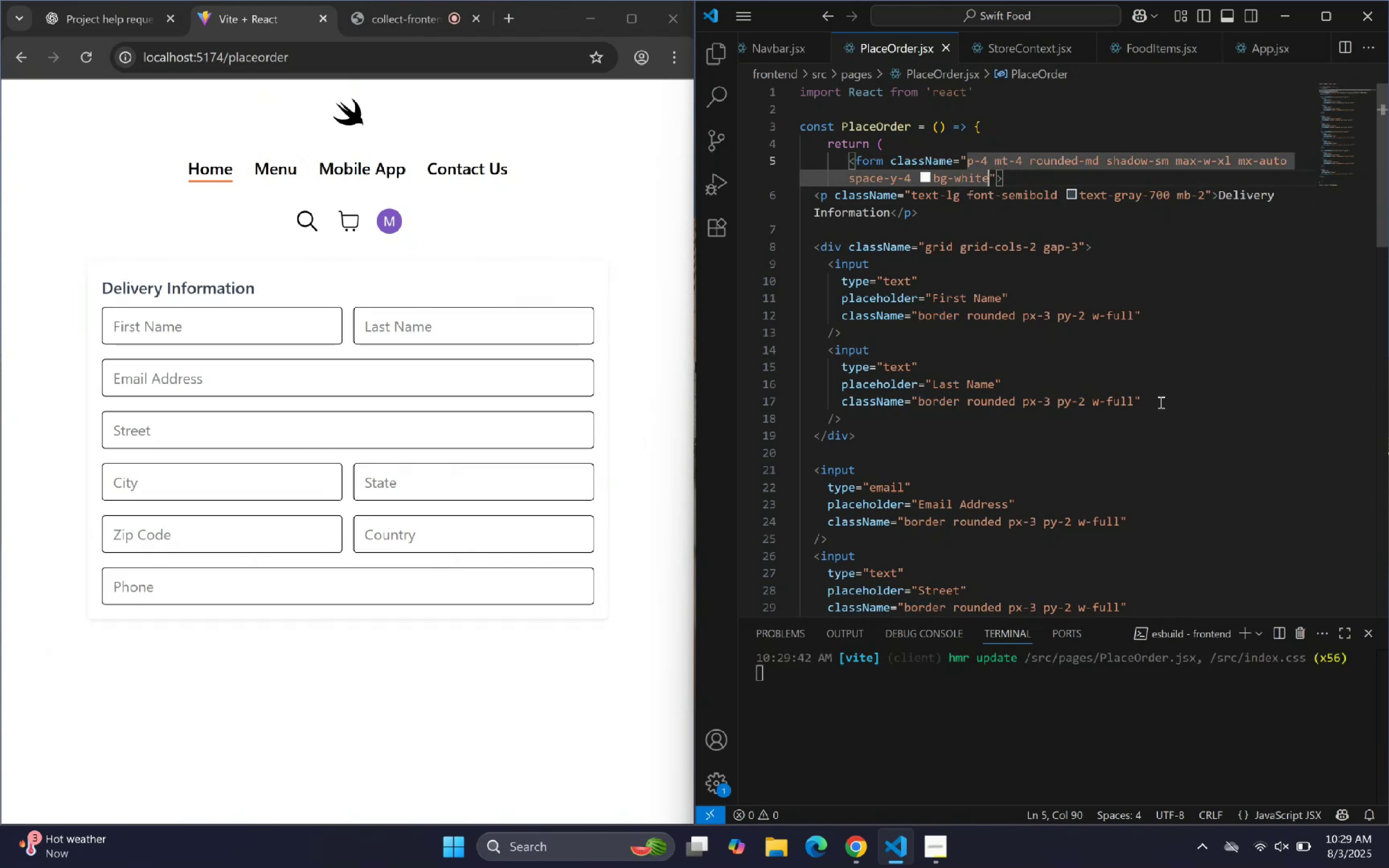 
key(ArrowDown)
 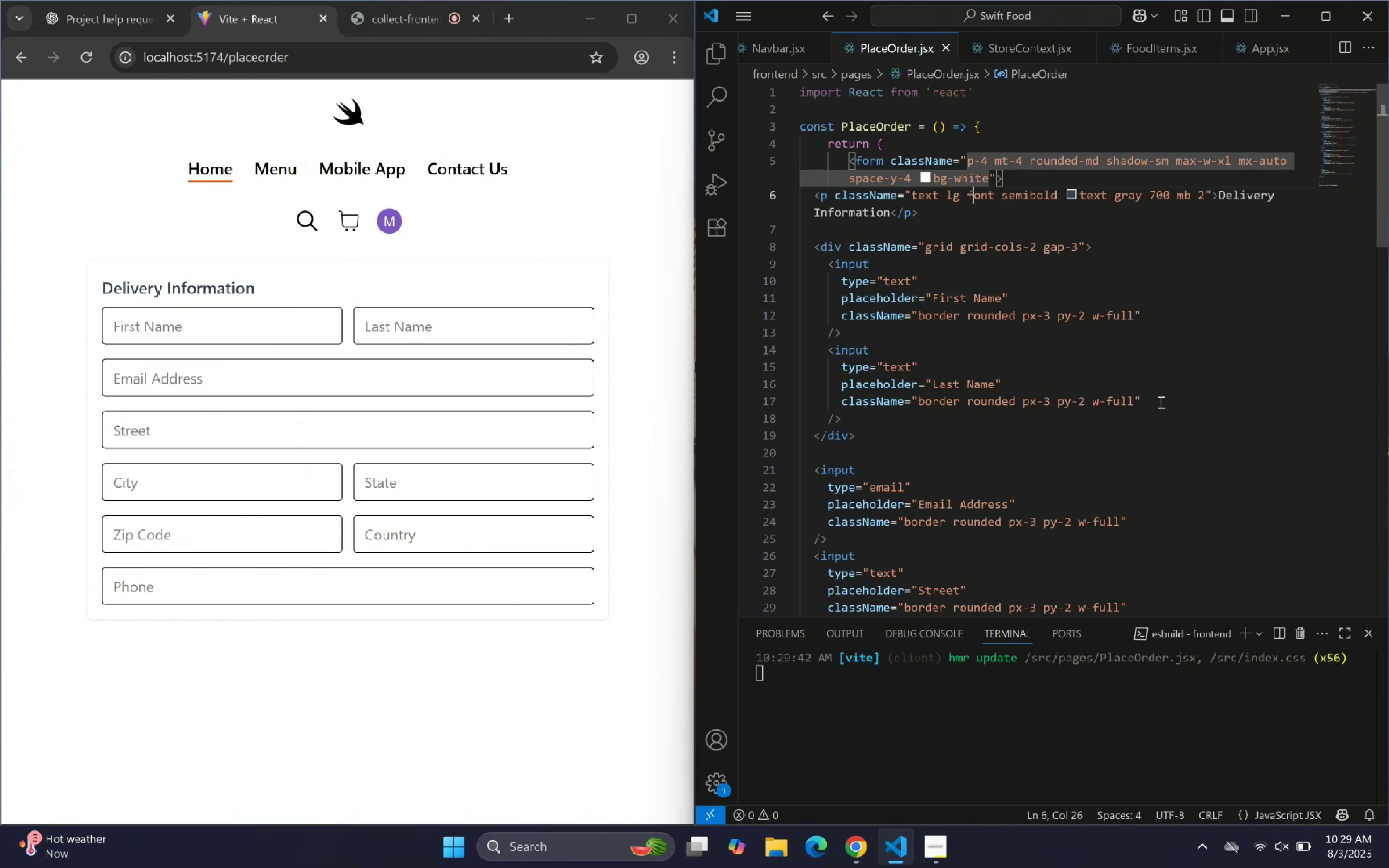 
key(ArrowDown)
 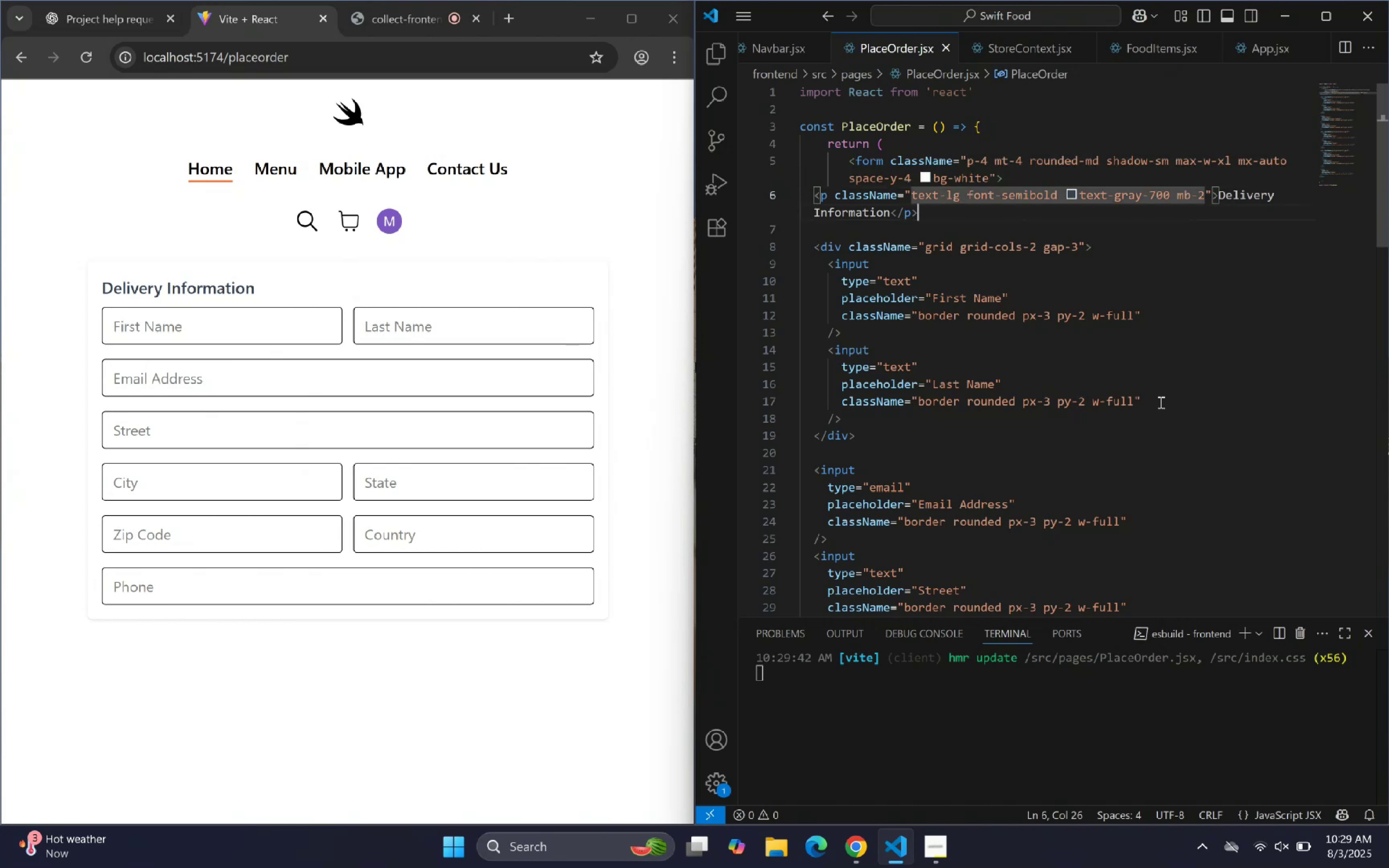 
key(ArrowDown)
 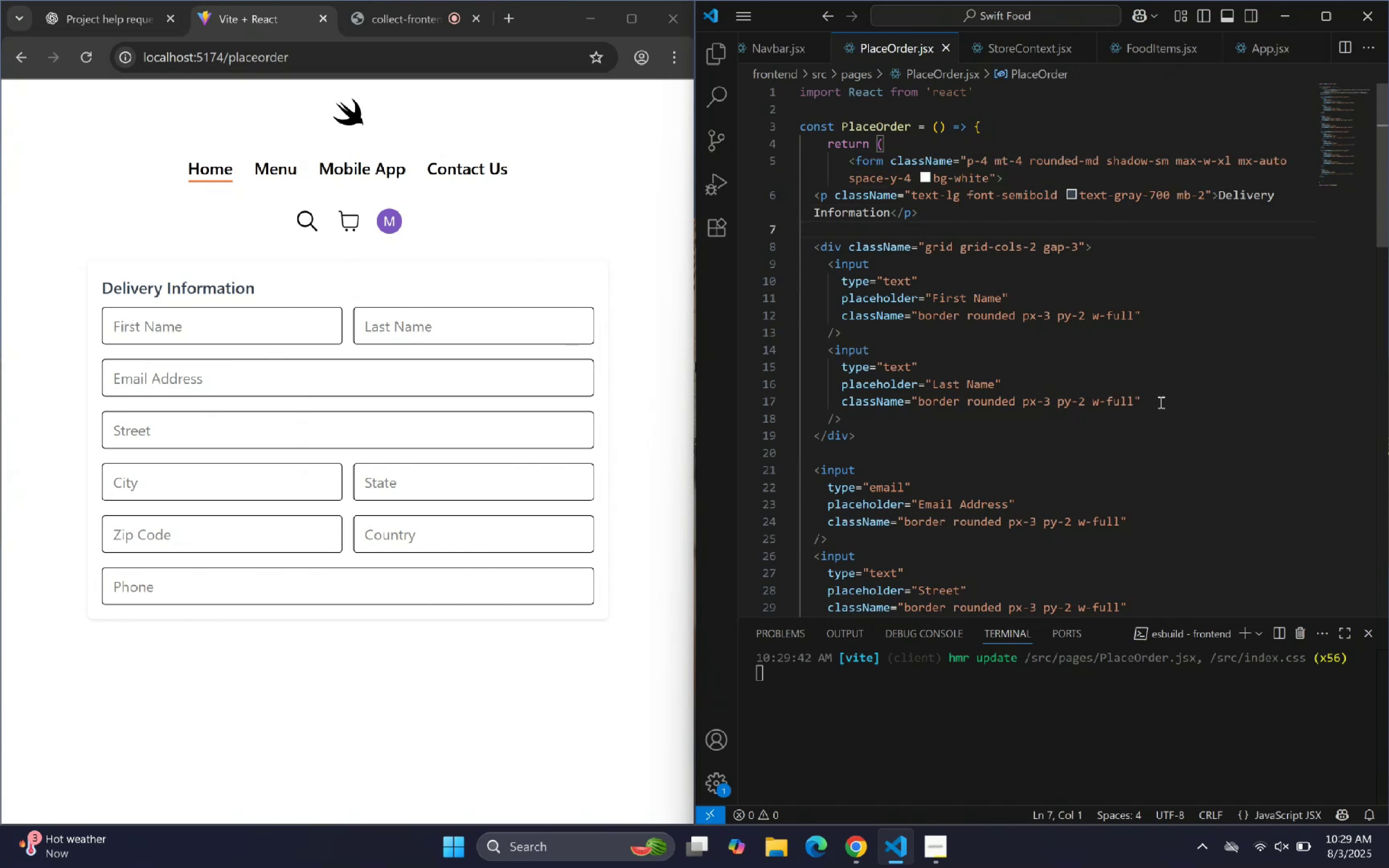 
key(ArrowDown)
 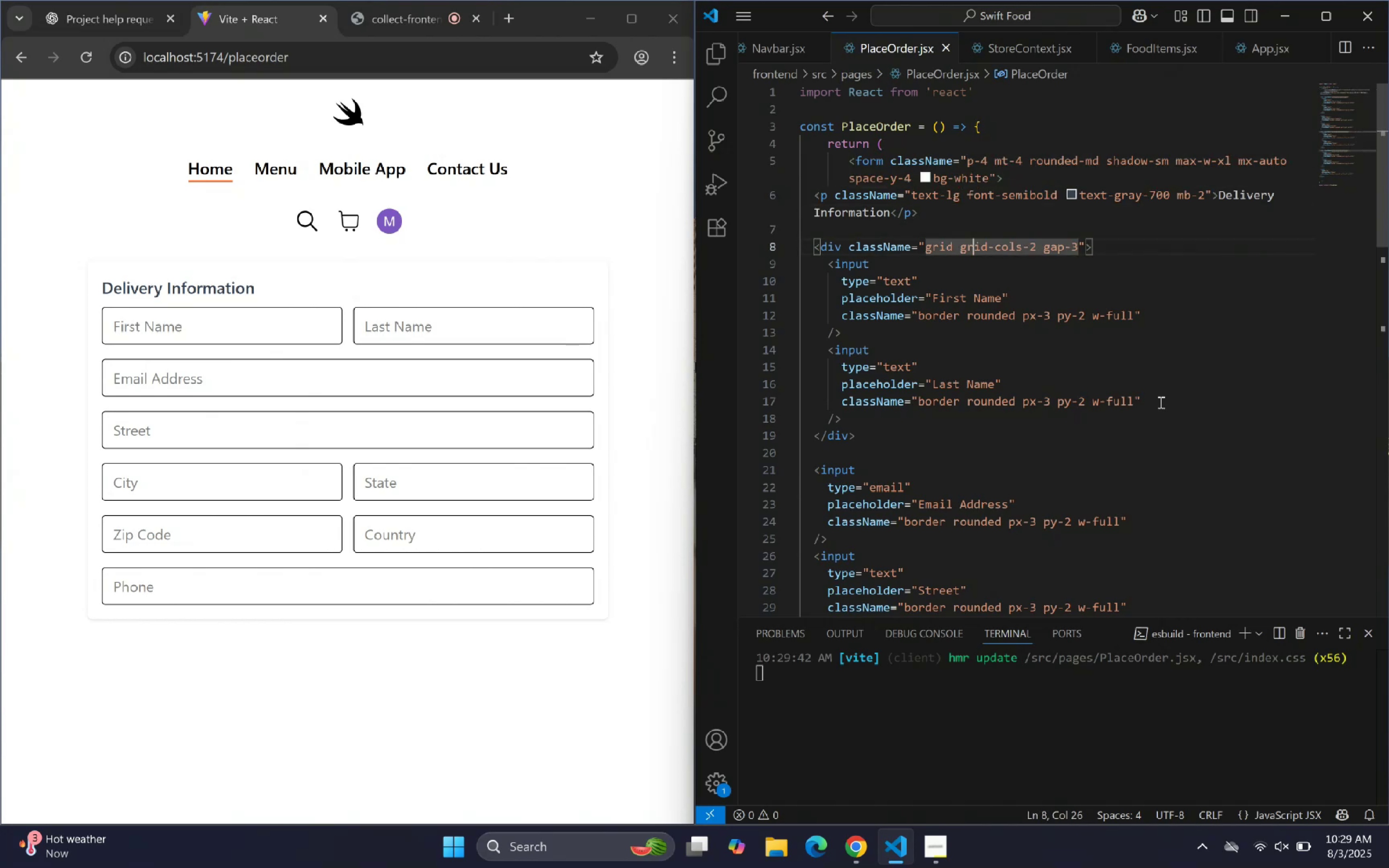 
key(ArrowDown)
 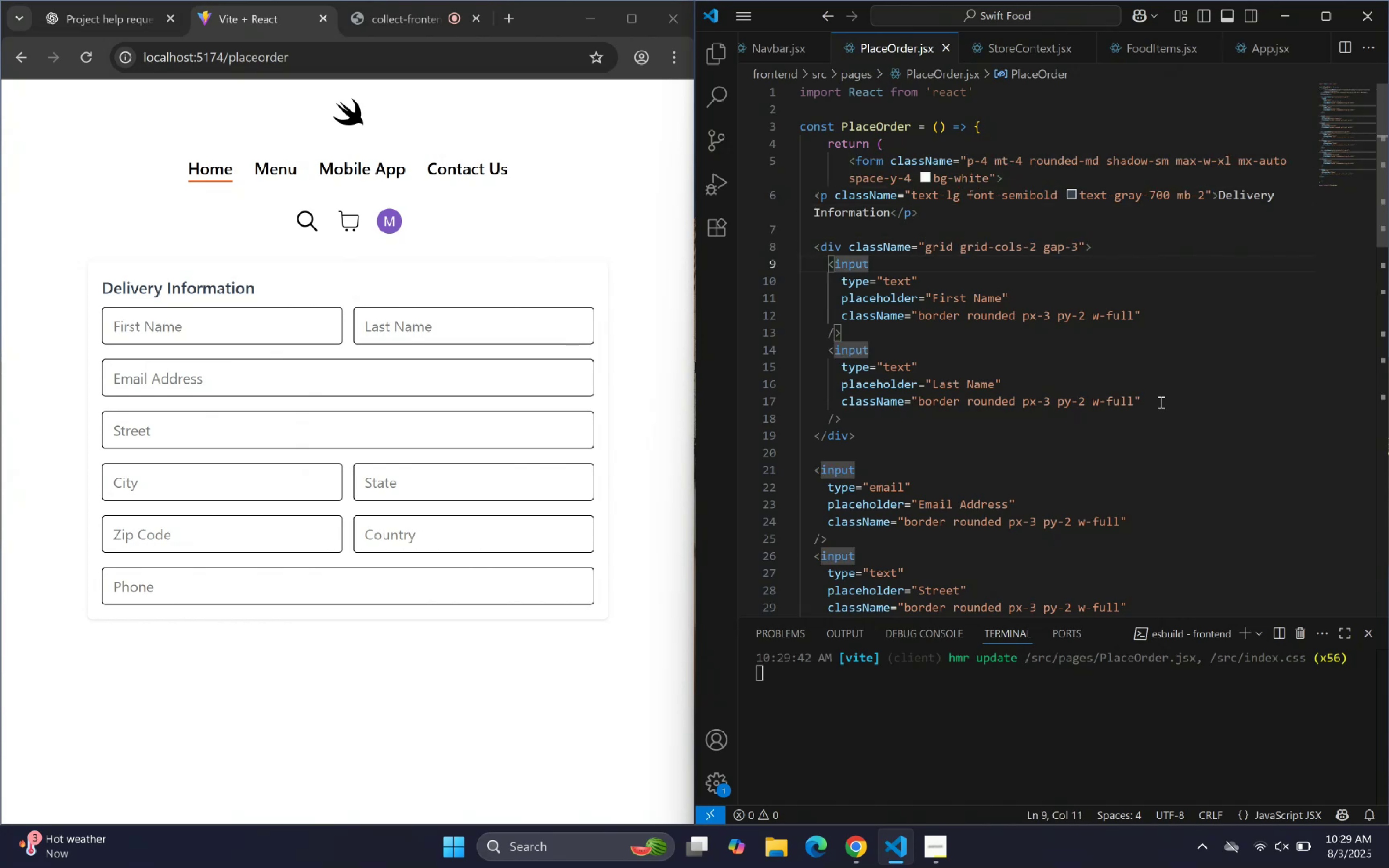 
key(ArrowDown)
 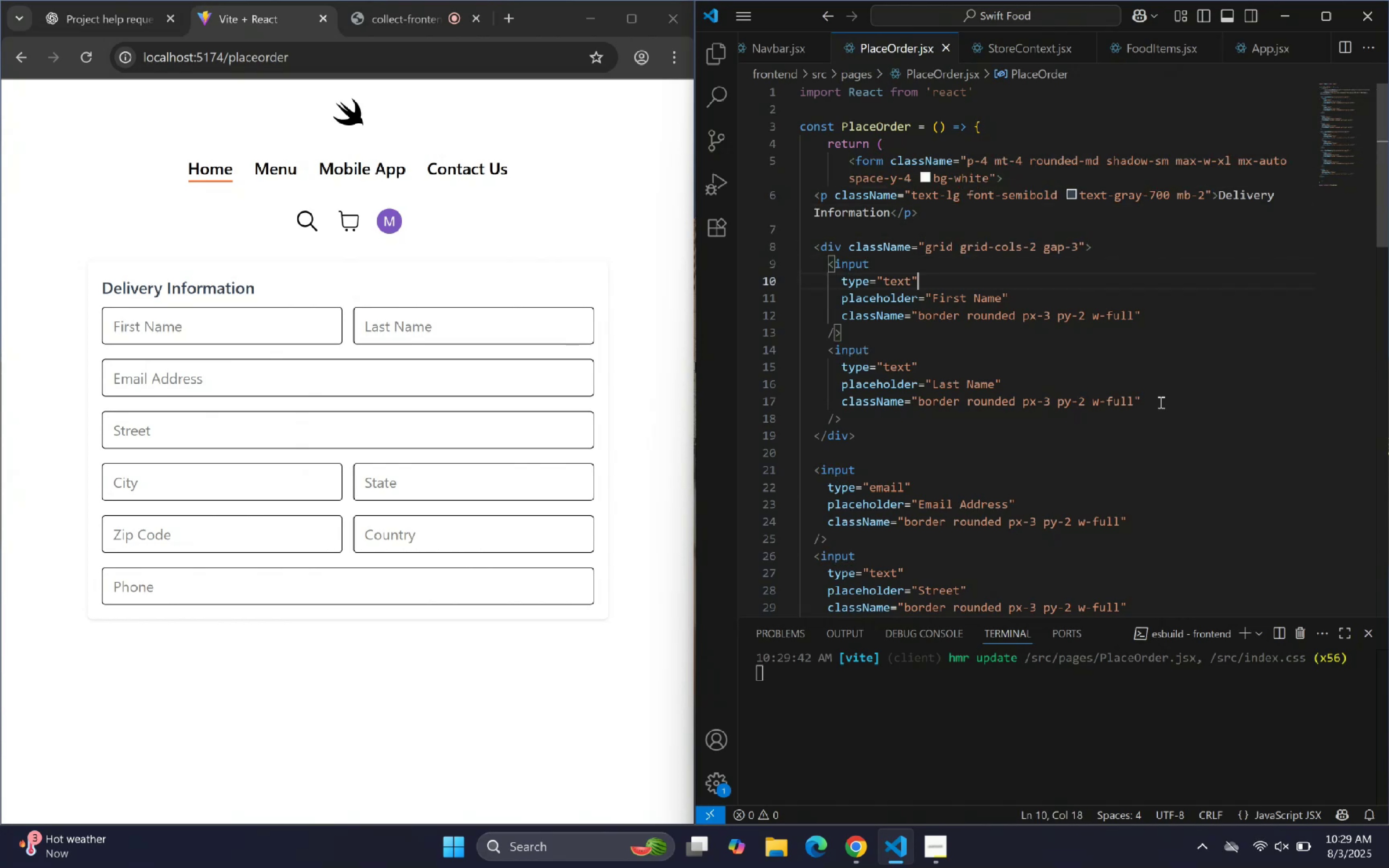 
key(ArrowDown)
 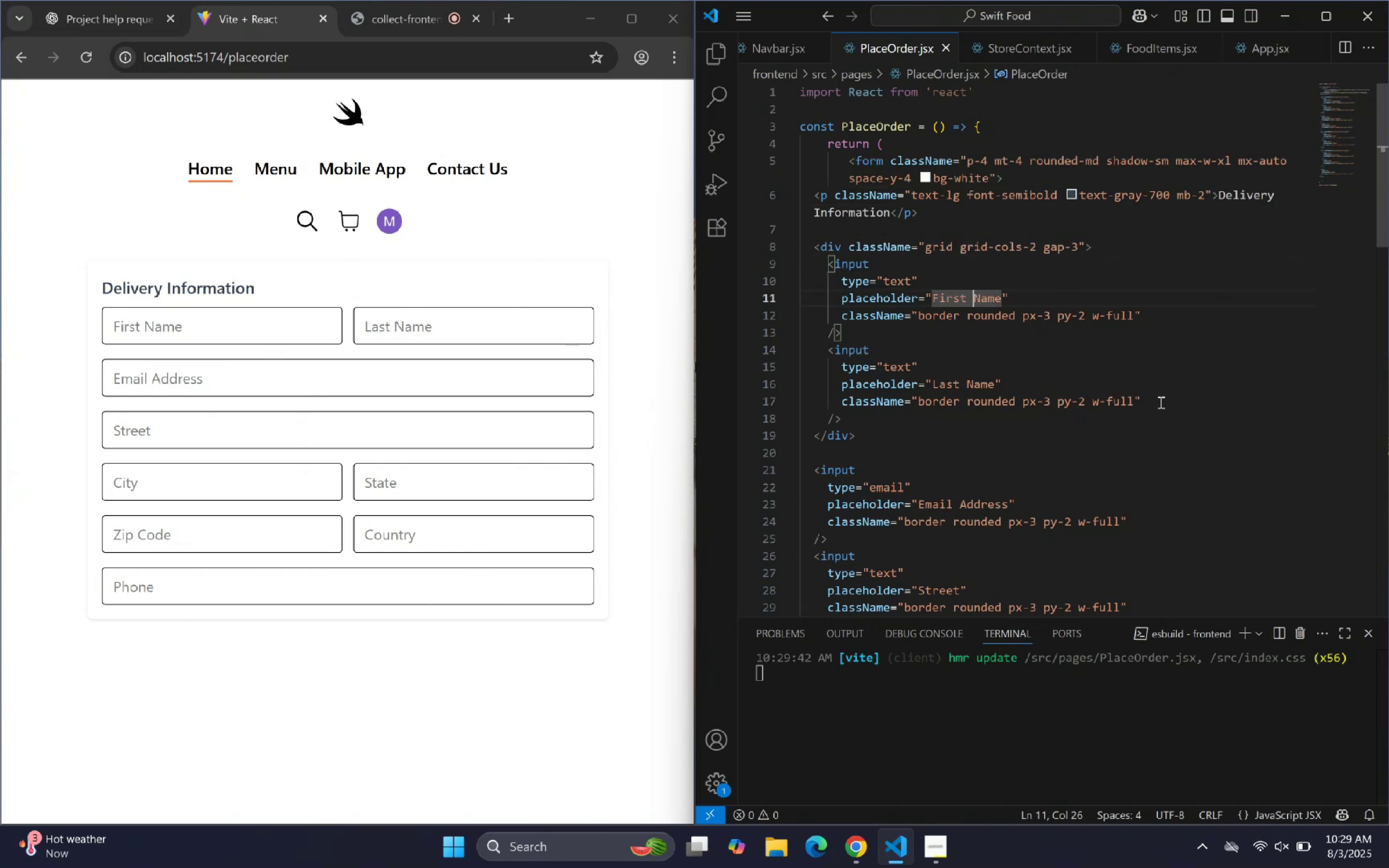 
key(ArrowDown)
 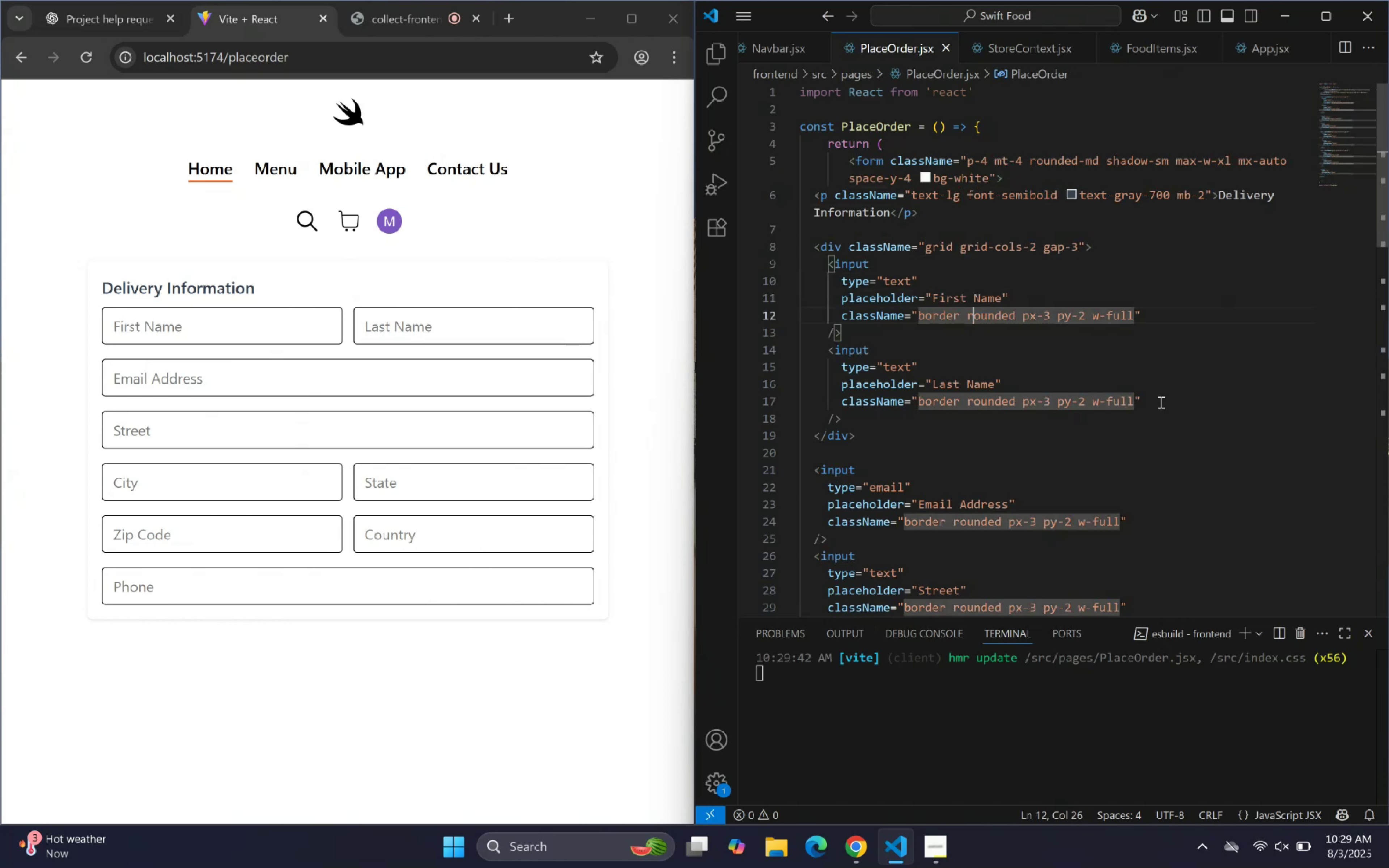 
hold_key(key=ArrowRight, duration=0.71)
 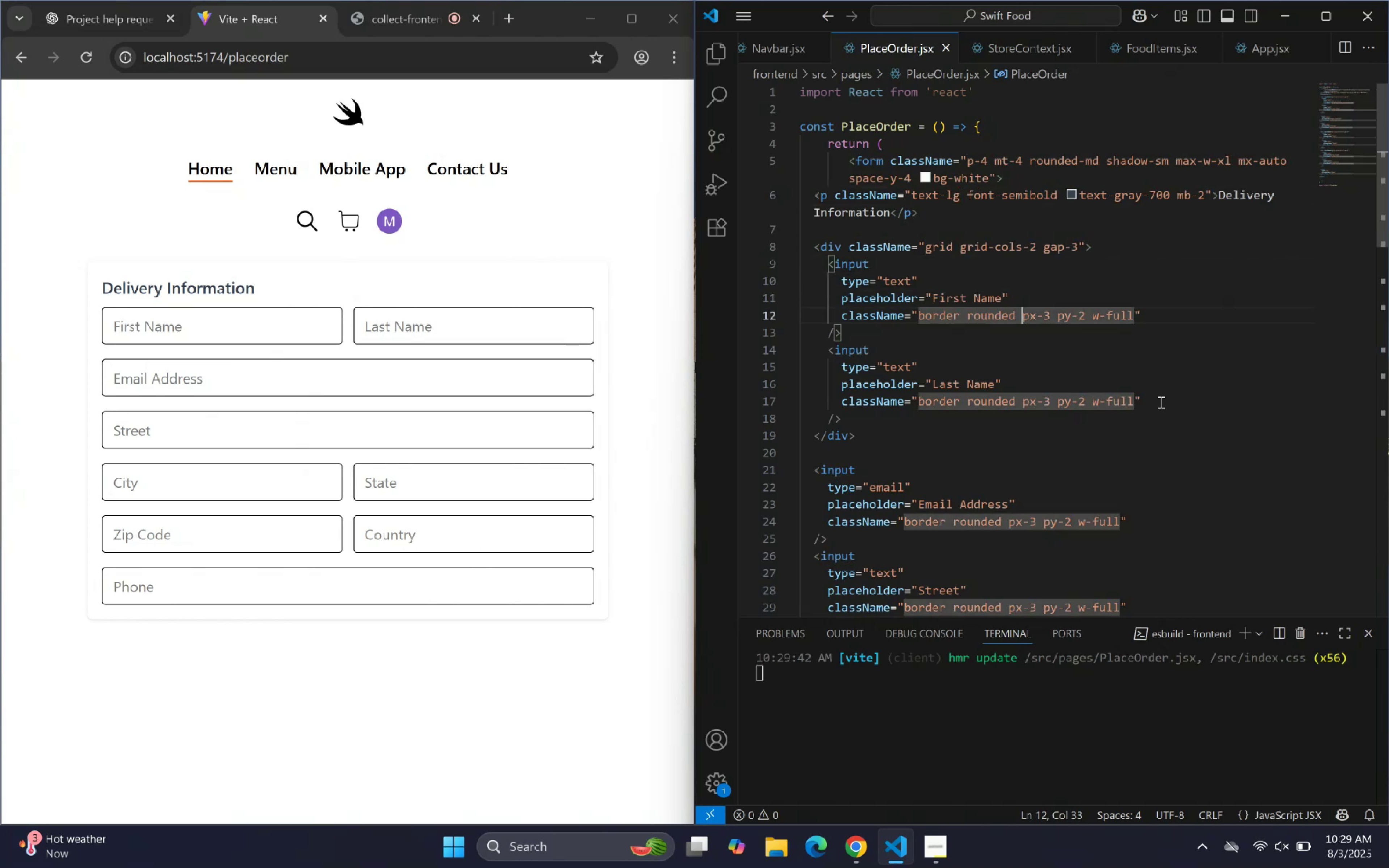 
key(ArrowRight)
 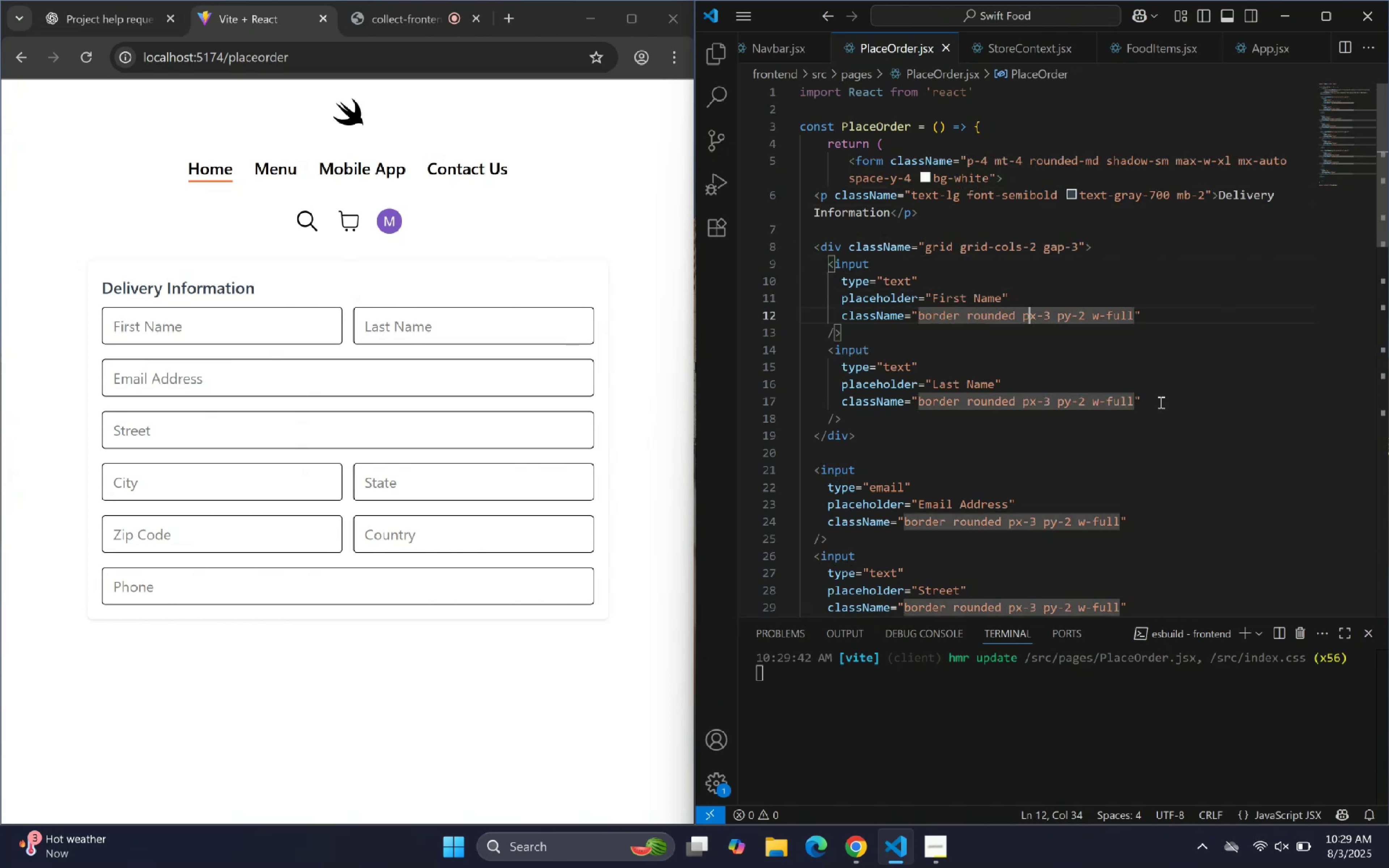 
key(ArrowRight)
 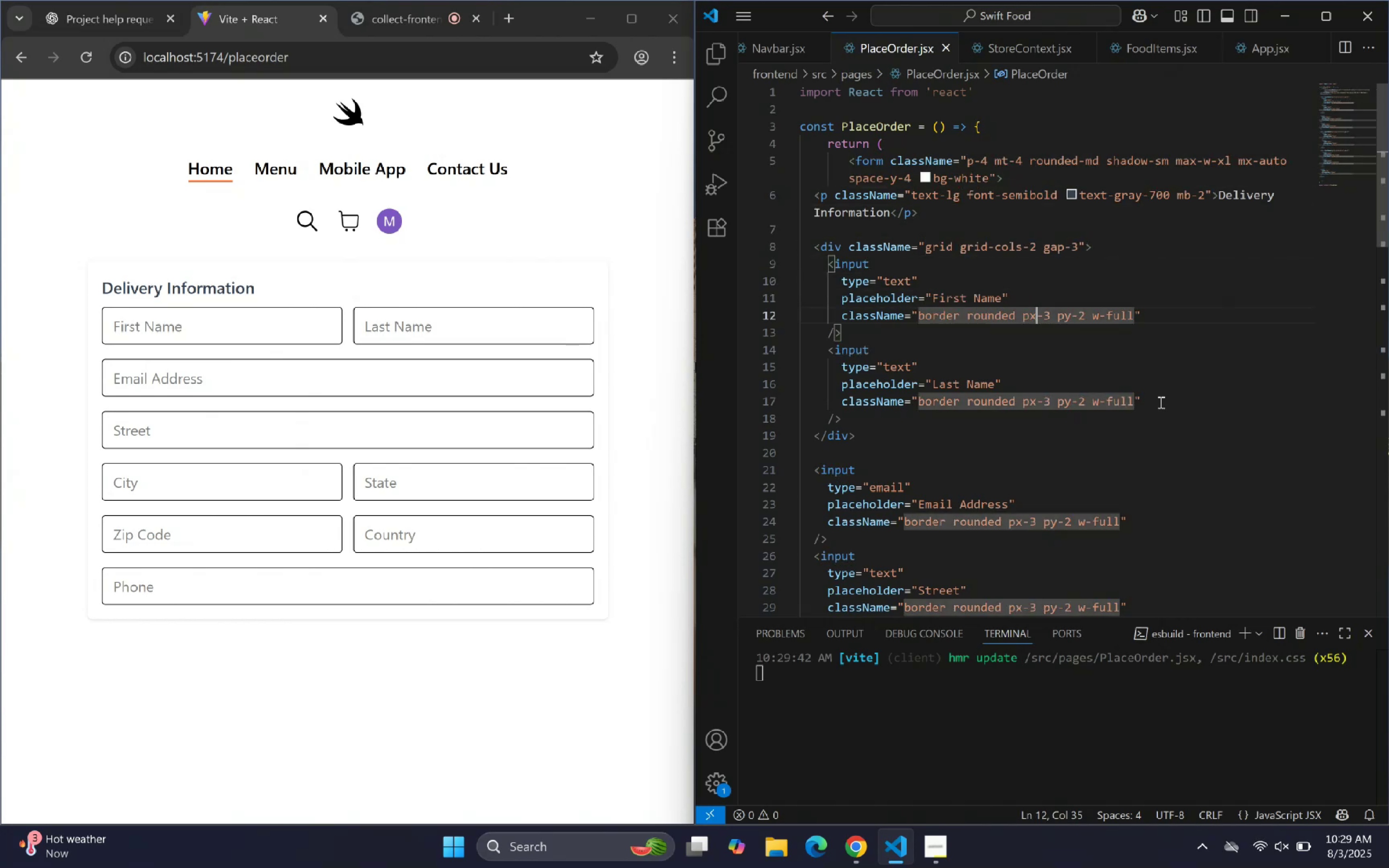 
key(ArrowRight)
 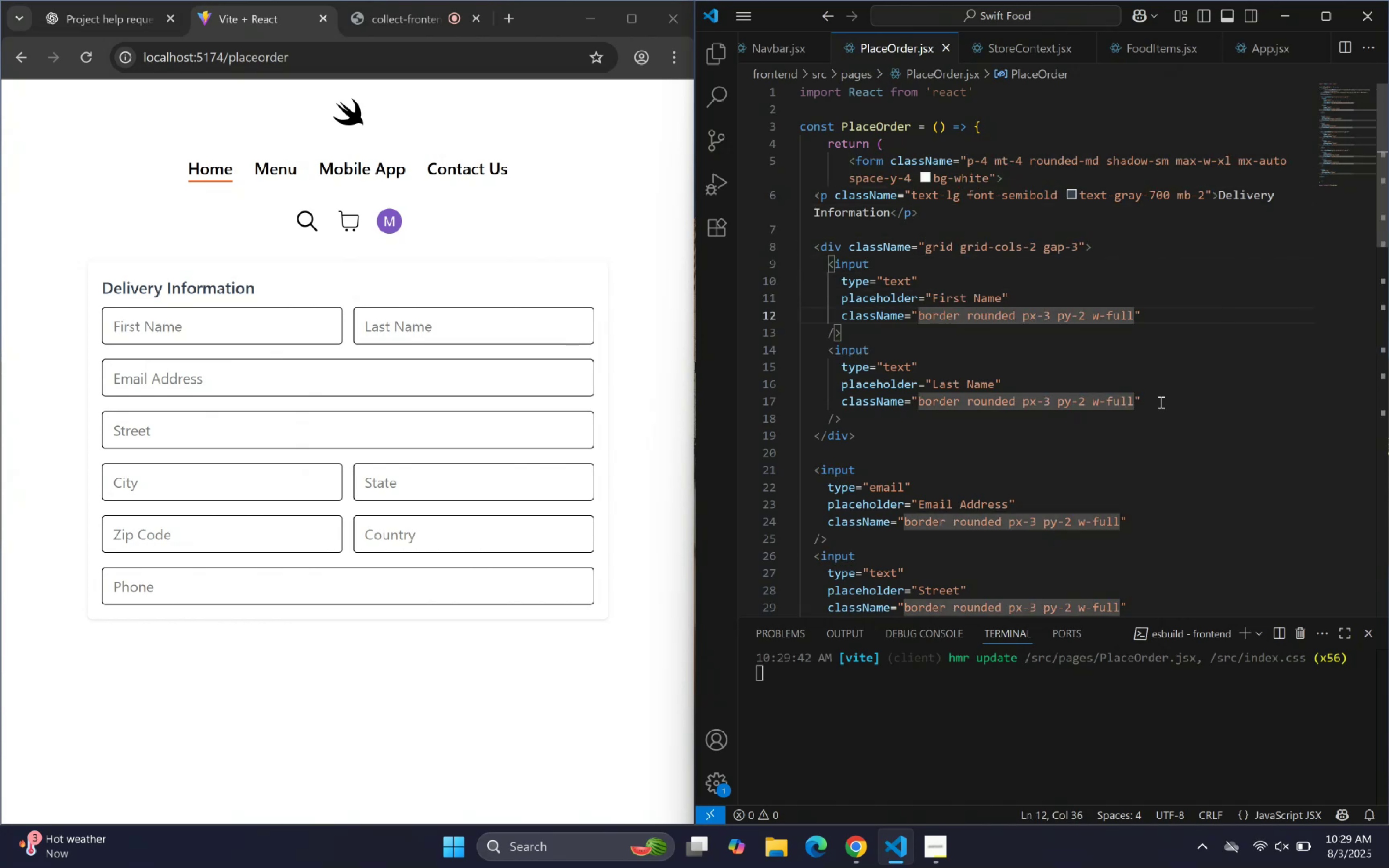 
key(ArrowRight)
 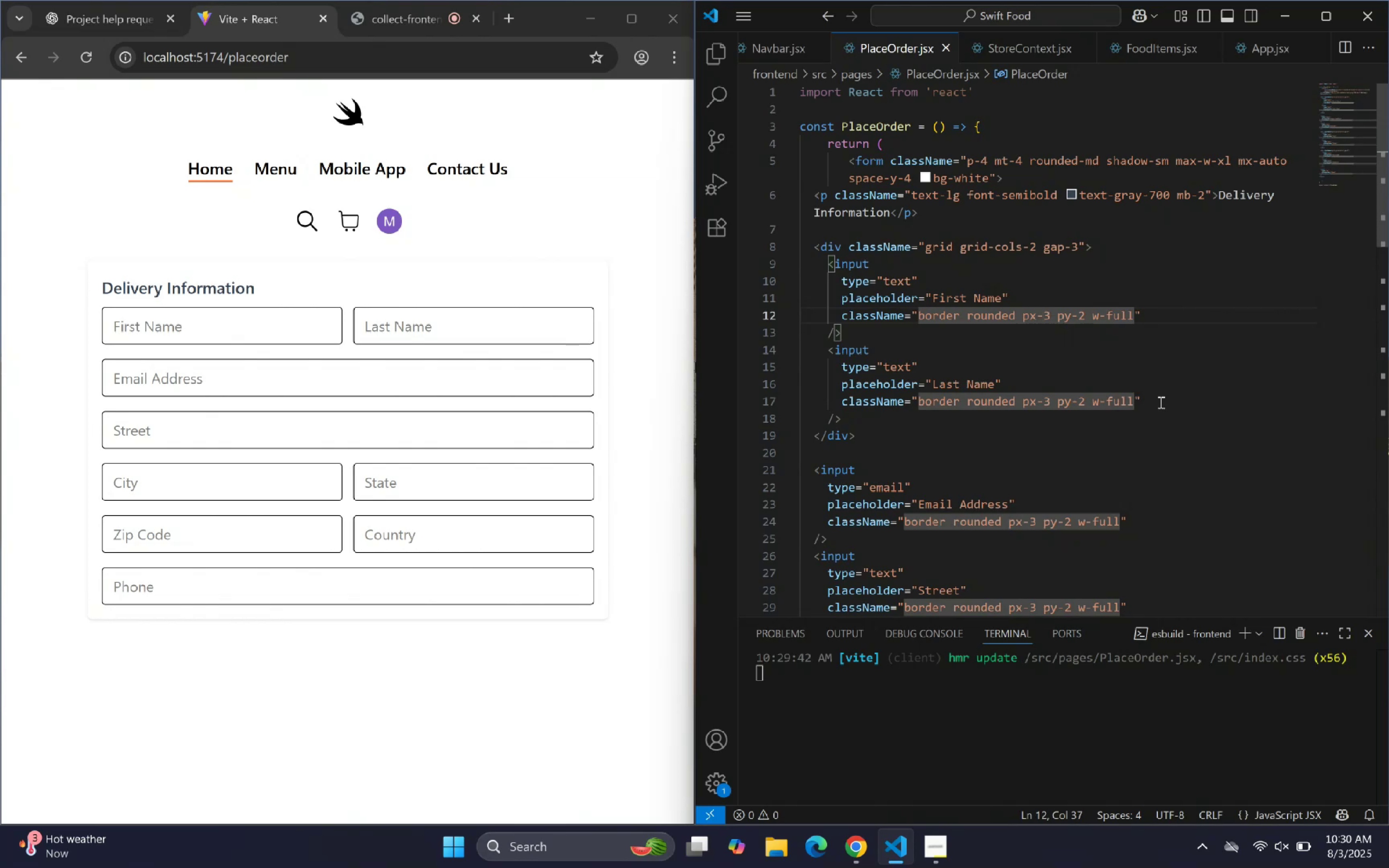 
key(Backspace)
 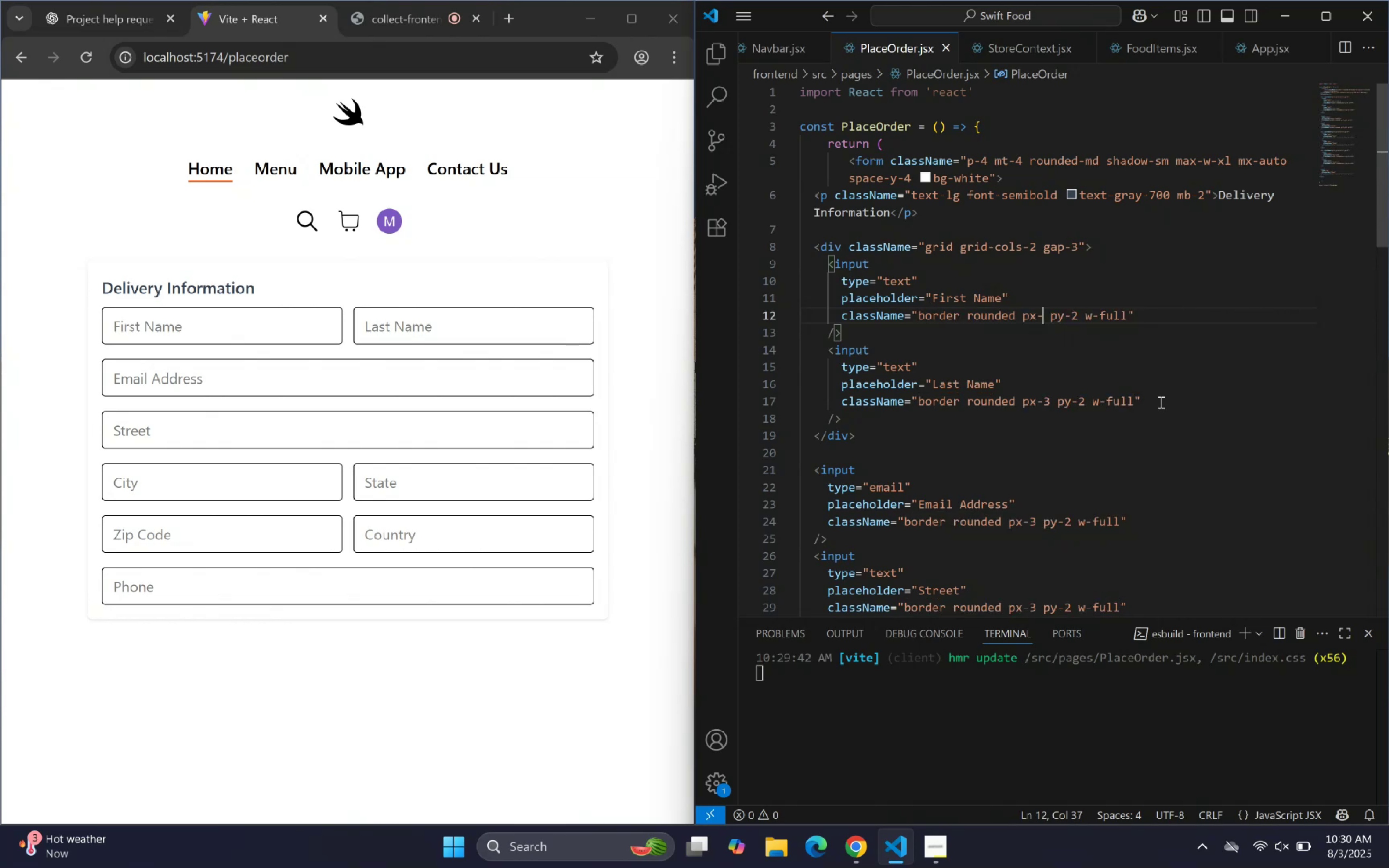 
key(2)
 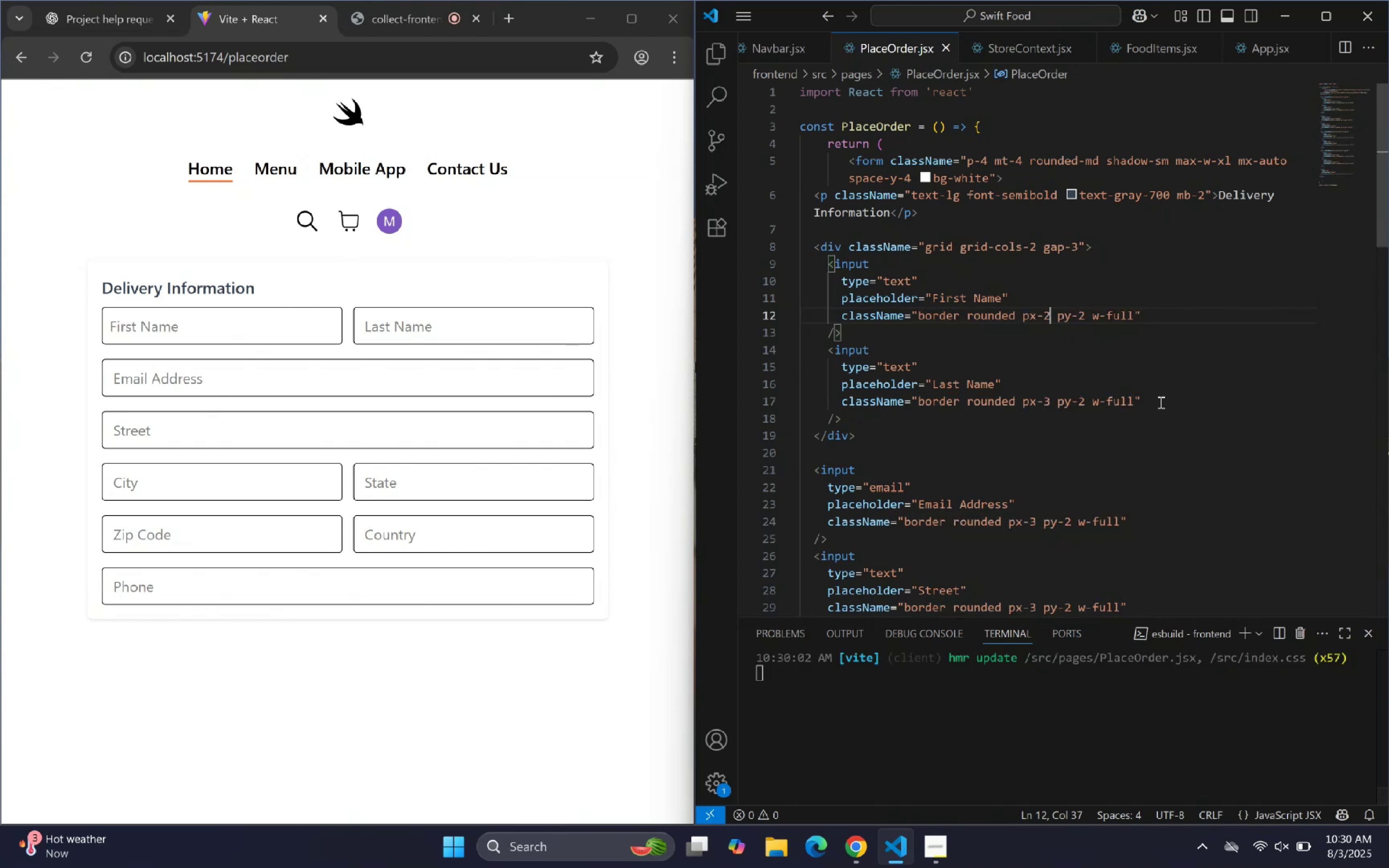 
key(Backspace)
 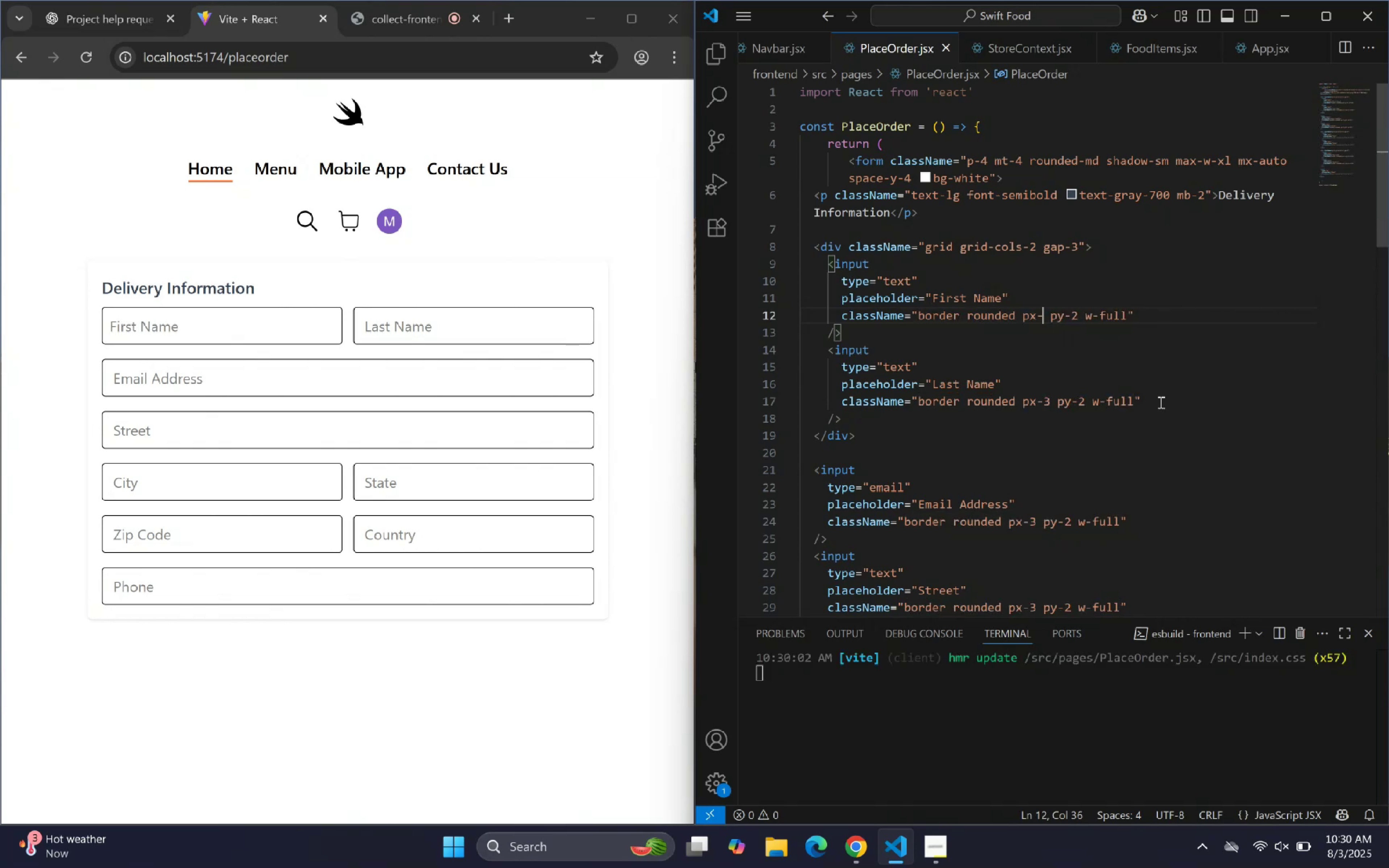 
key(3)
 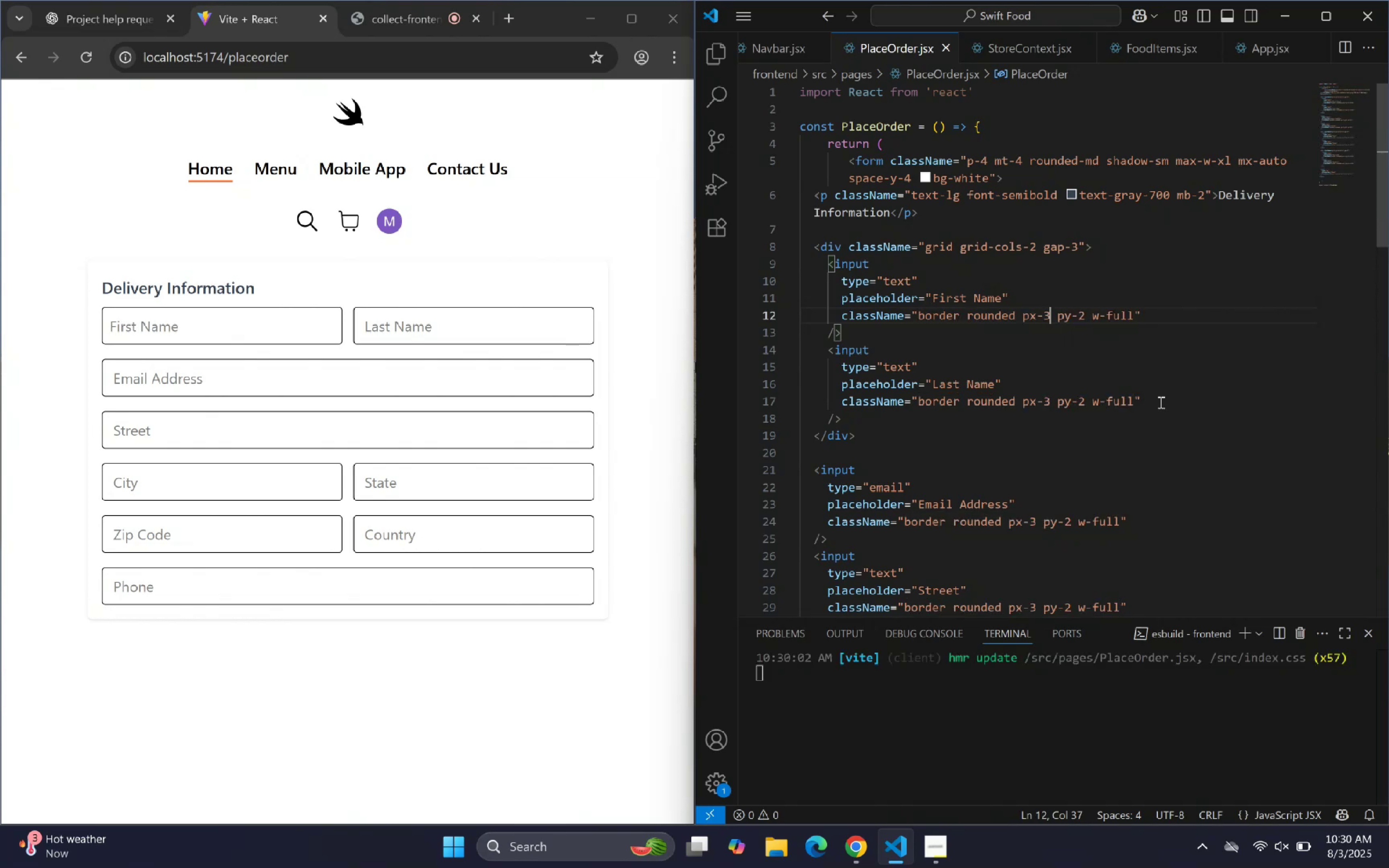 
key(ArrowRight)
 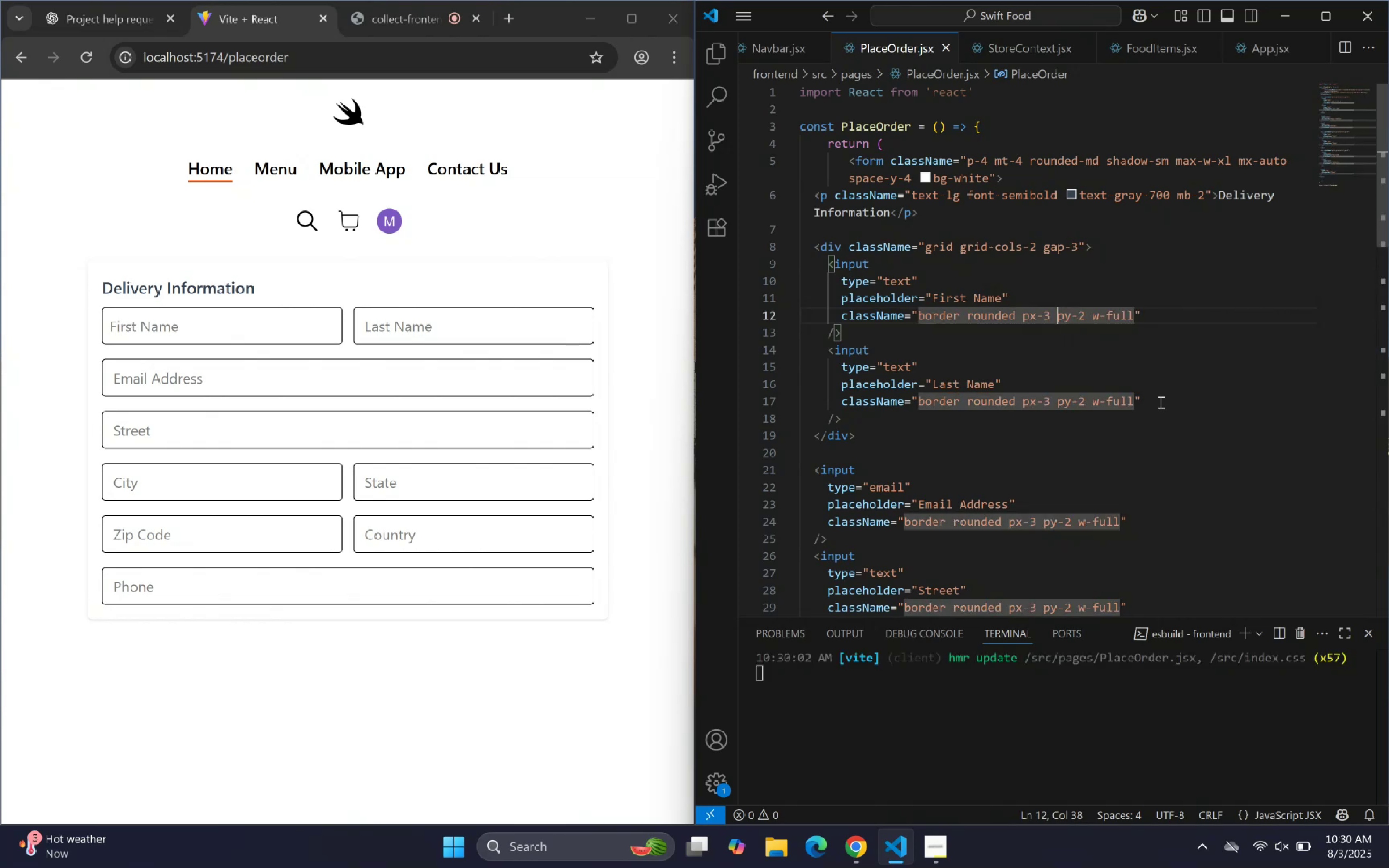 
key(ArrowRight)
 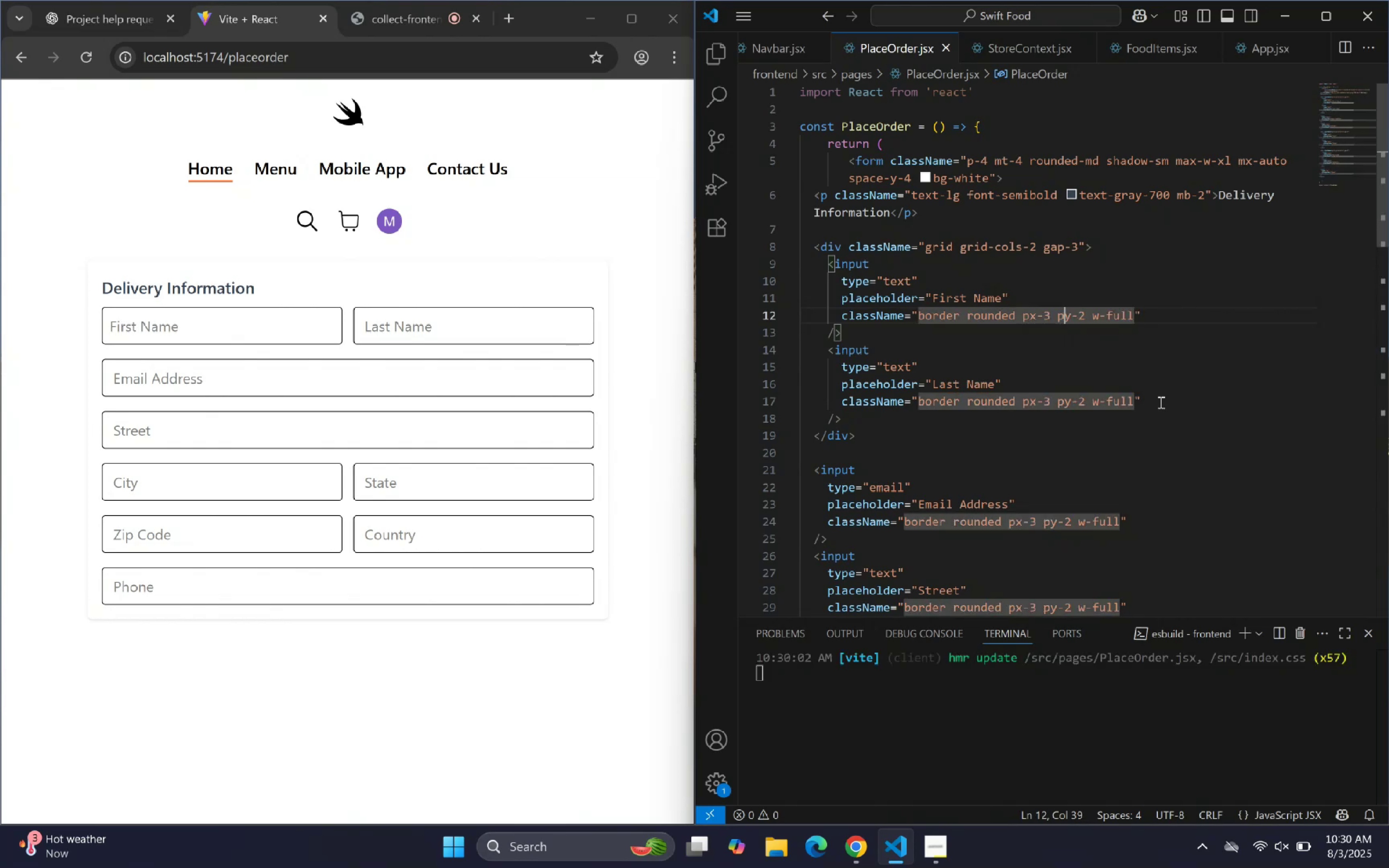 
key(ArrowRight)
 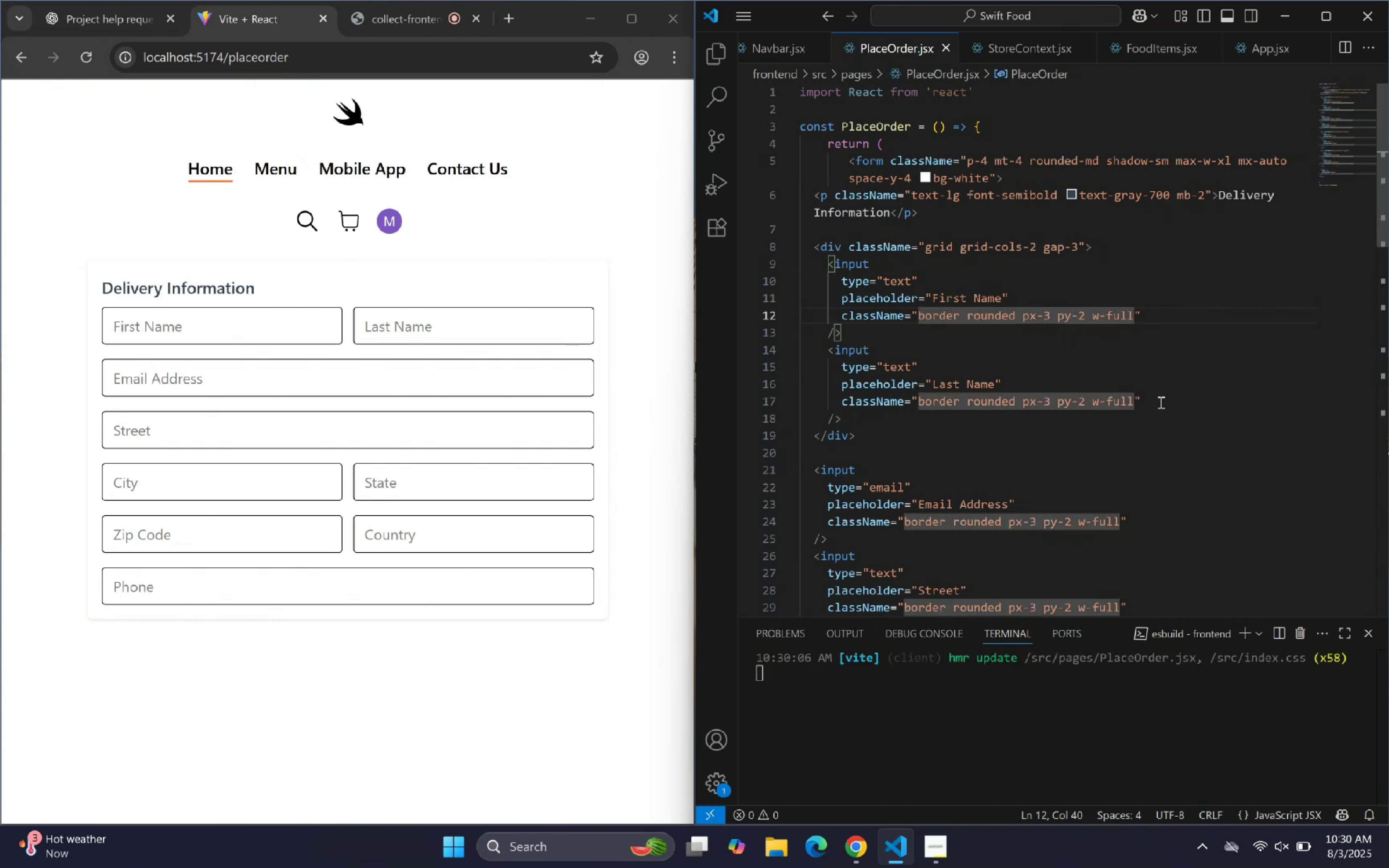 
key(ArrowDown)
 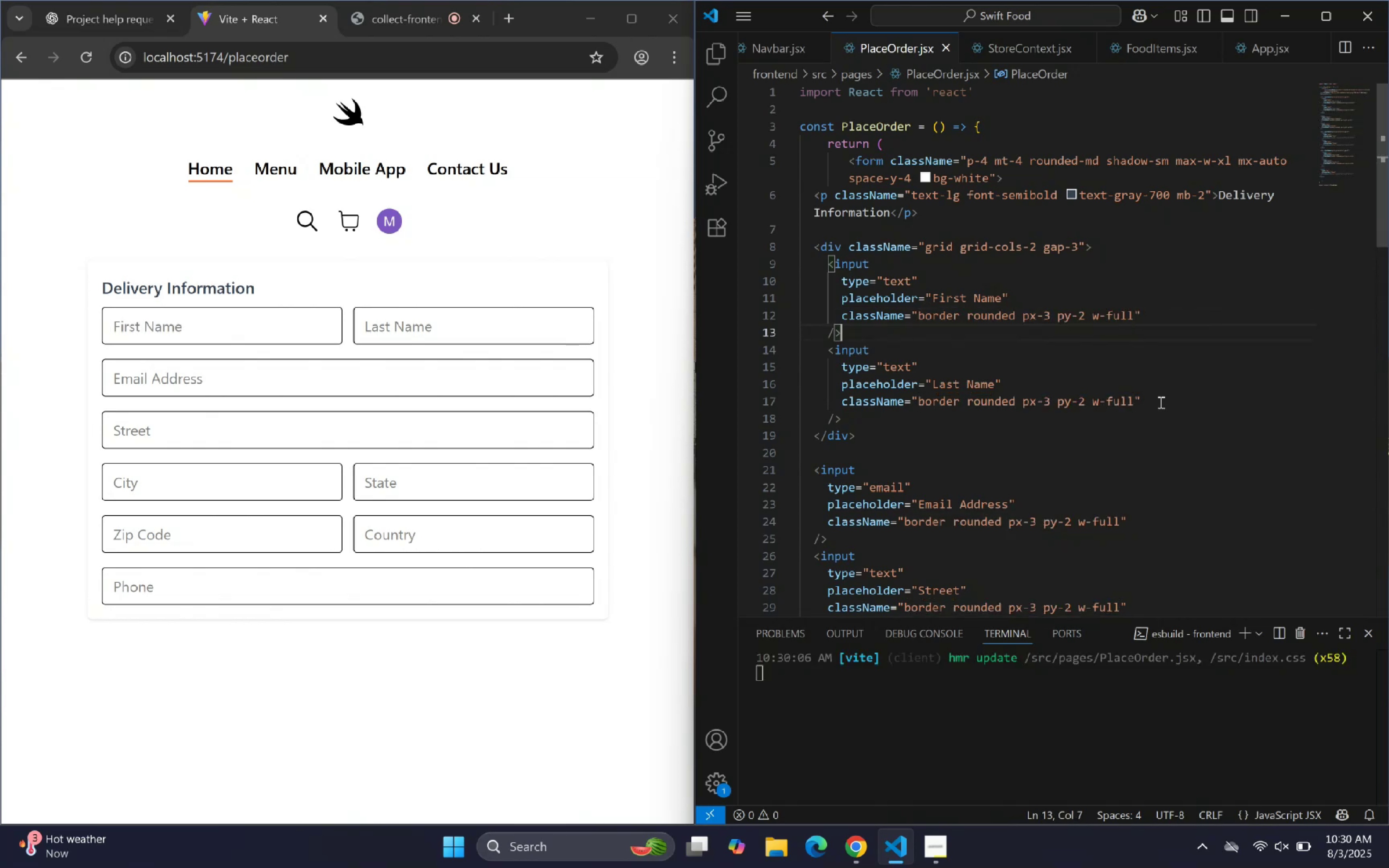 
key(ArrowDown)
 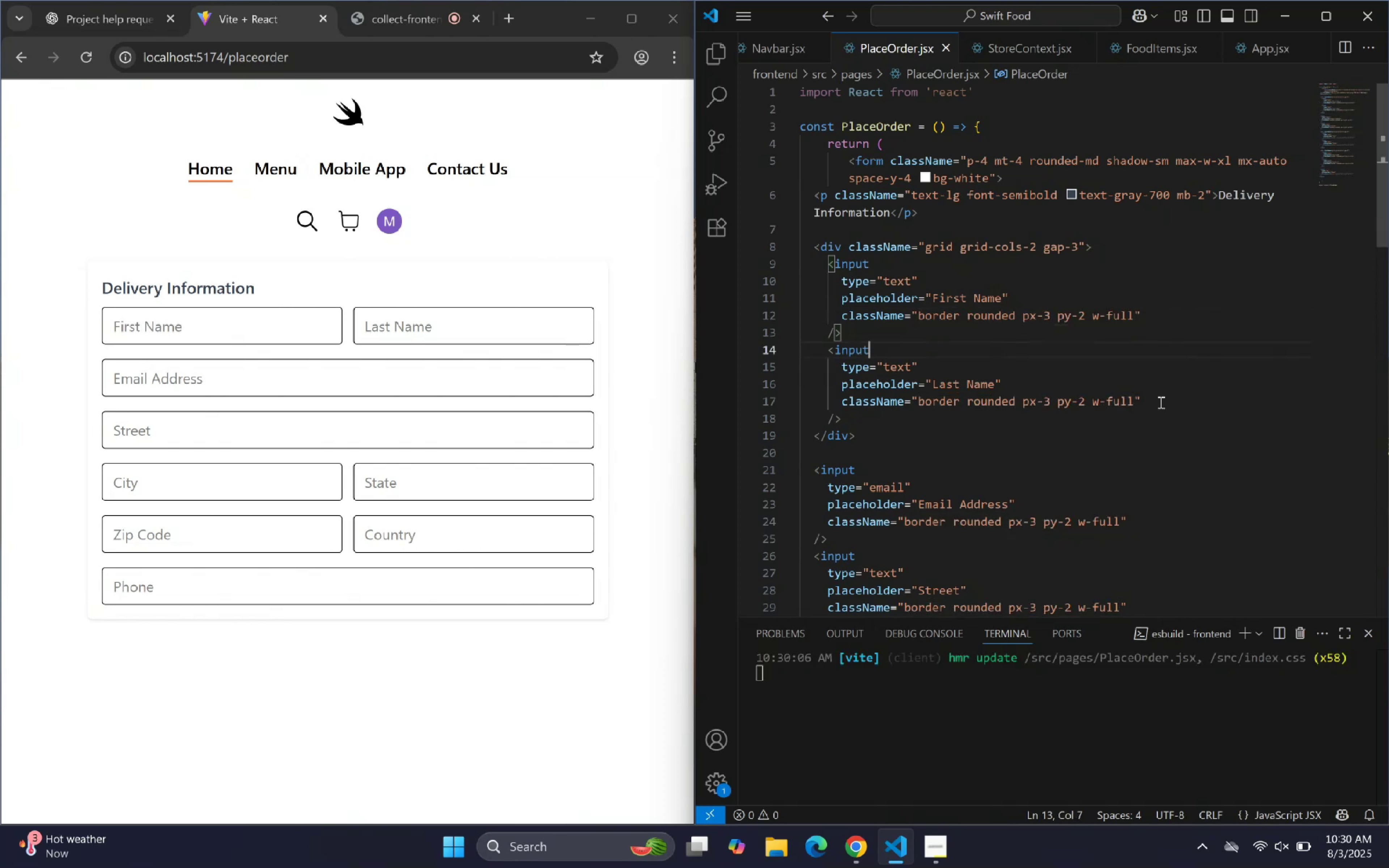 
key(ArrowDown)
 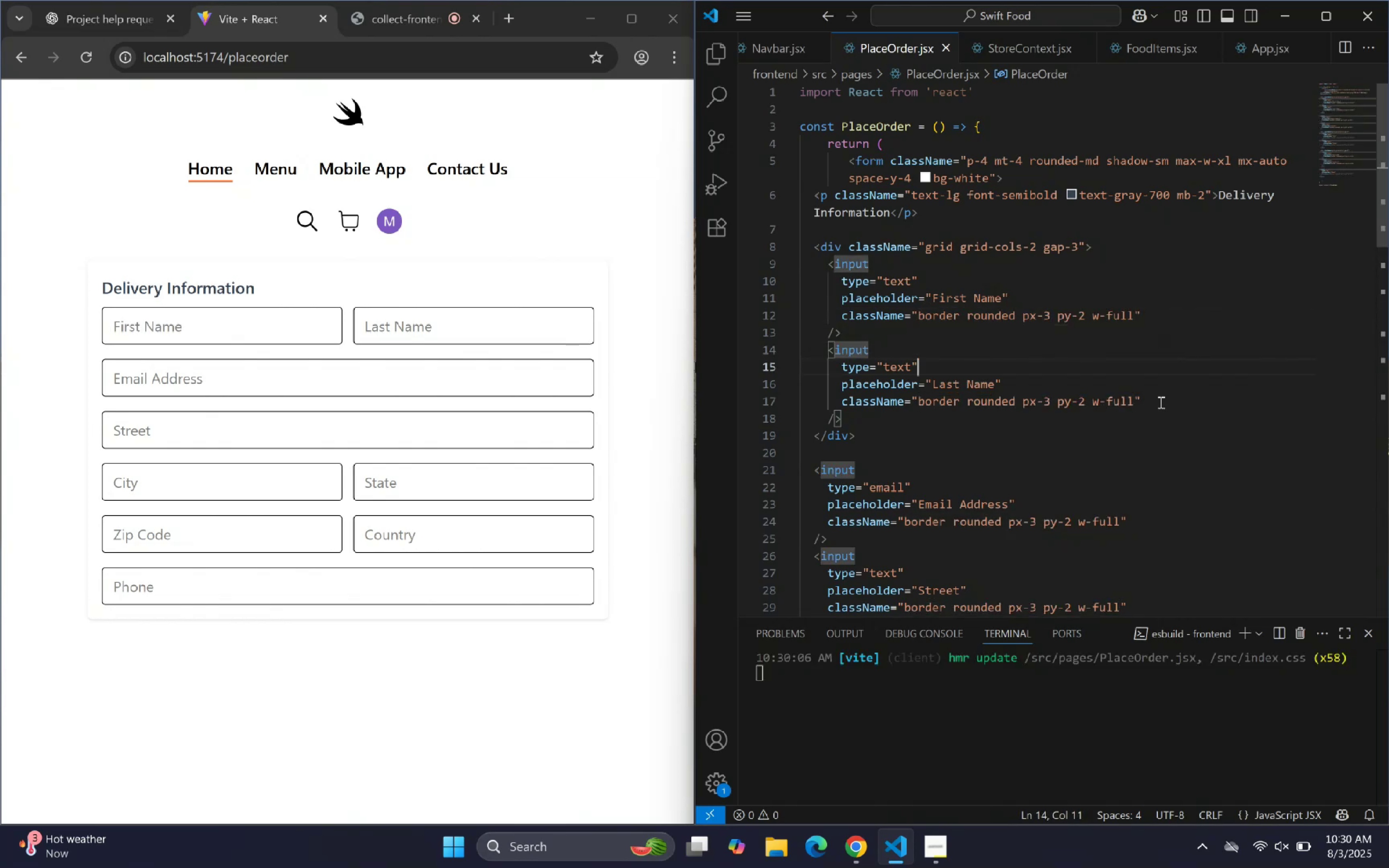 
key(ArrowDown)
 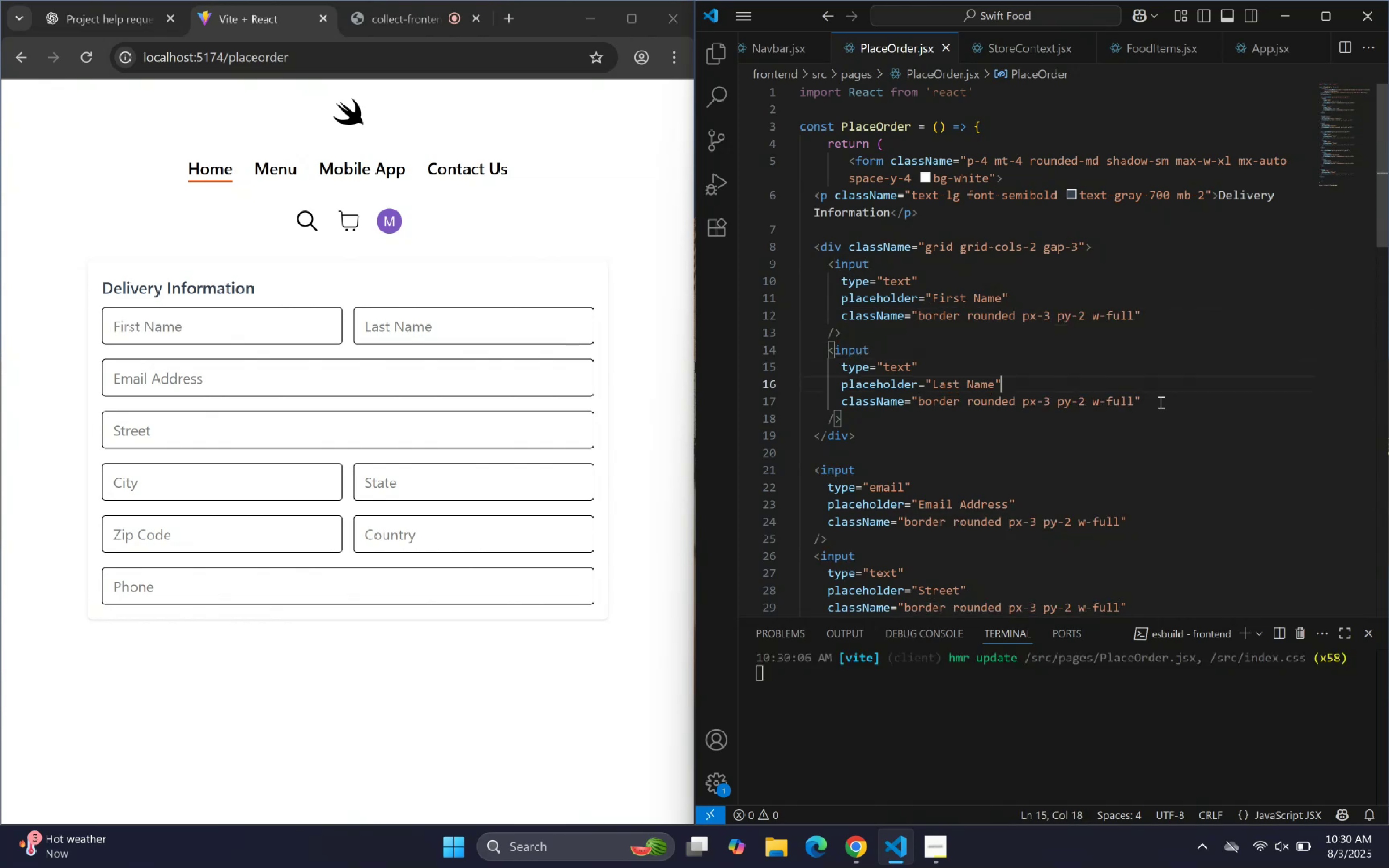 
key(ArrowDown)
 